 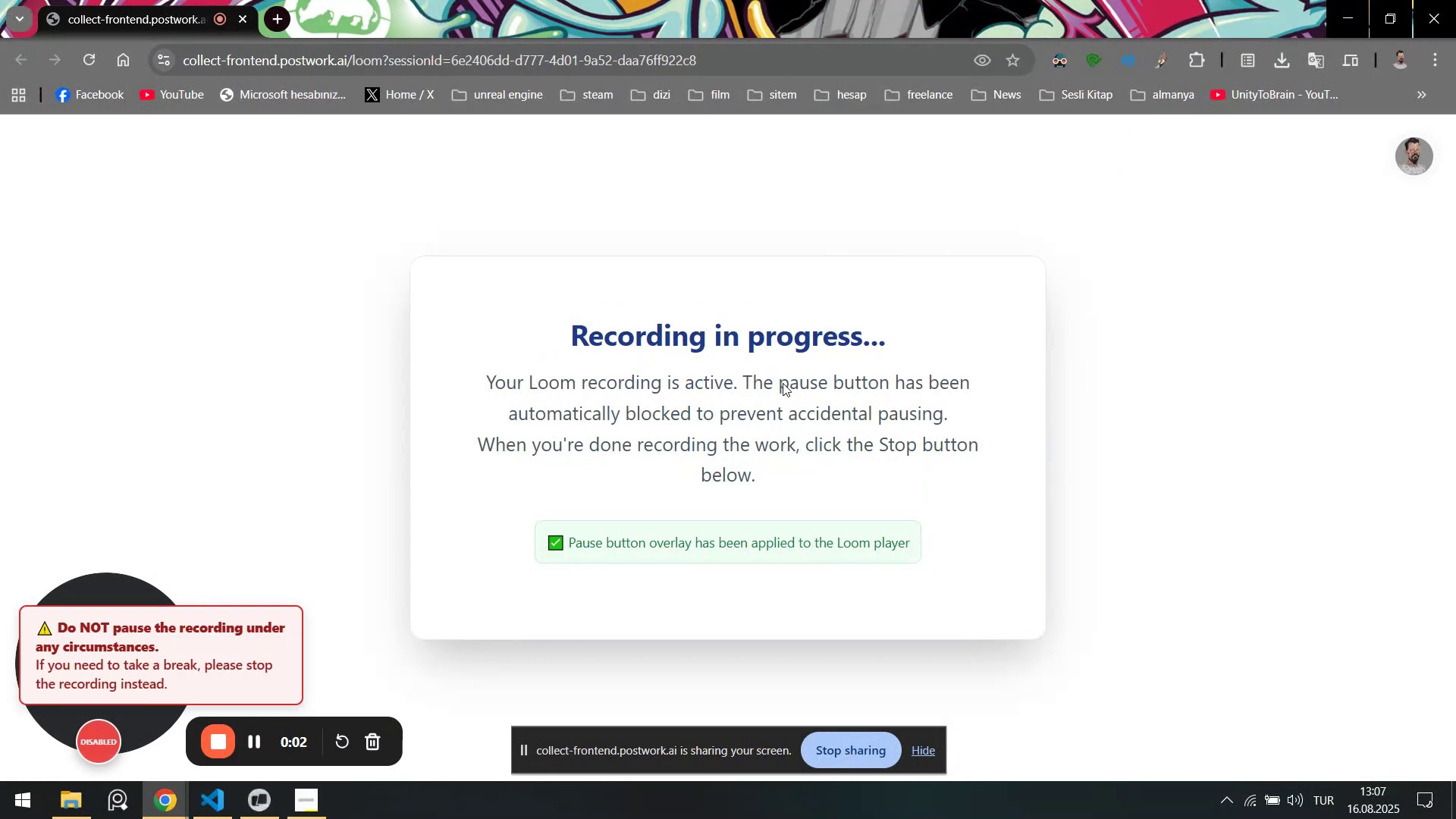 
left_click([205, 808])
 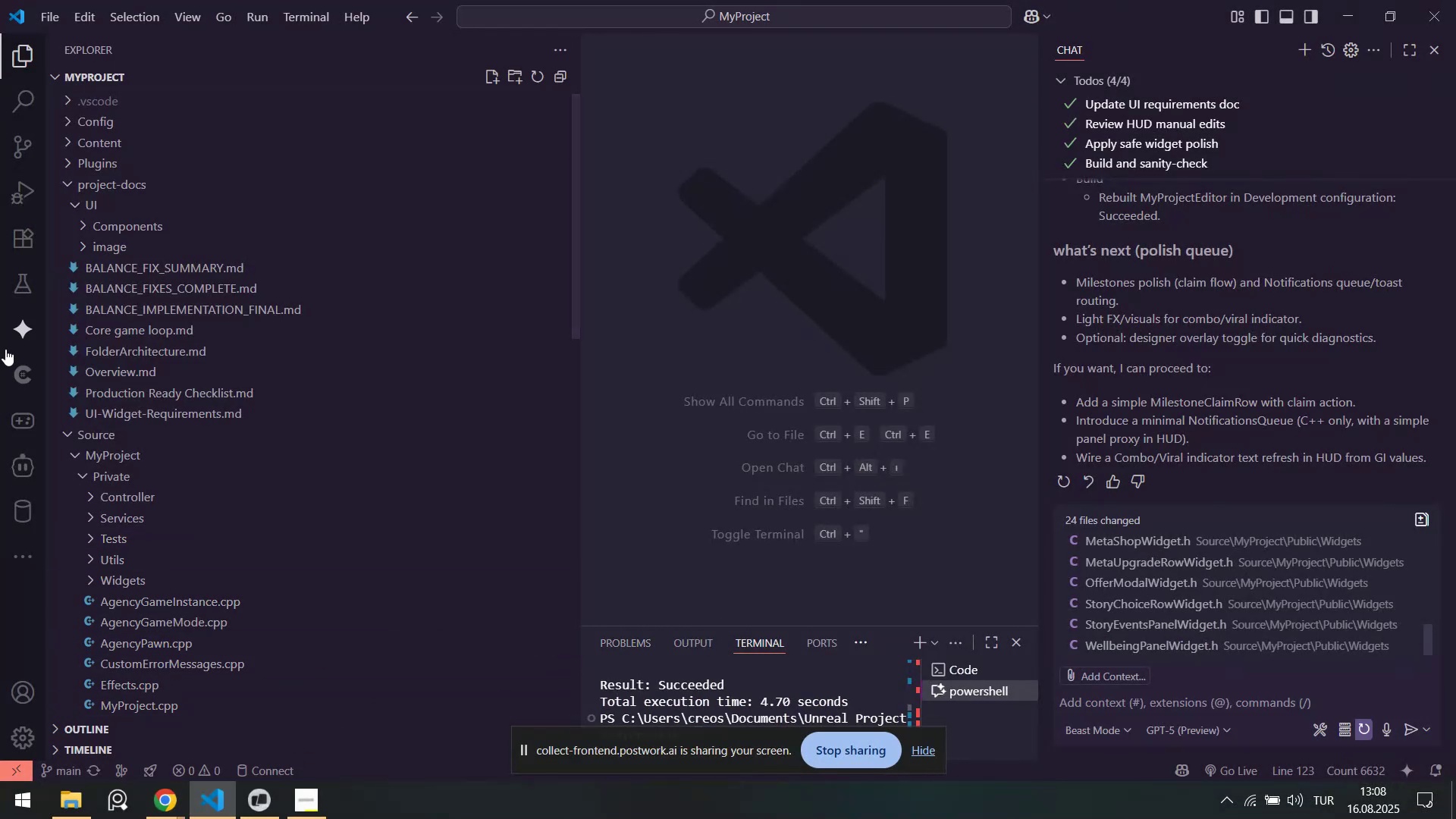 
left_click([26, 425])
 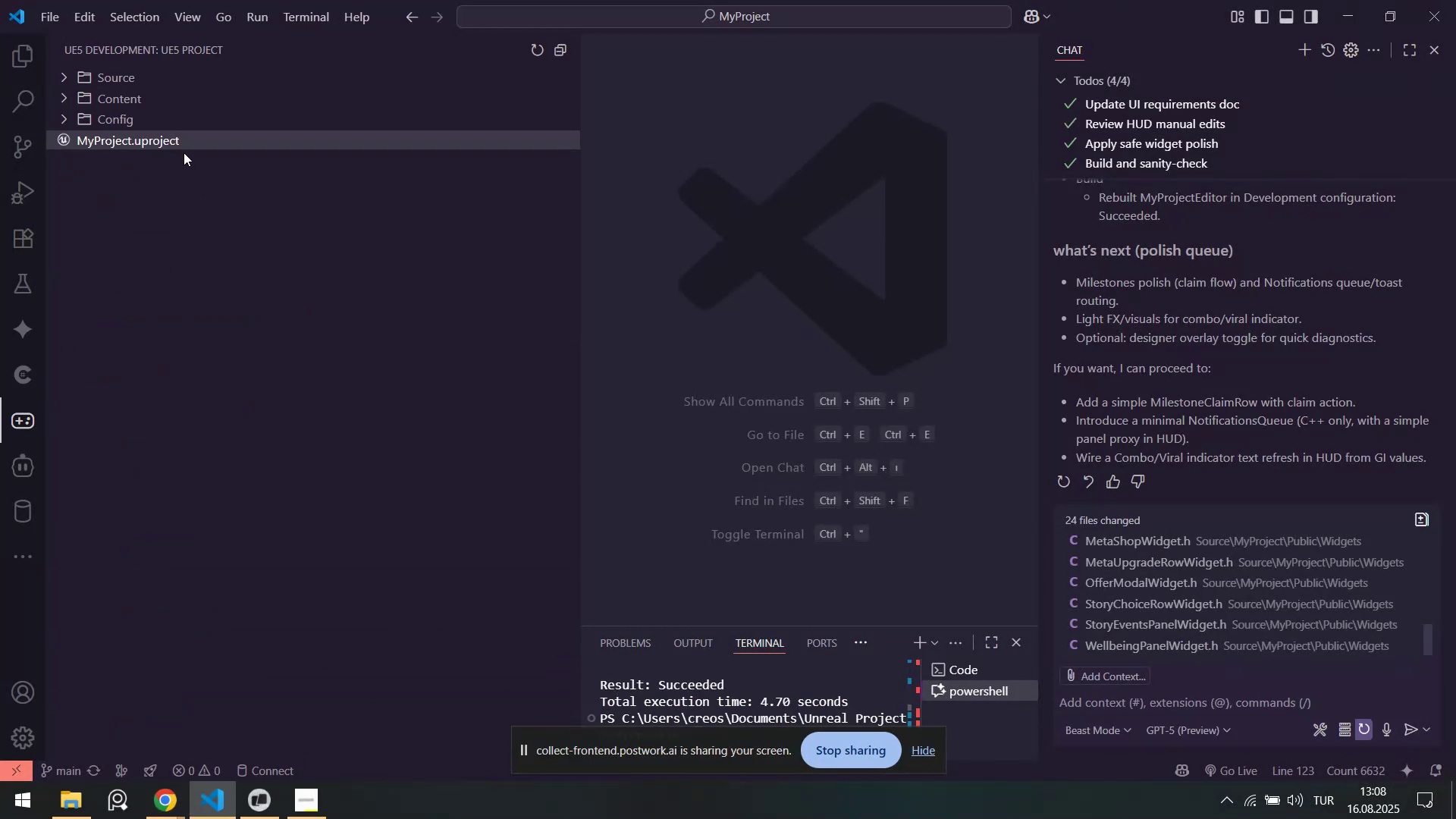 
right_click([195, 137])
 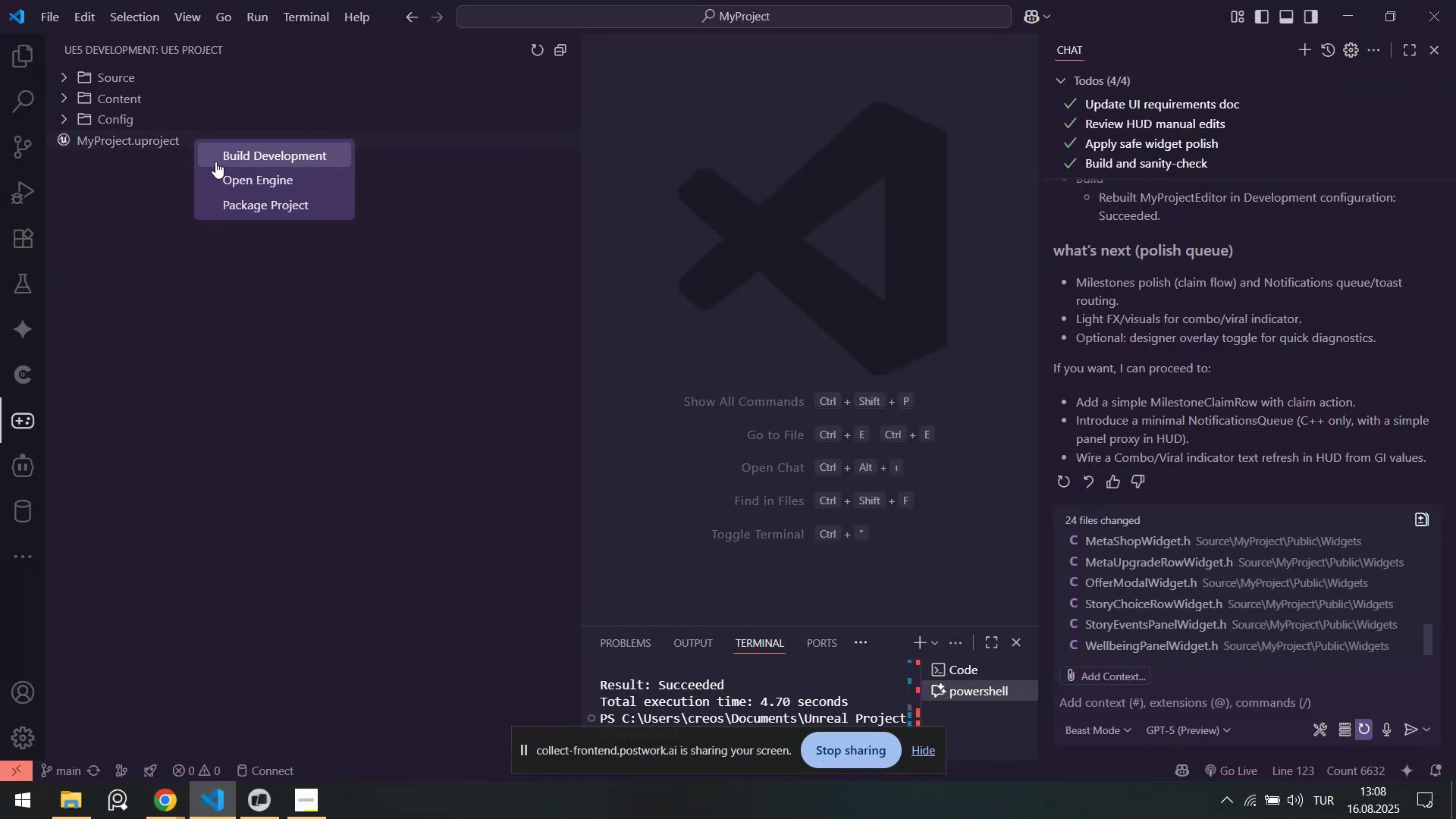 
left_click([216, 160])
 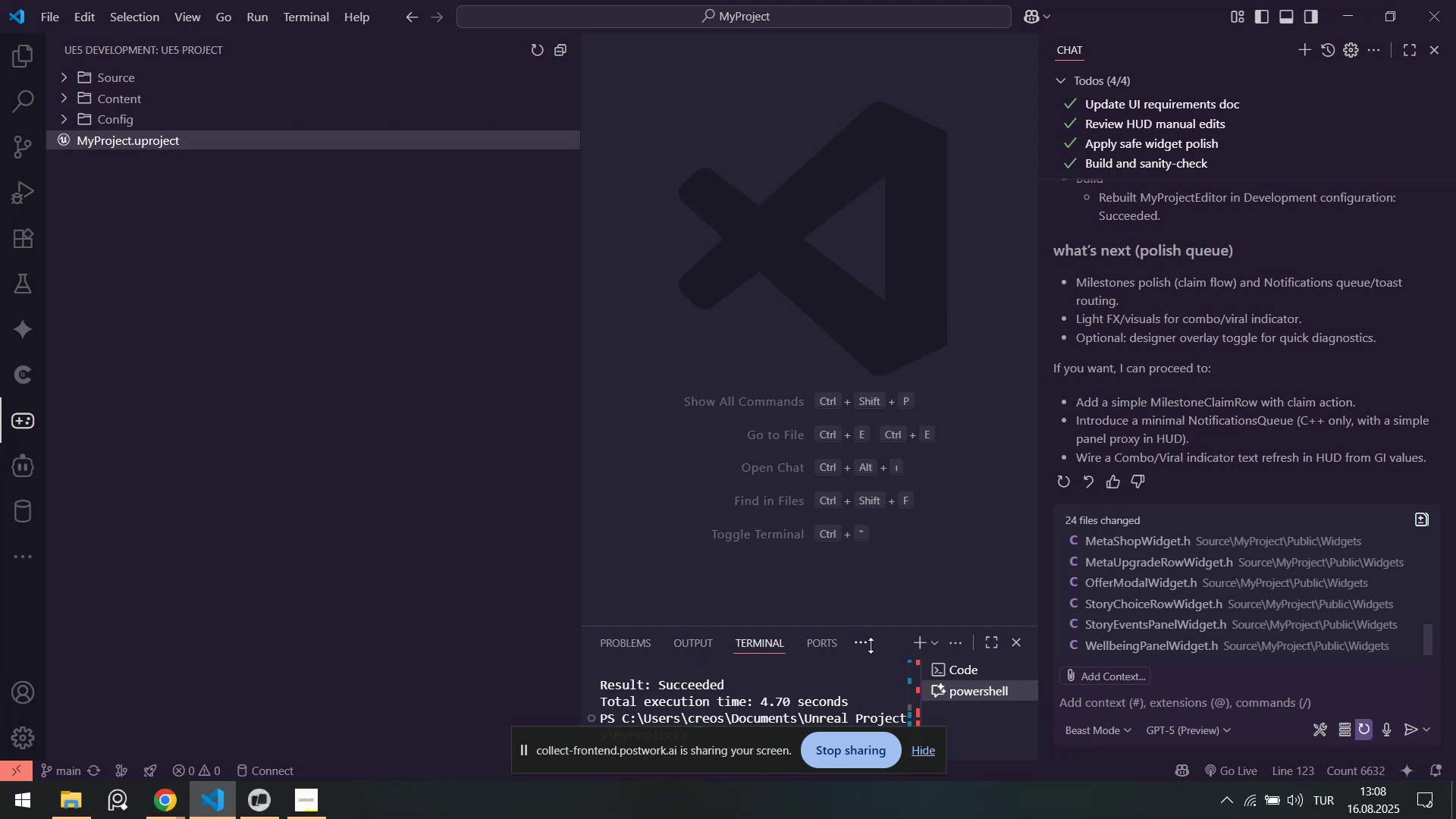 
left_click([923, 754])
 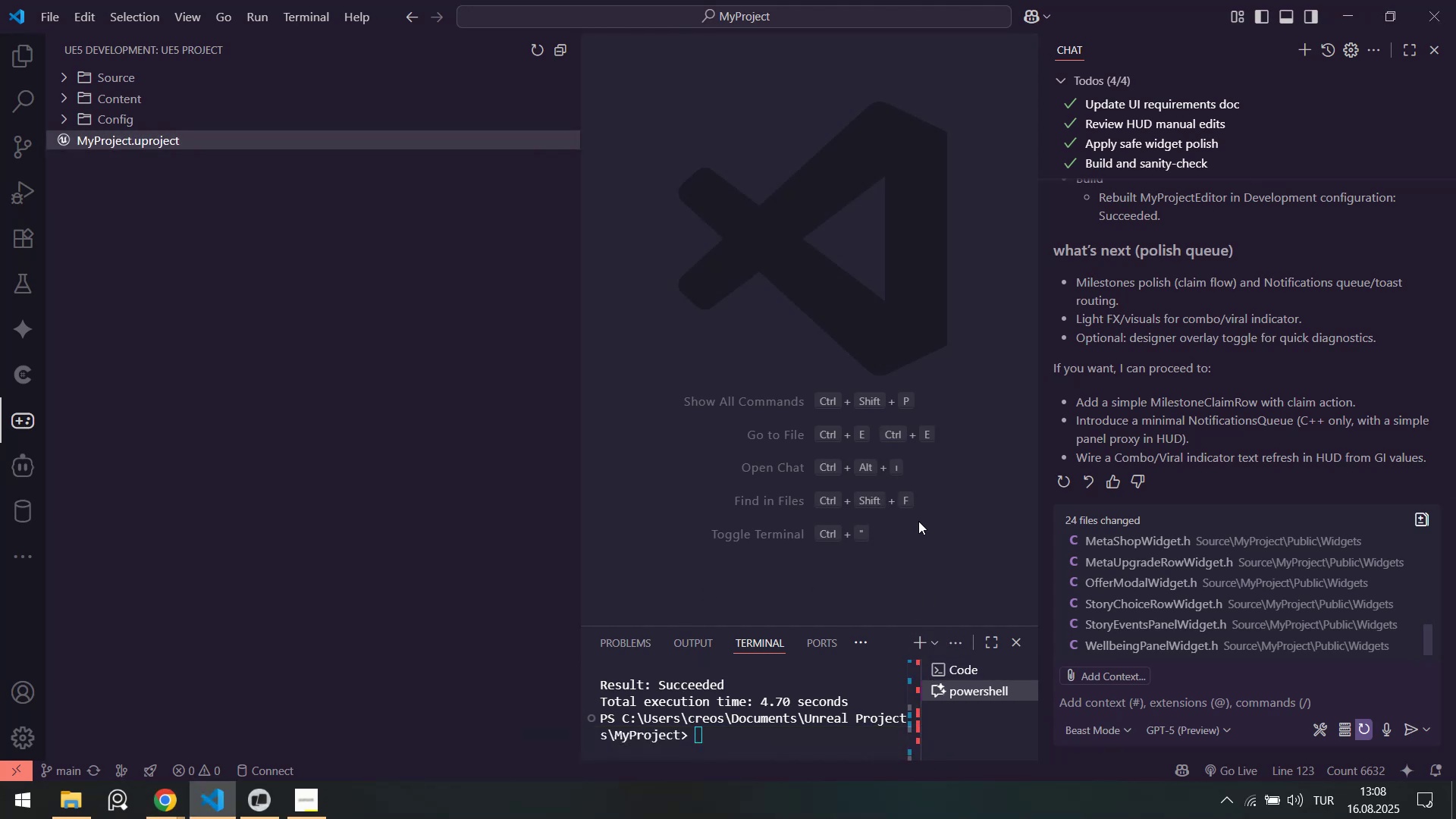 
wait(5.03)
 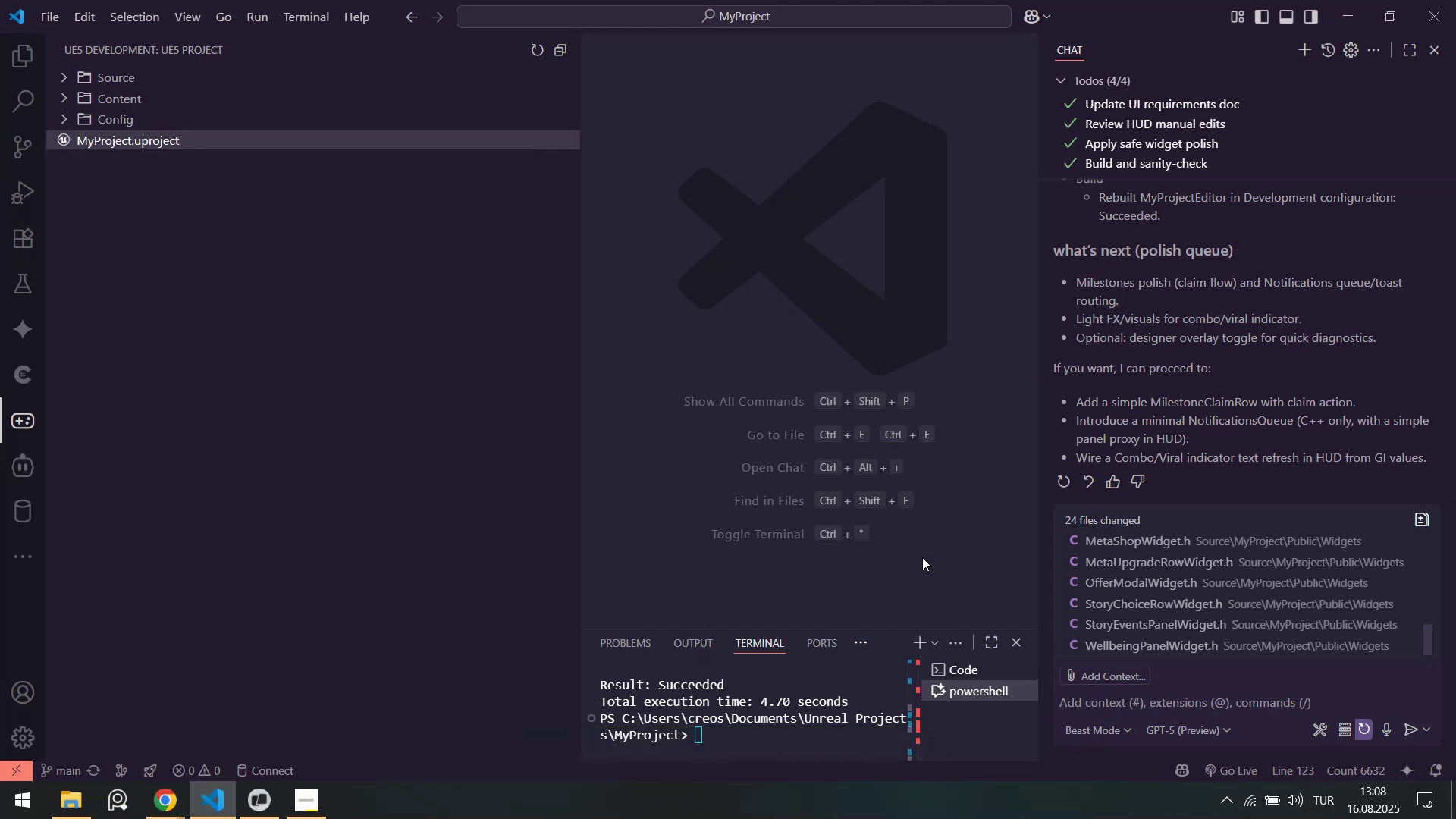 
left_click([1222, 814])
 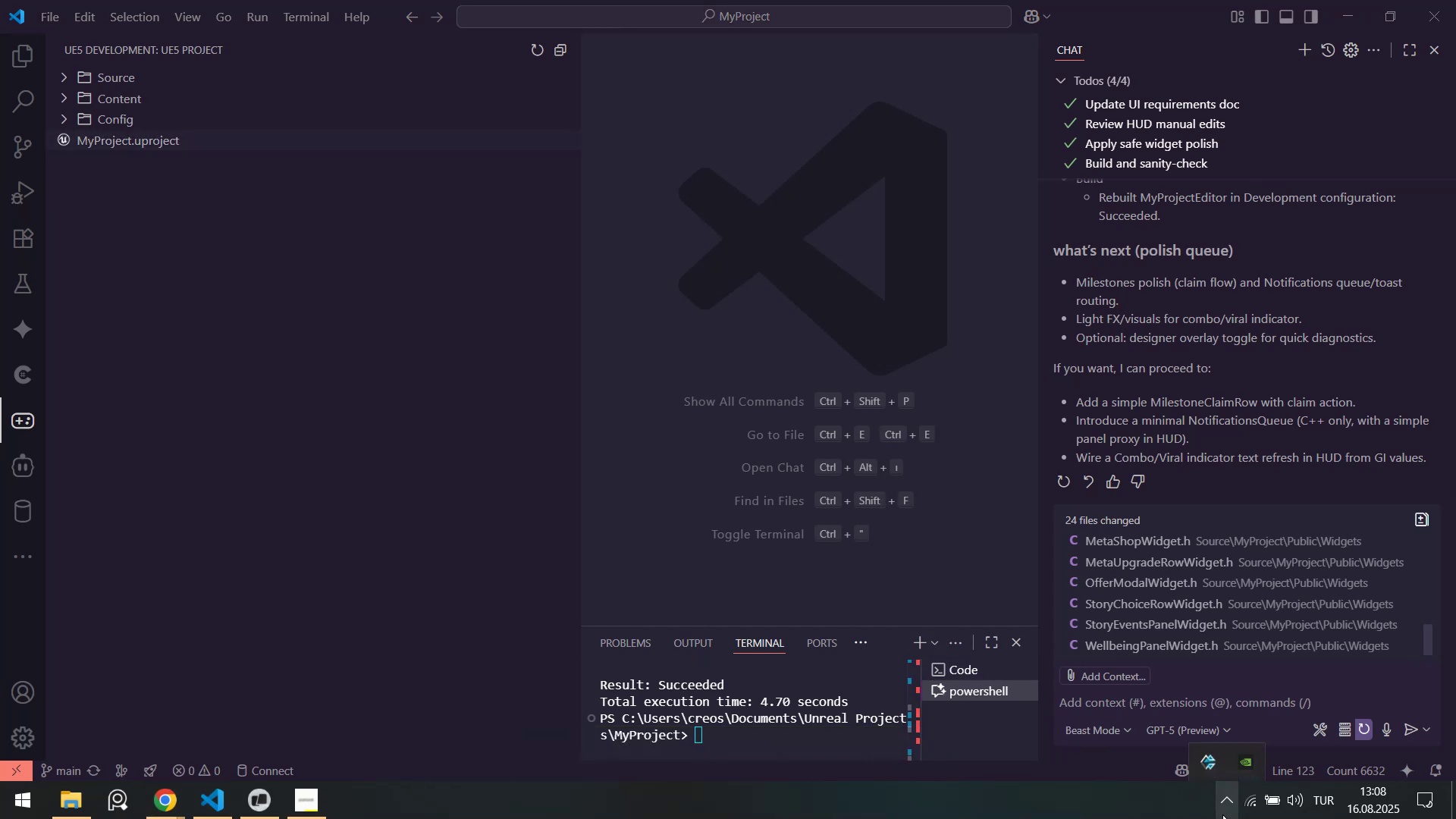 
left_click([1222, 814])
 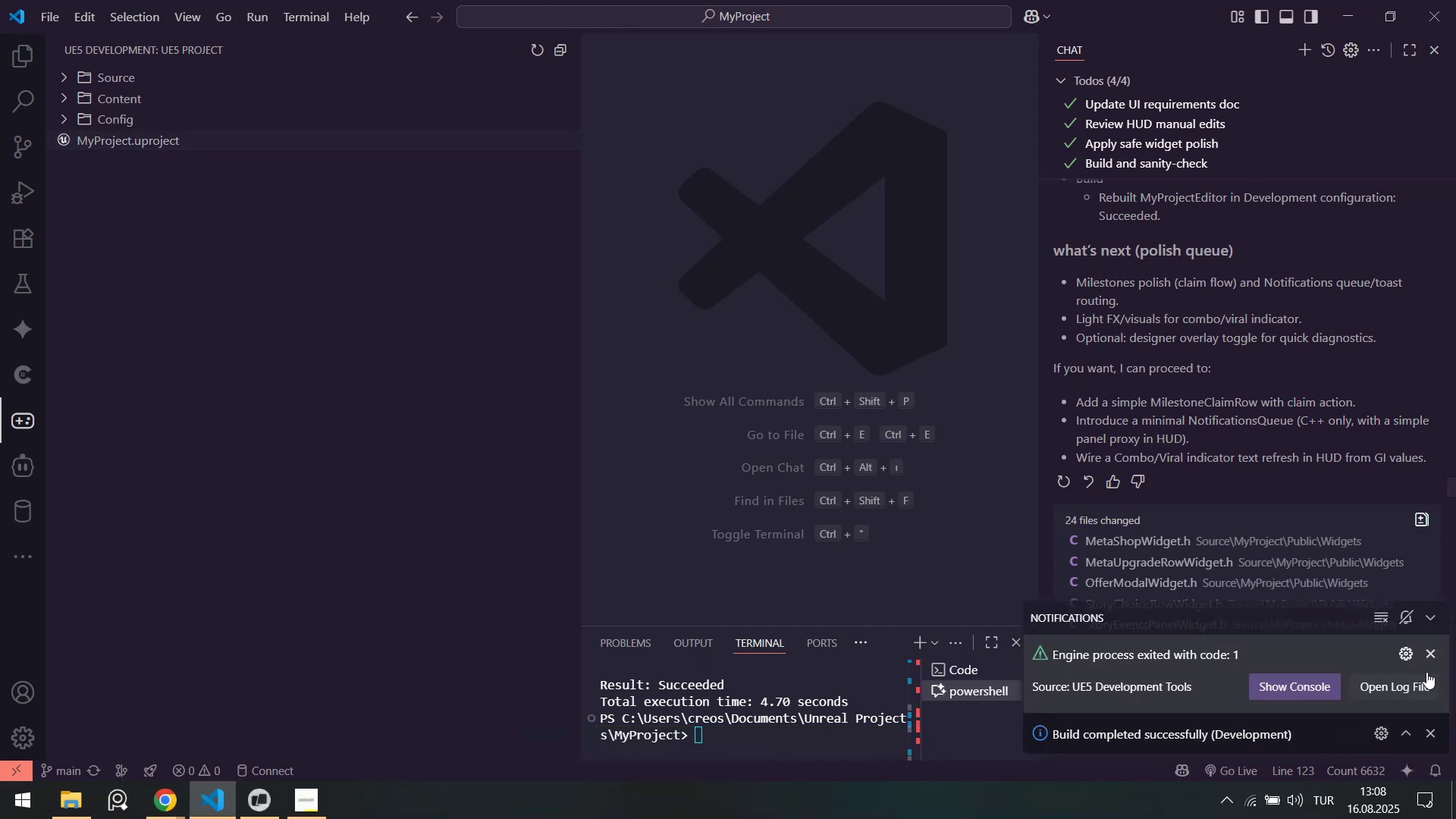 
left_click([1431, 656])
 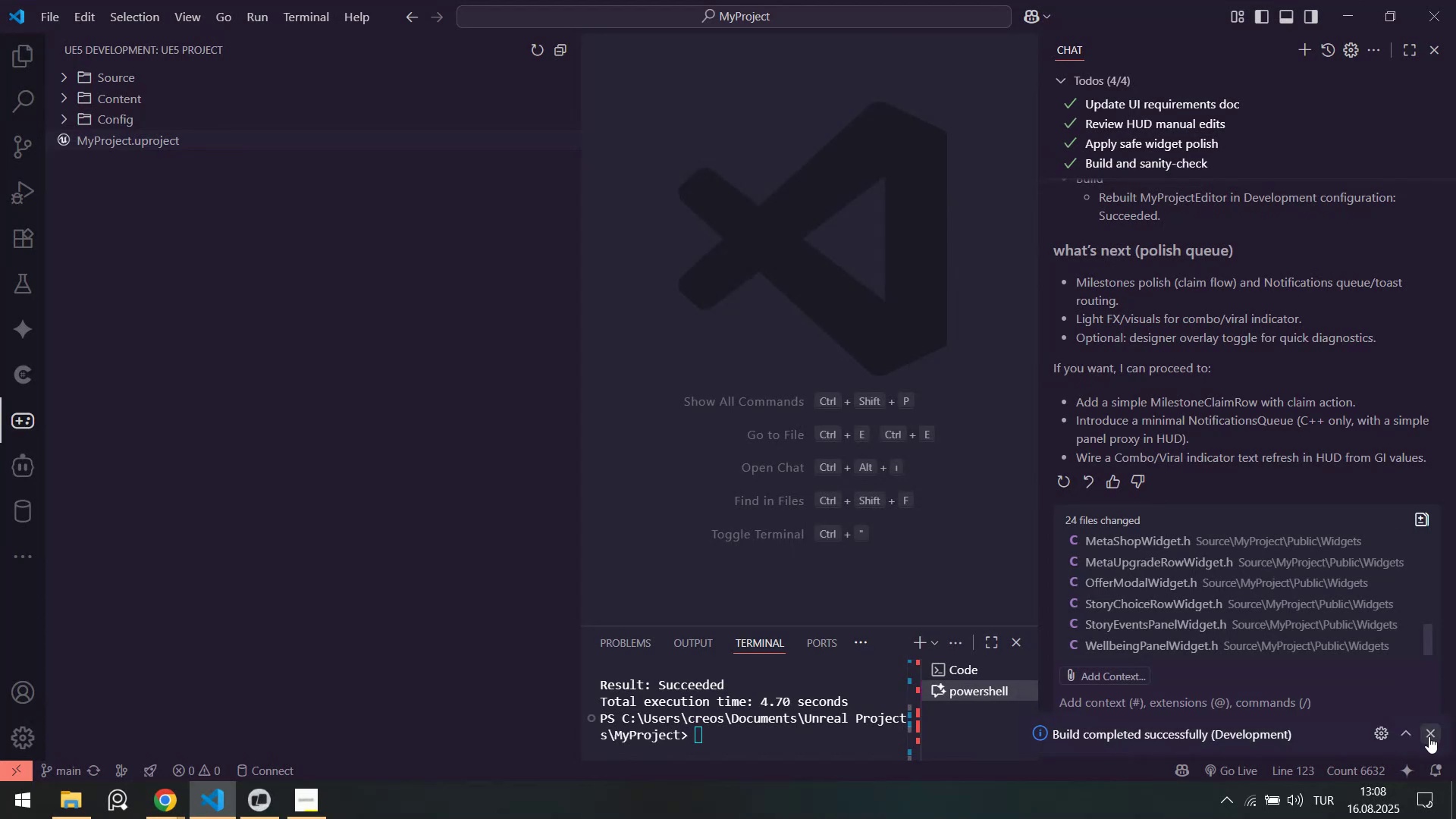 
left_click([1428, 737])
 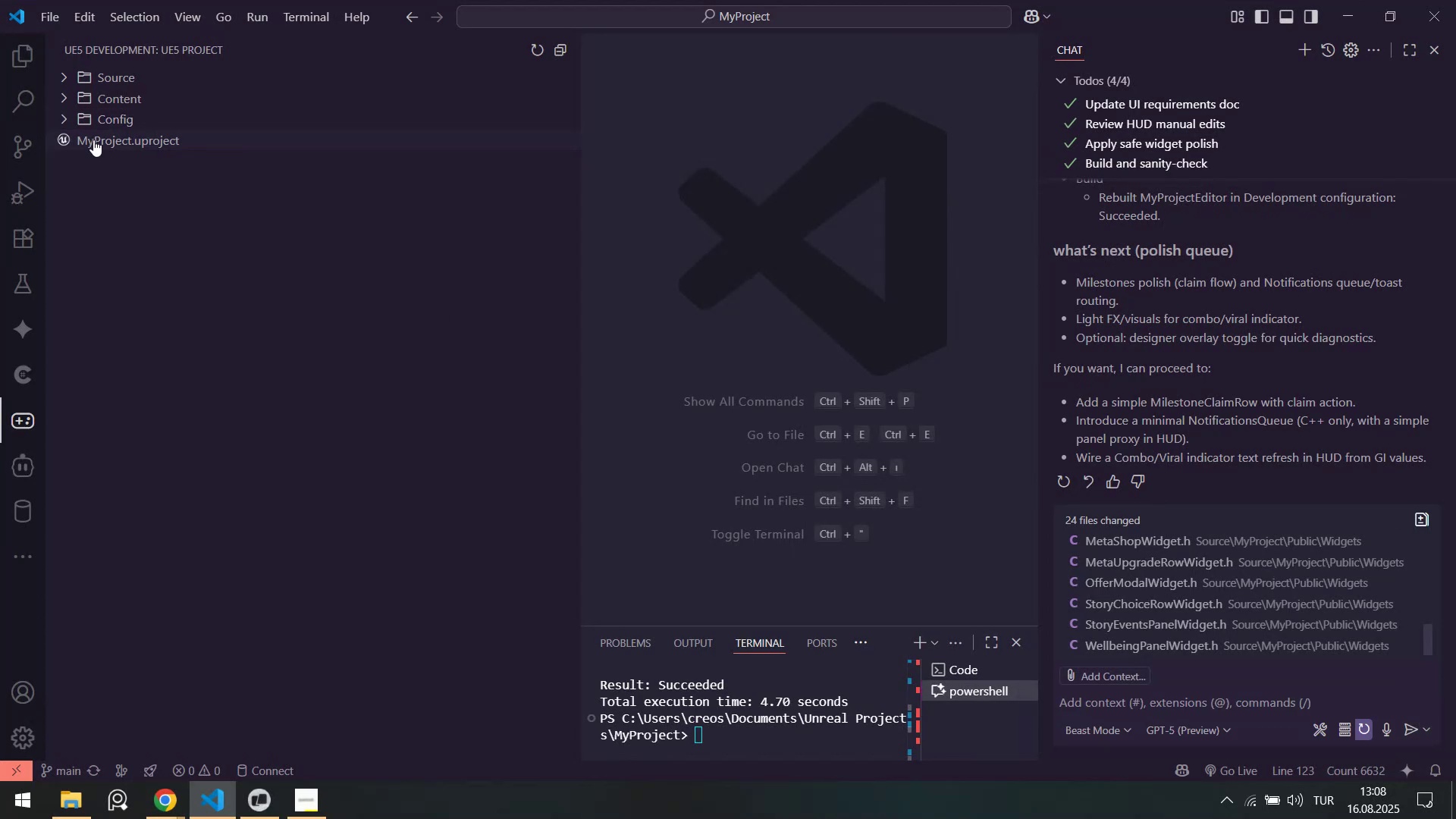 
right_click([97, 143])
 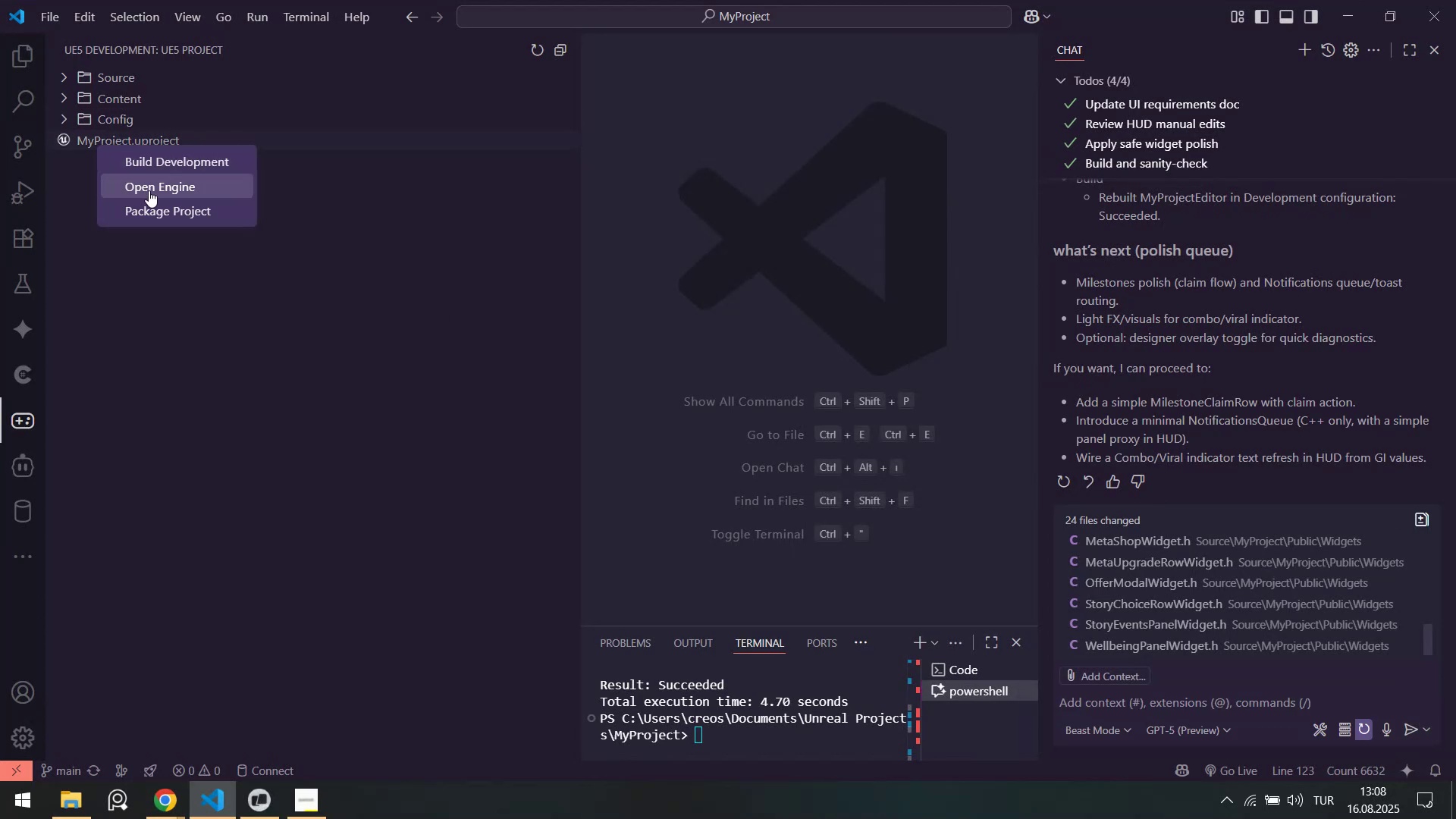 
left_click([149, 190])
 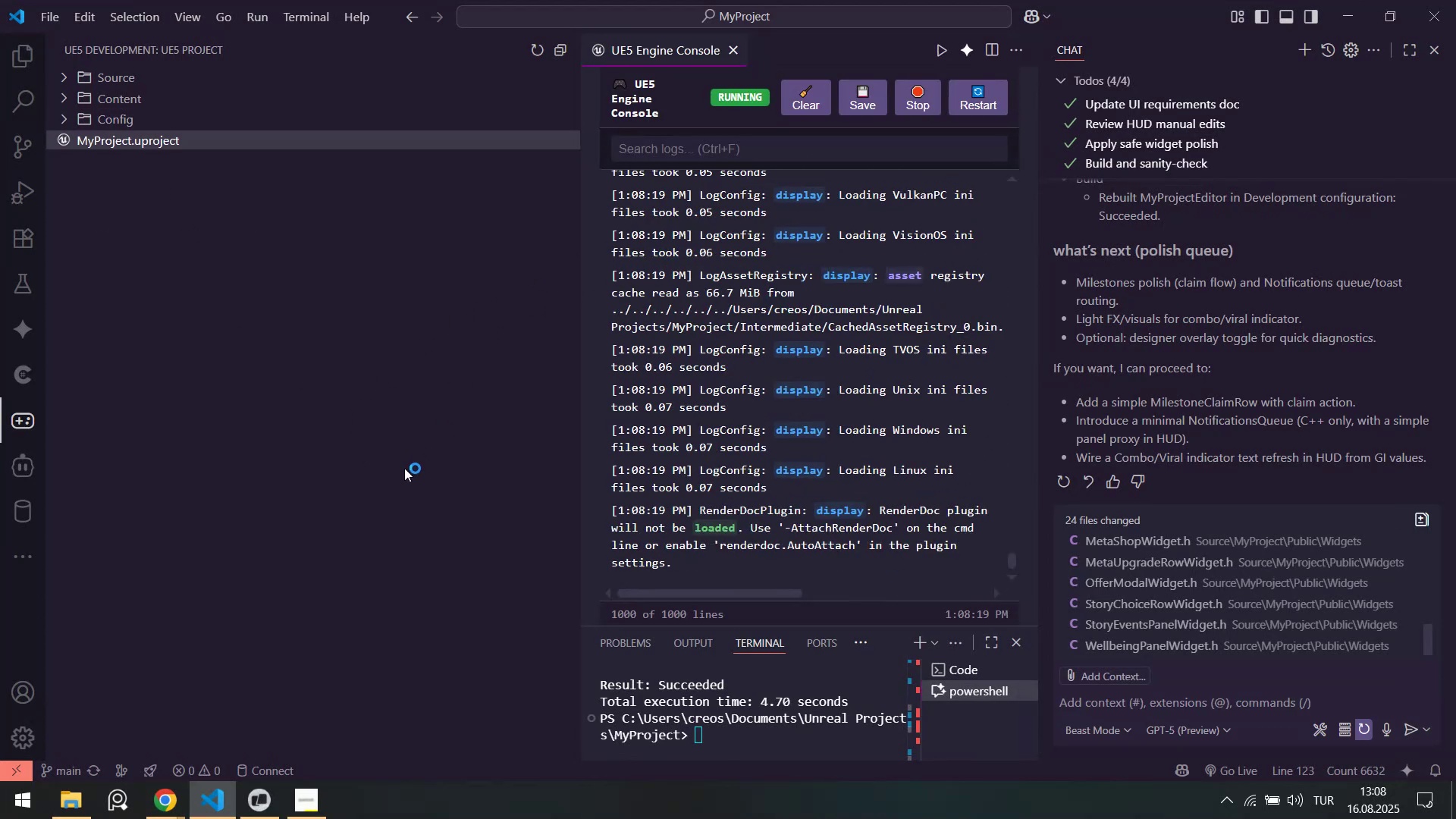 
scroll: coordinate [852, 448], scroll_direction: up, amount: 22.0
 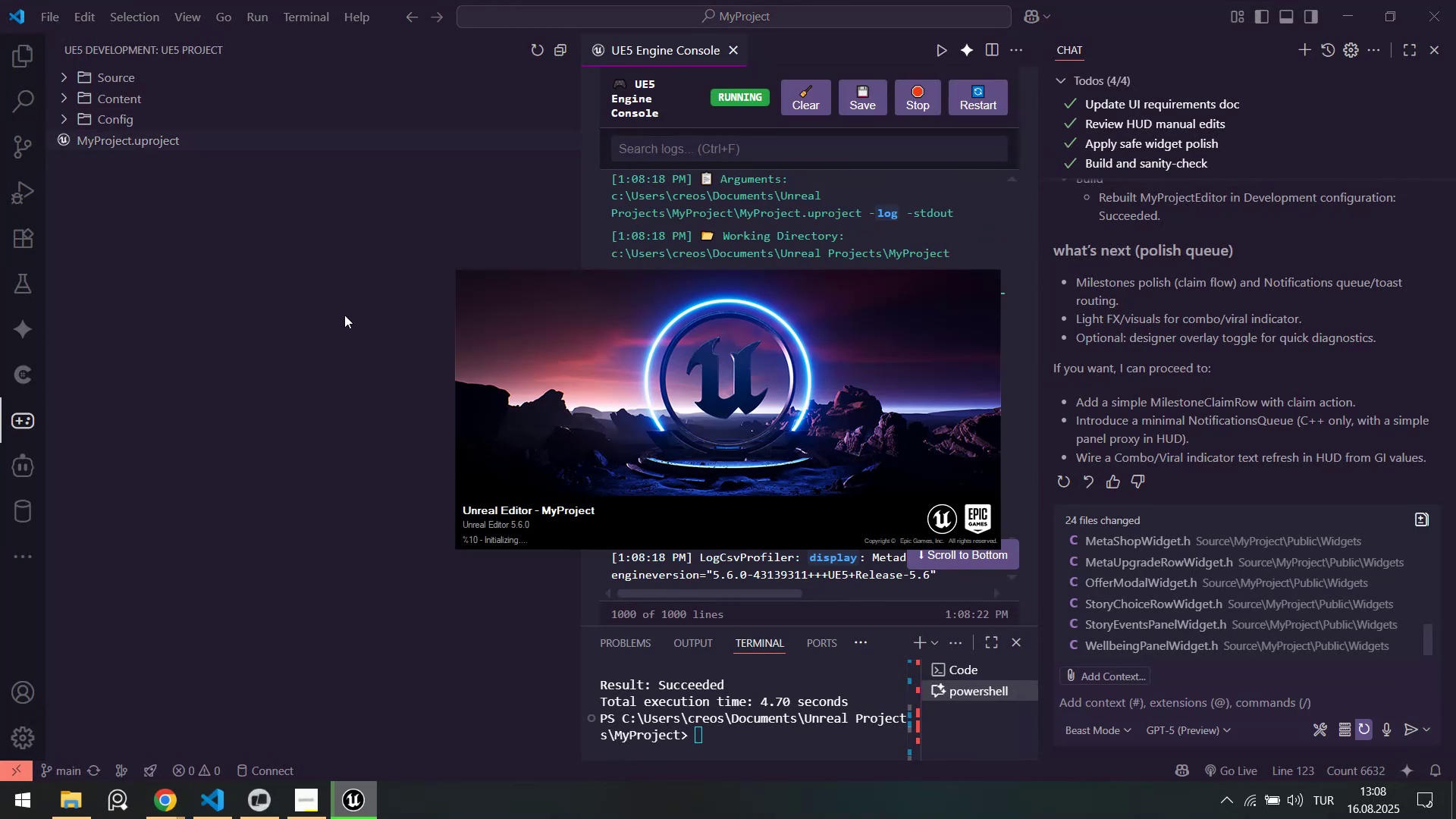 
left_click([220, 349])
 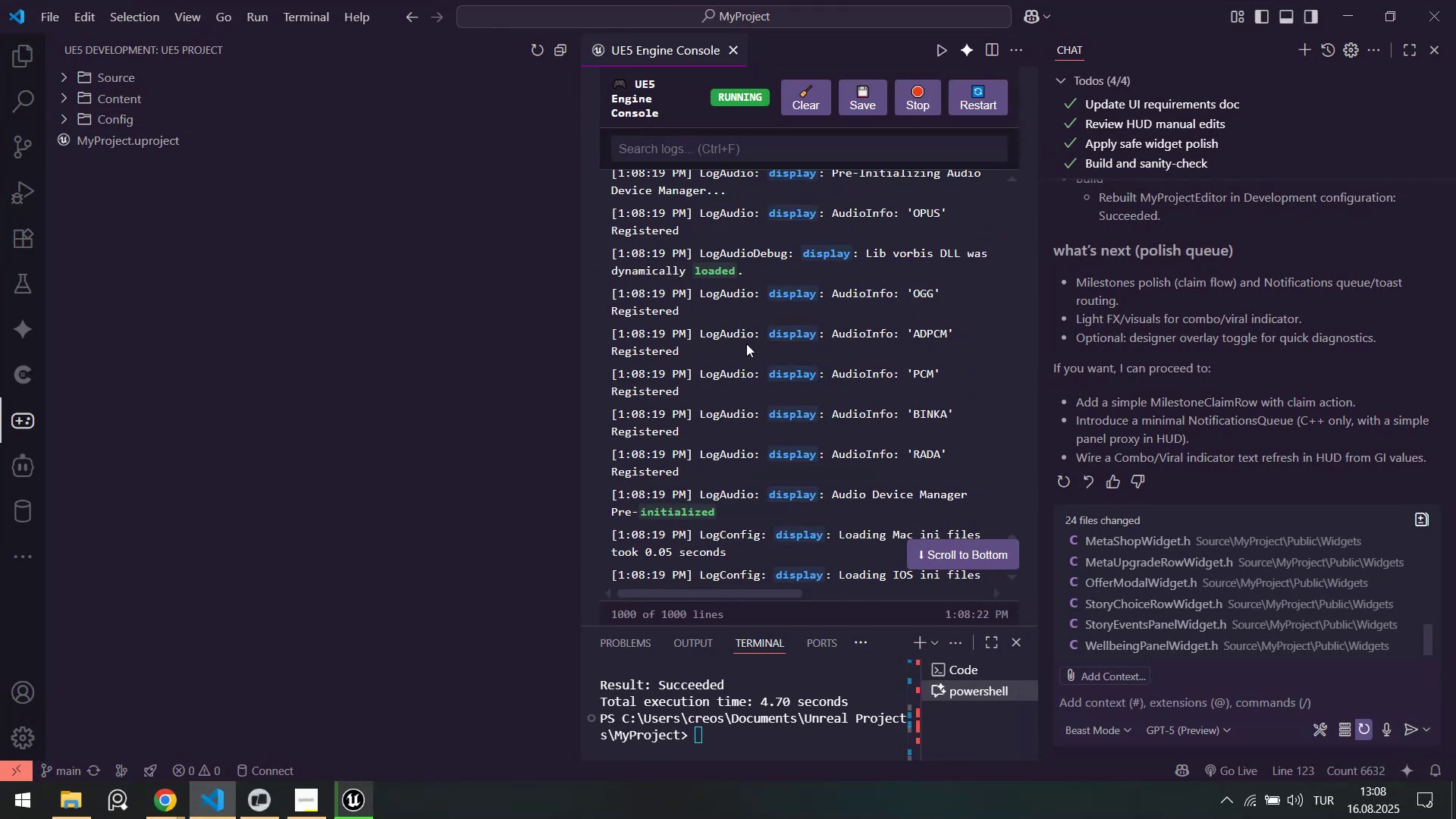 
scroll: coordinate [841, 369], scroll_direction: up, amount: 29.0
 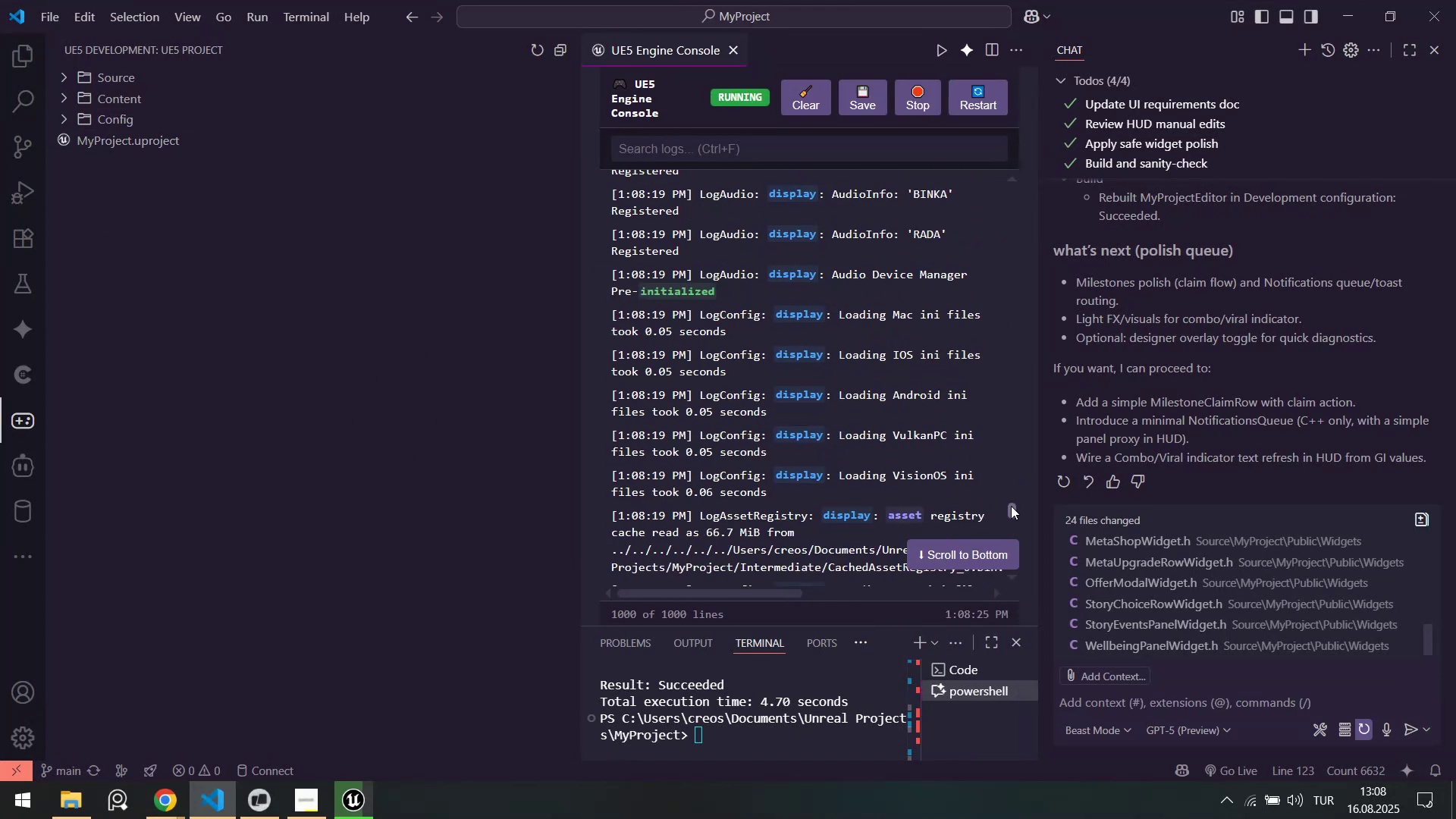 
left_click_drag(start_coordinate=[1011, 513], to_coordinate=[1027, 314])
 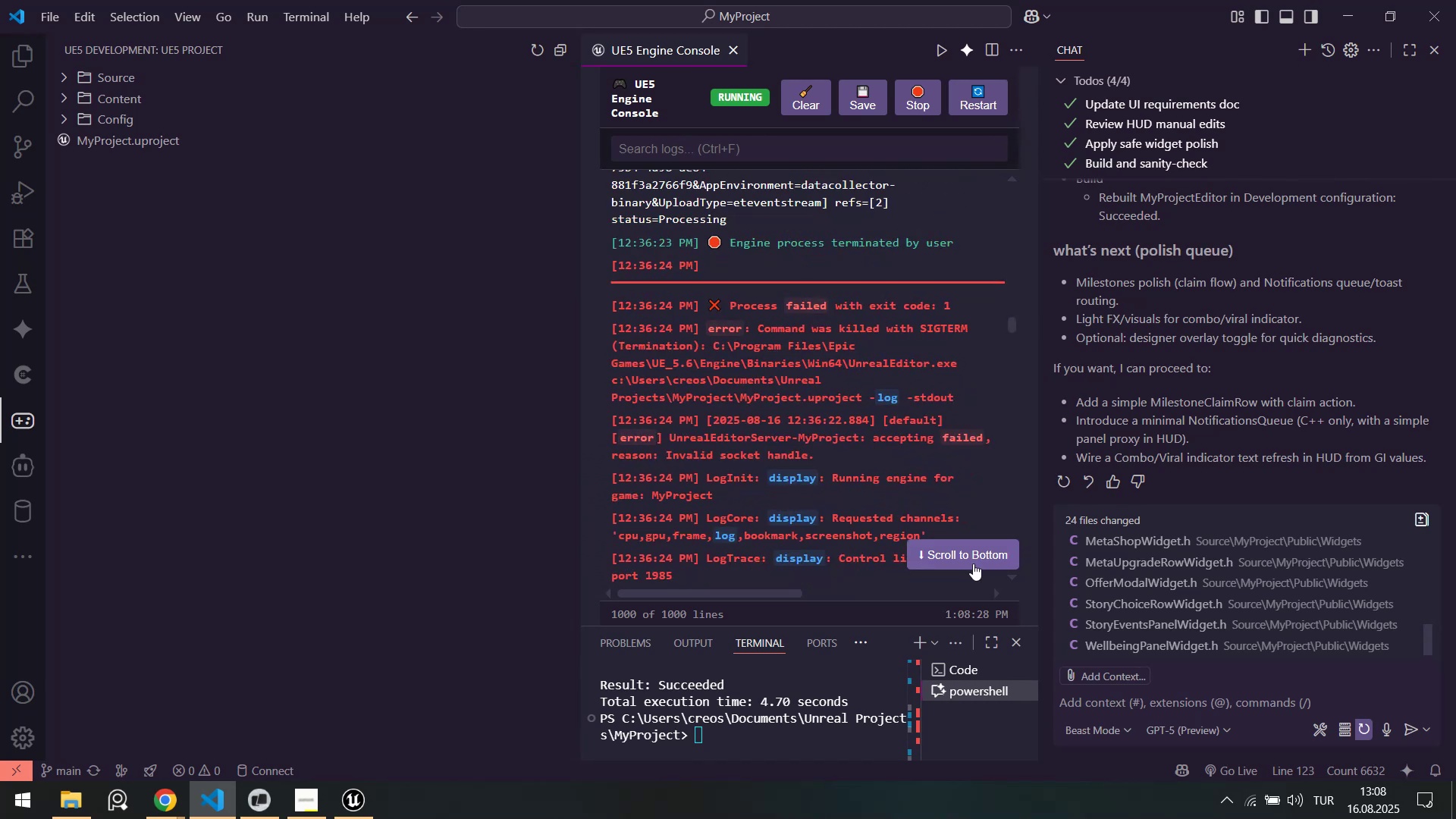 
left_click([964, 559])
 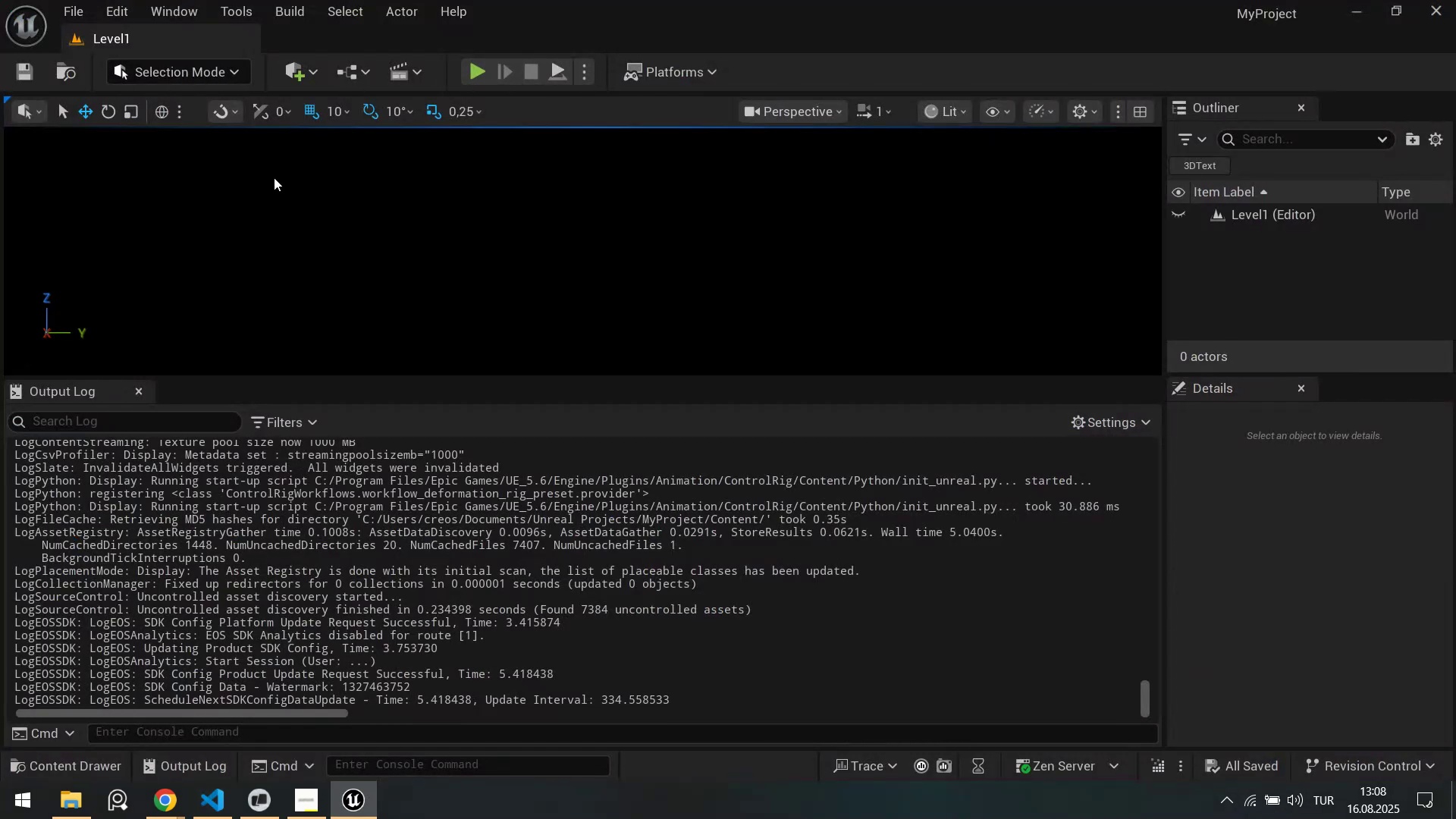 
right_click([331, 541])
 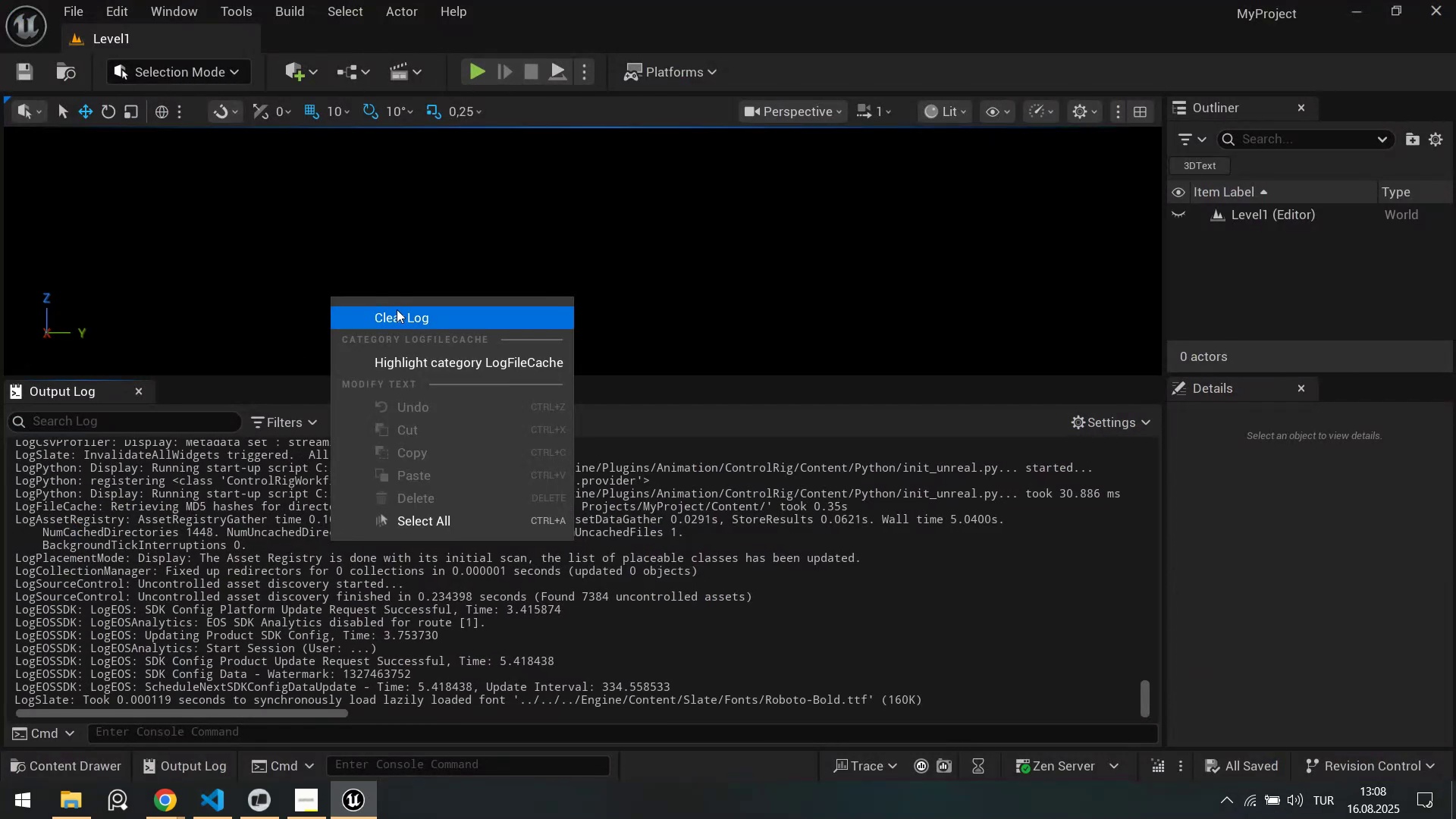 
left_click([397, 309])
 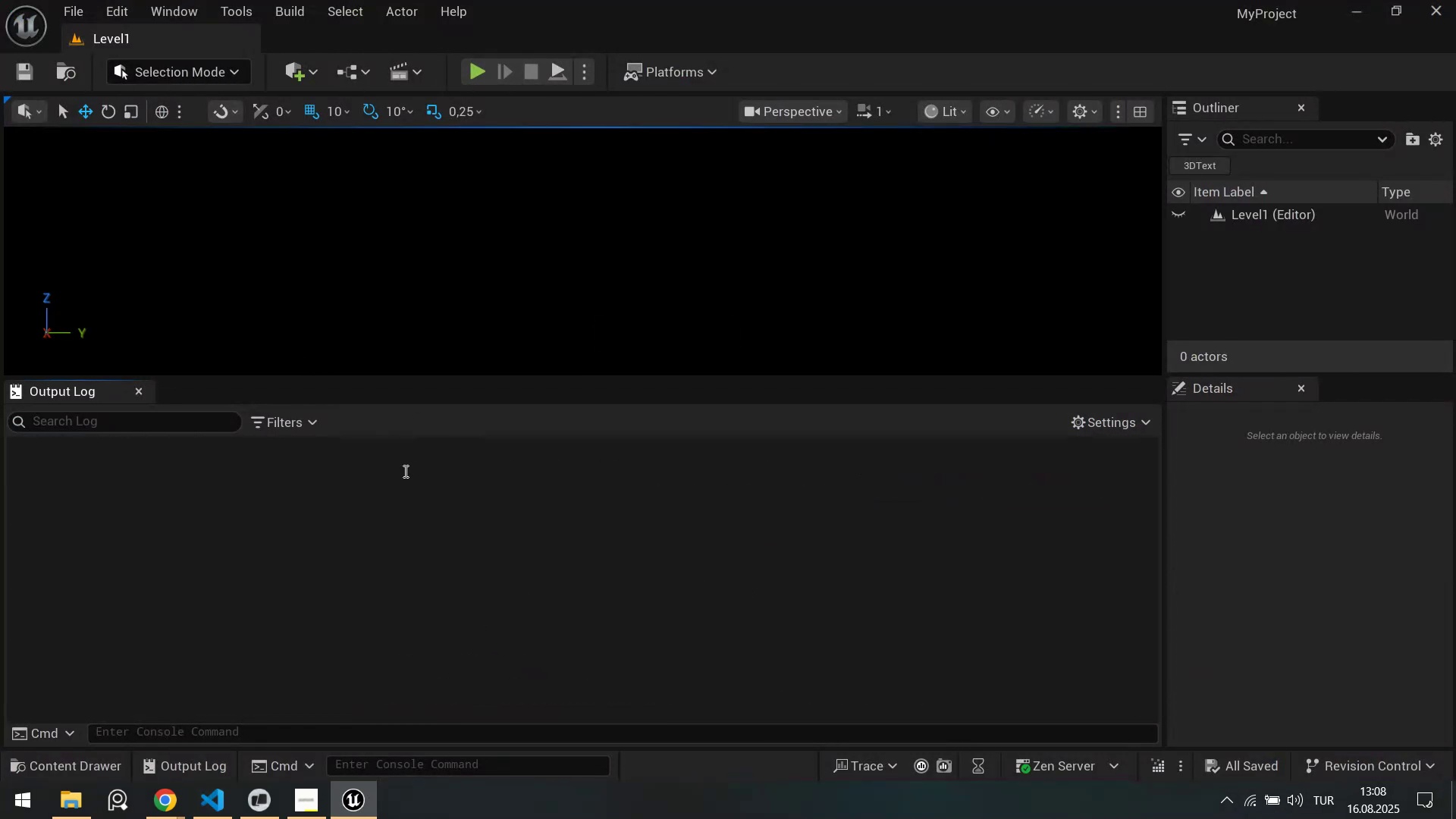 
right_click([401, 491])
 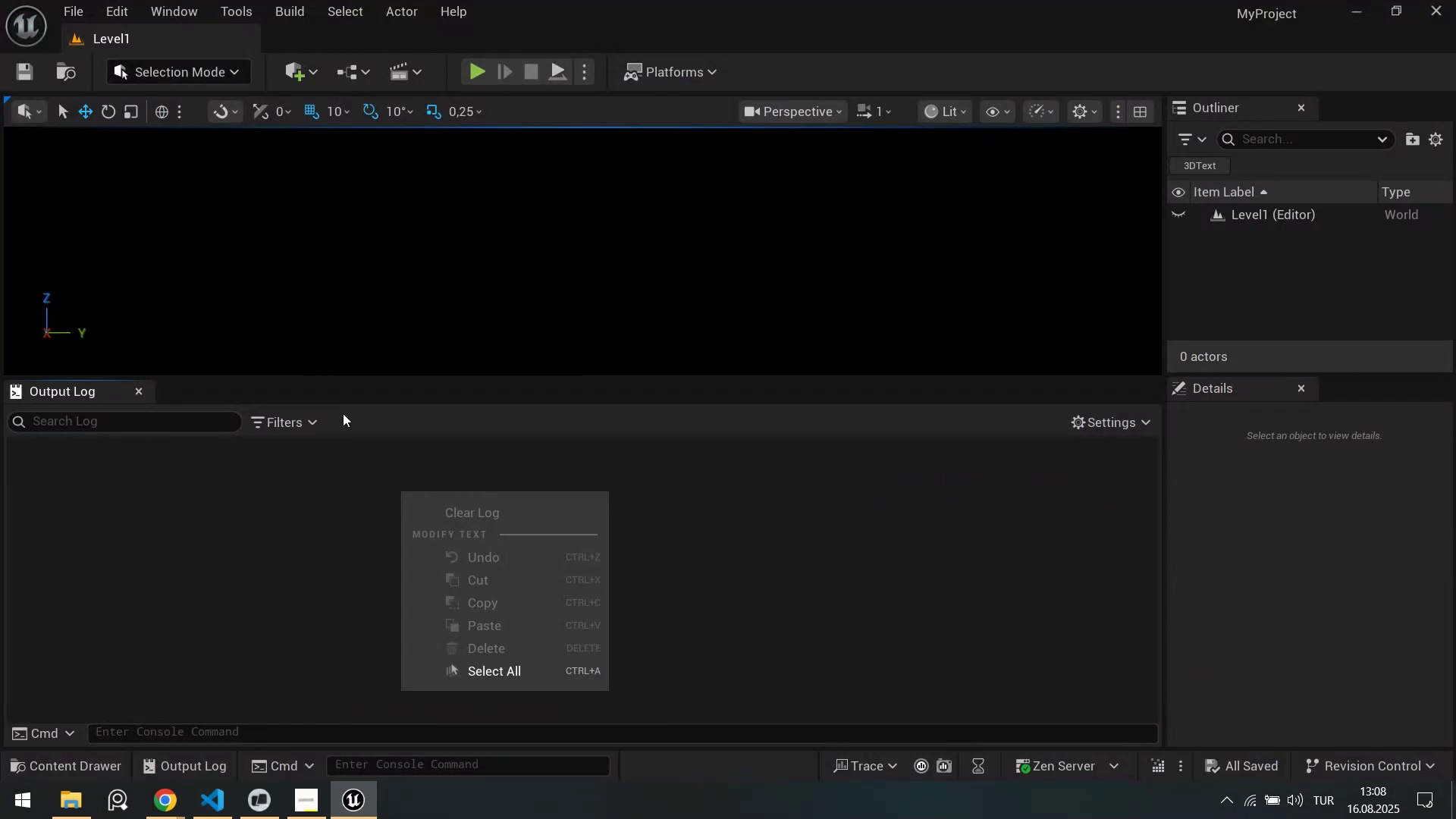 
right_click([395, 381])
 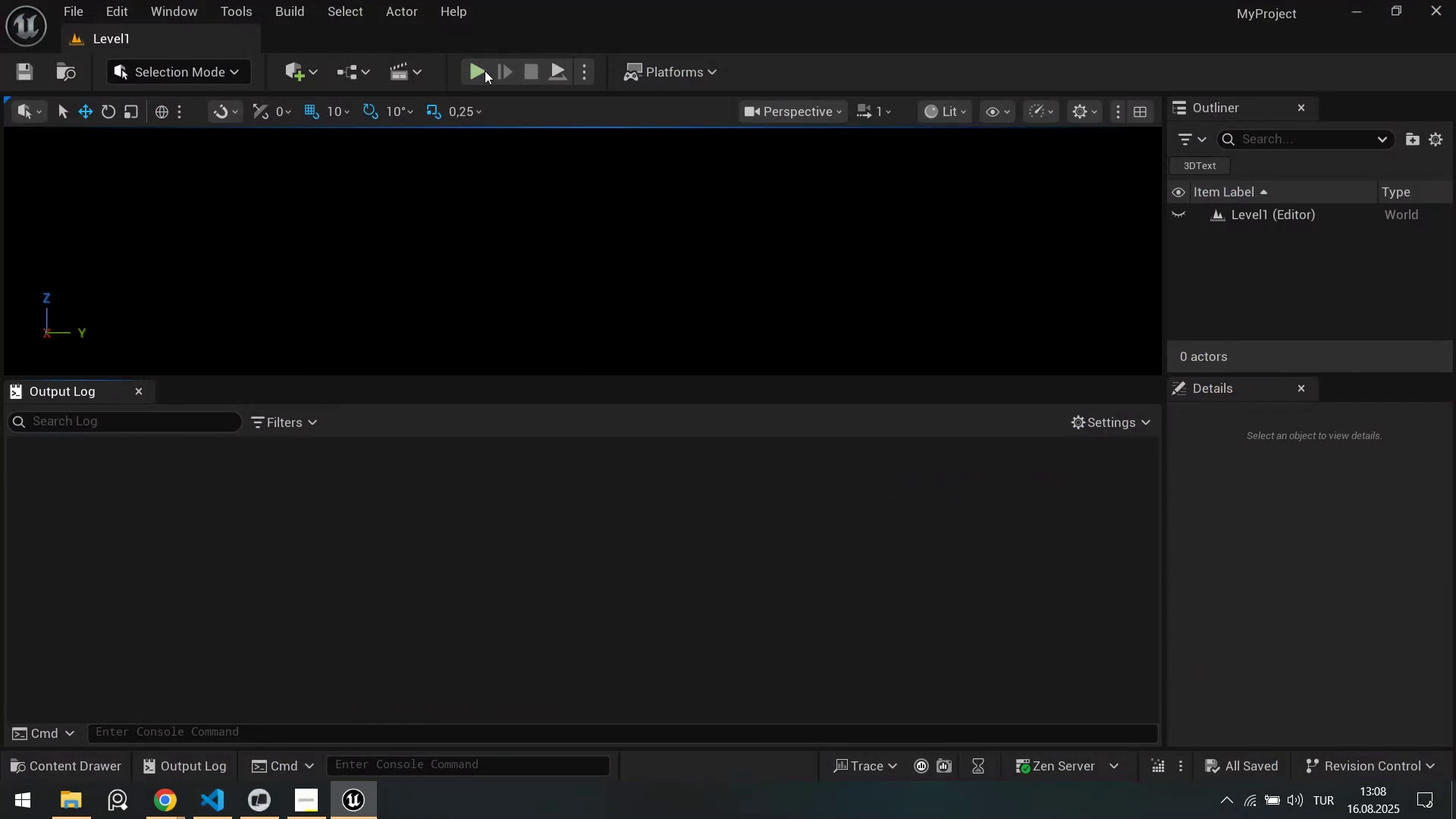 
left_click([485, 71])
 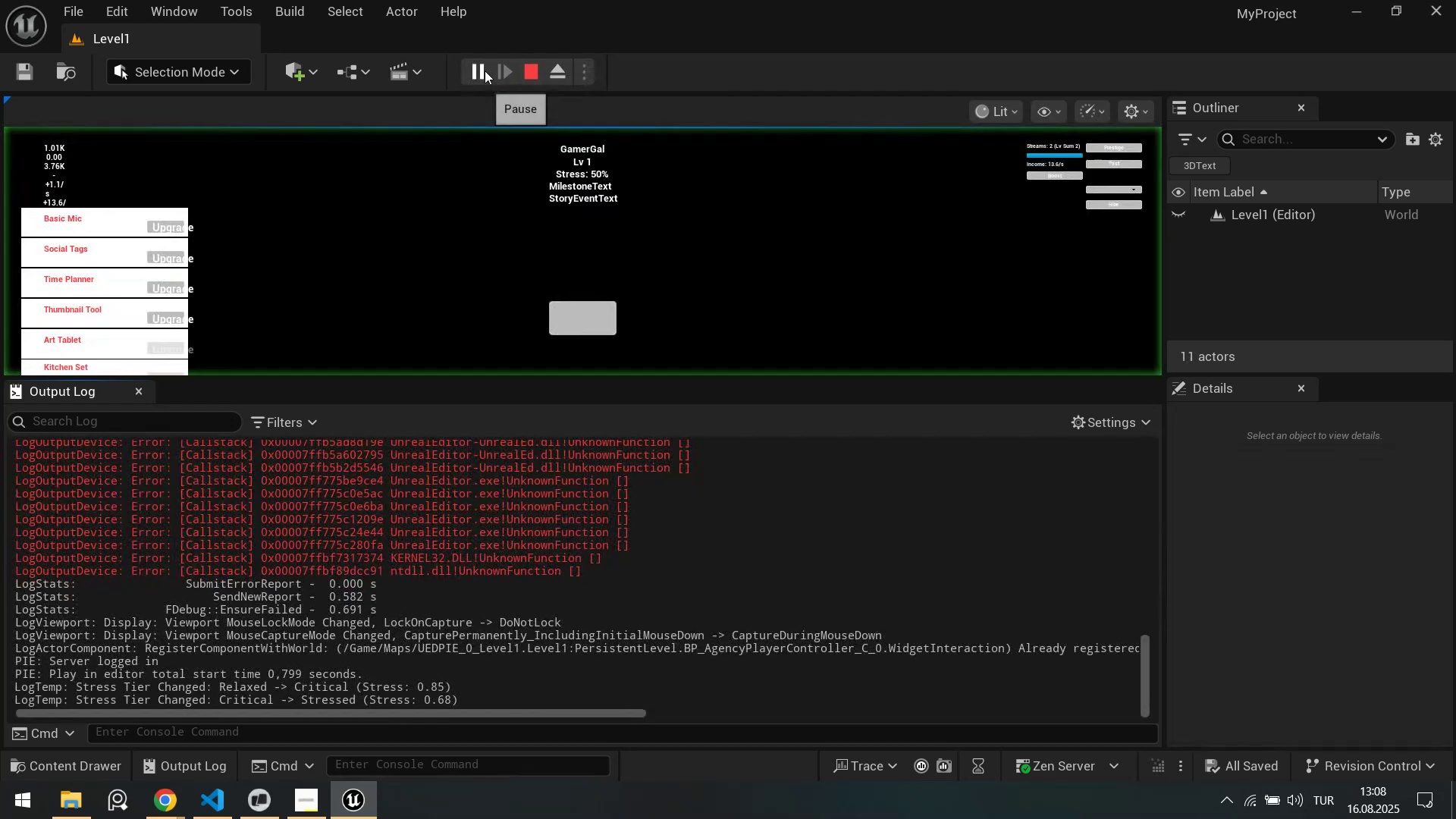 
left_click([480, 77])
 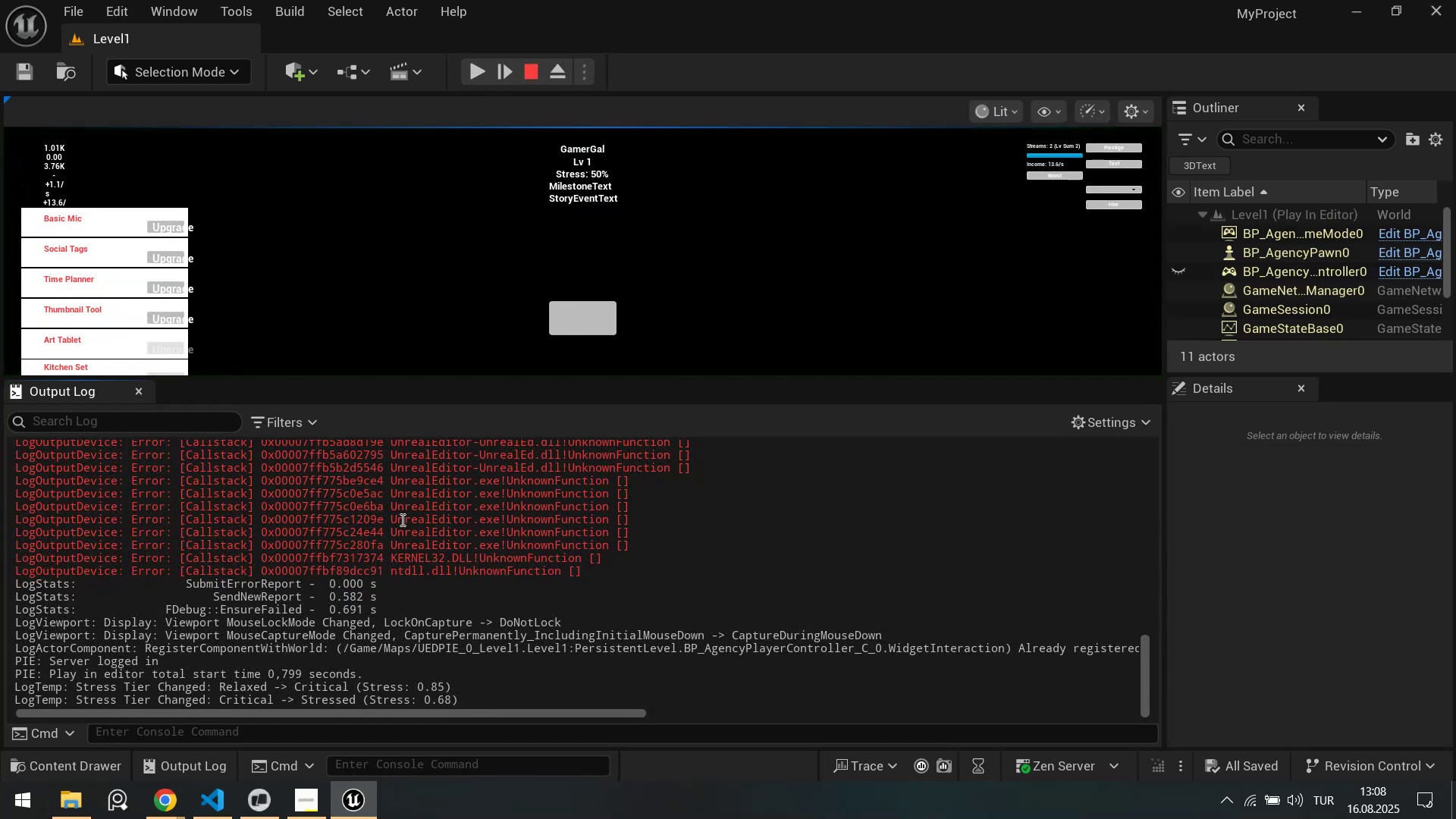 
right_click([401, 519])
 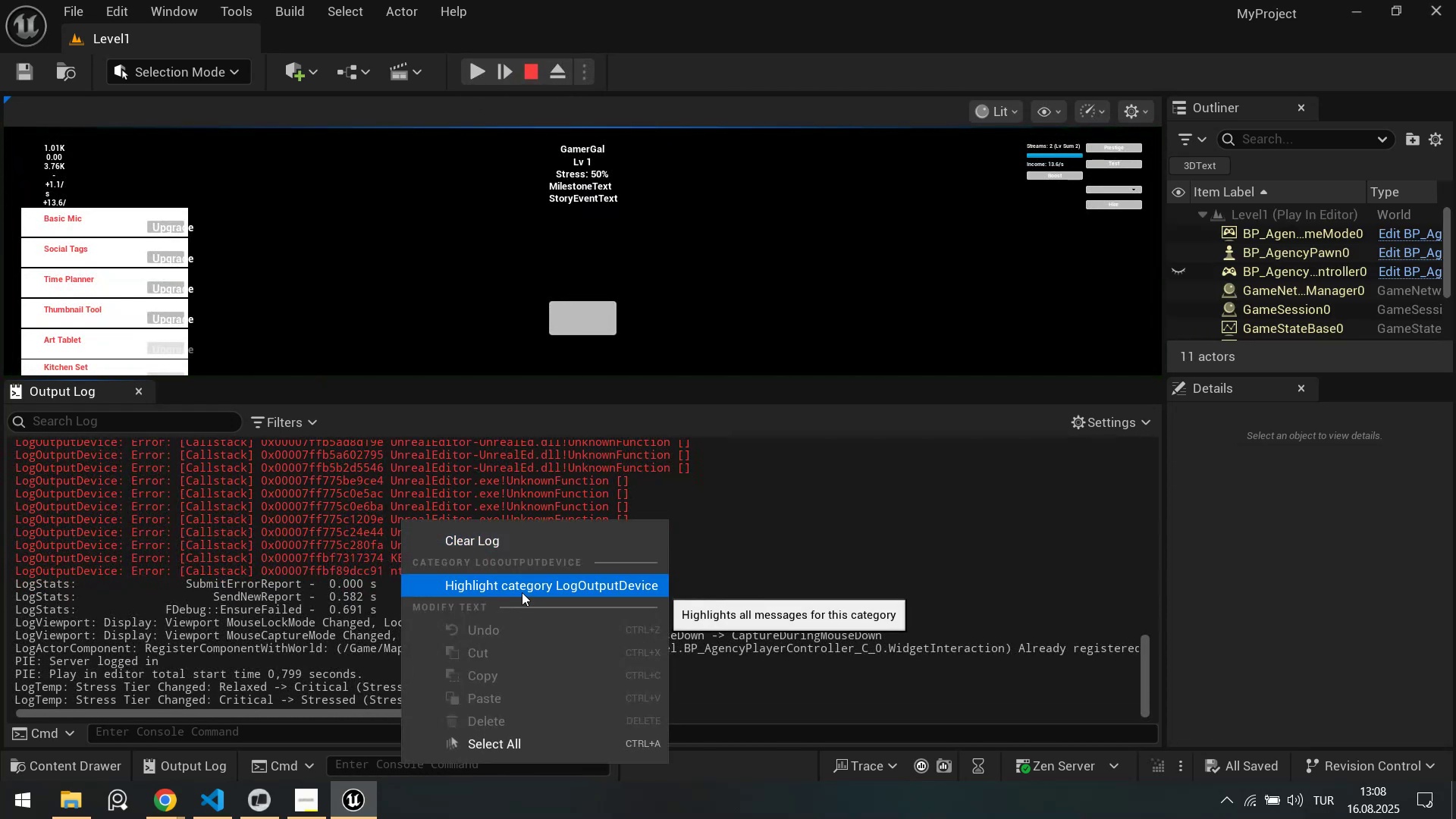 
wait(5.26)
 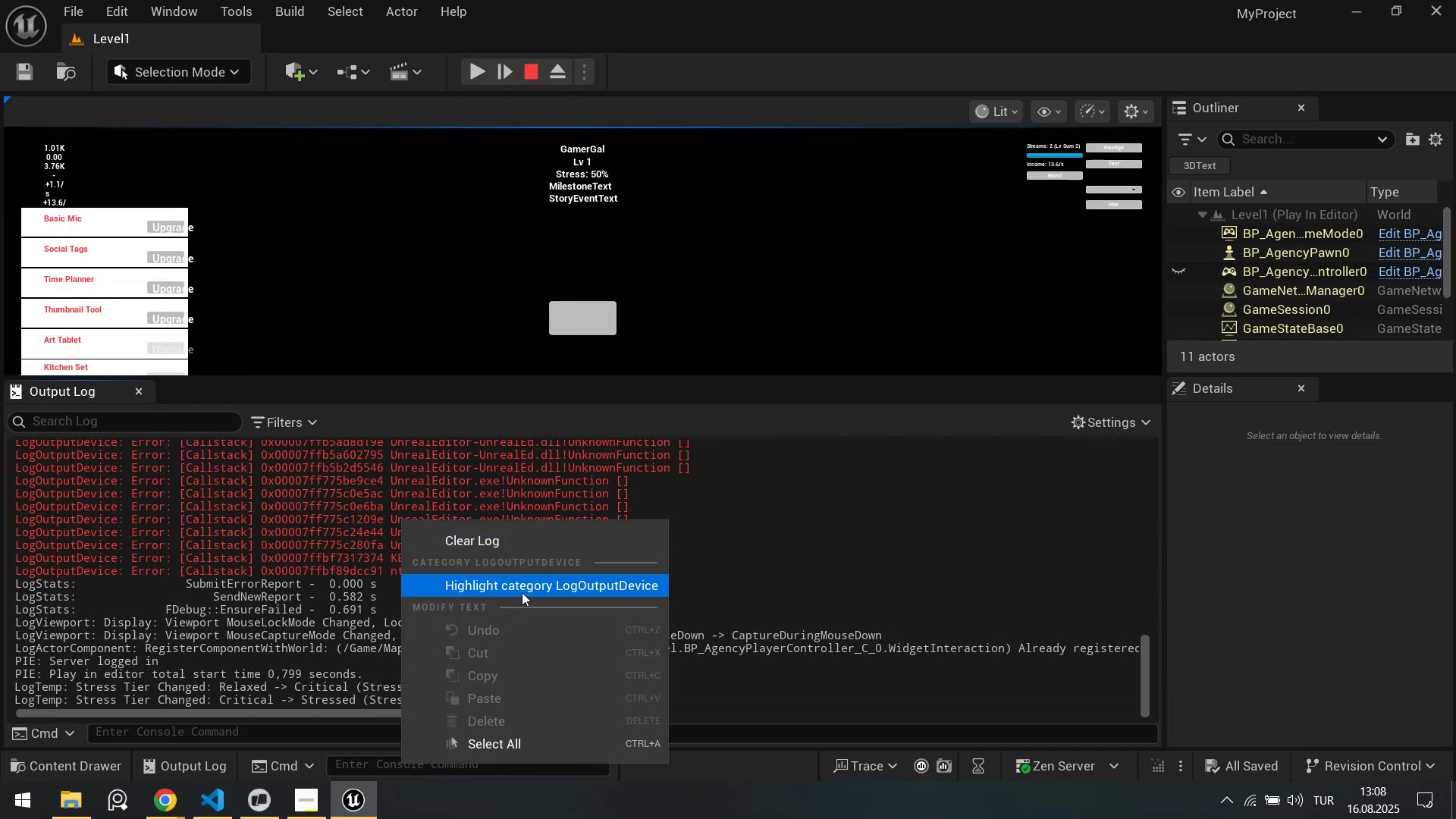 
left_click([522, 592])
 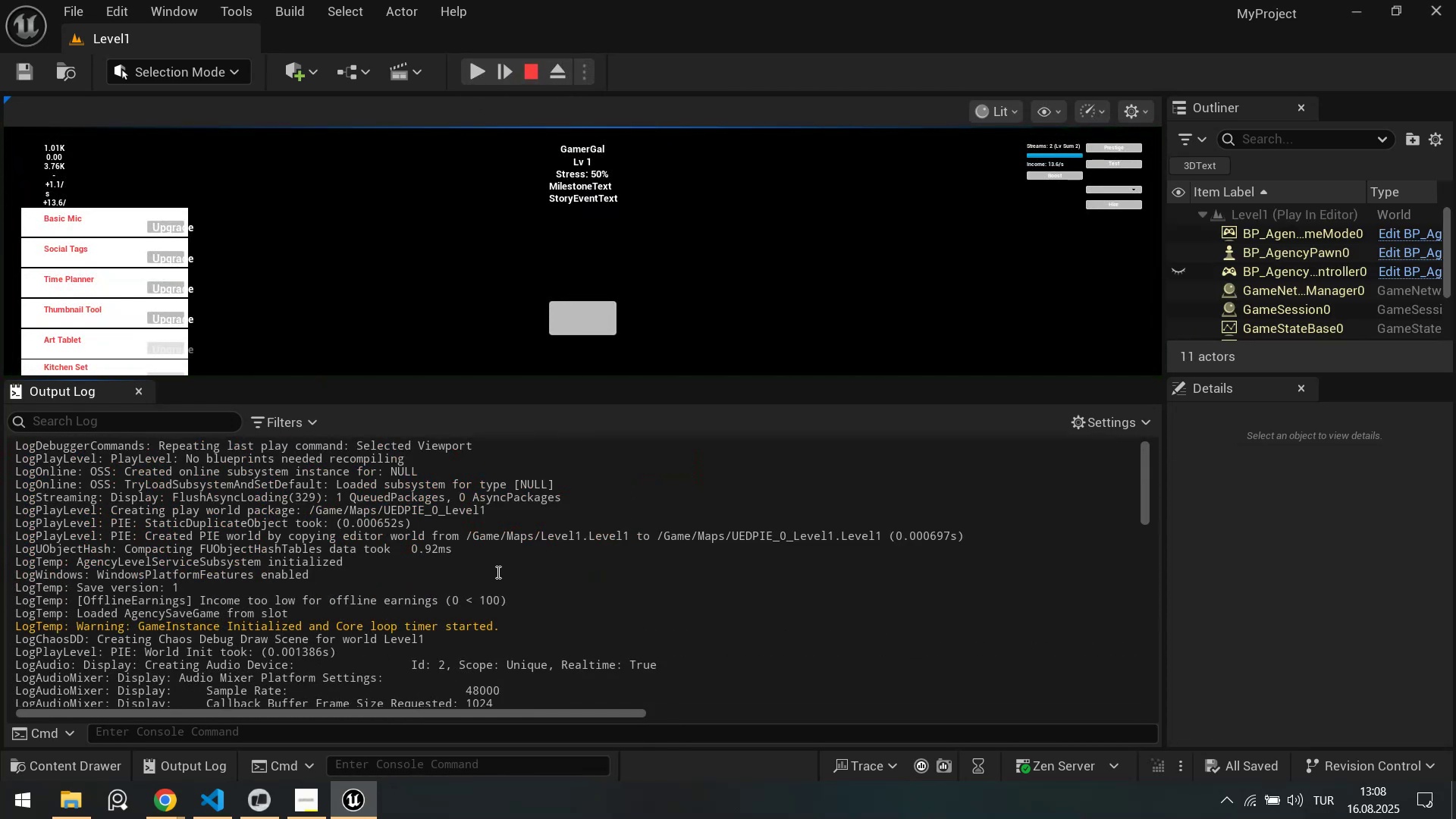 
scroll: coordinate [701, 537], scroll_direction: down, amount: 7.0
 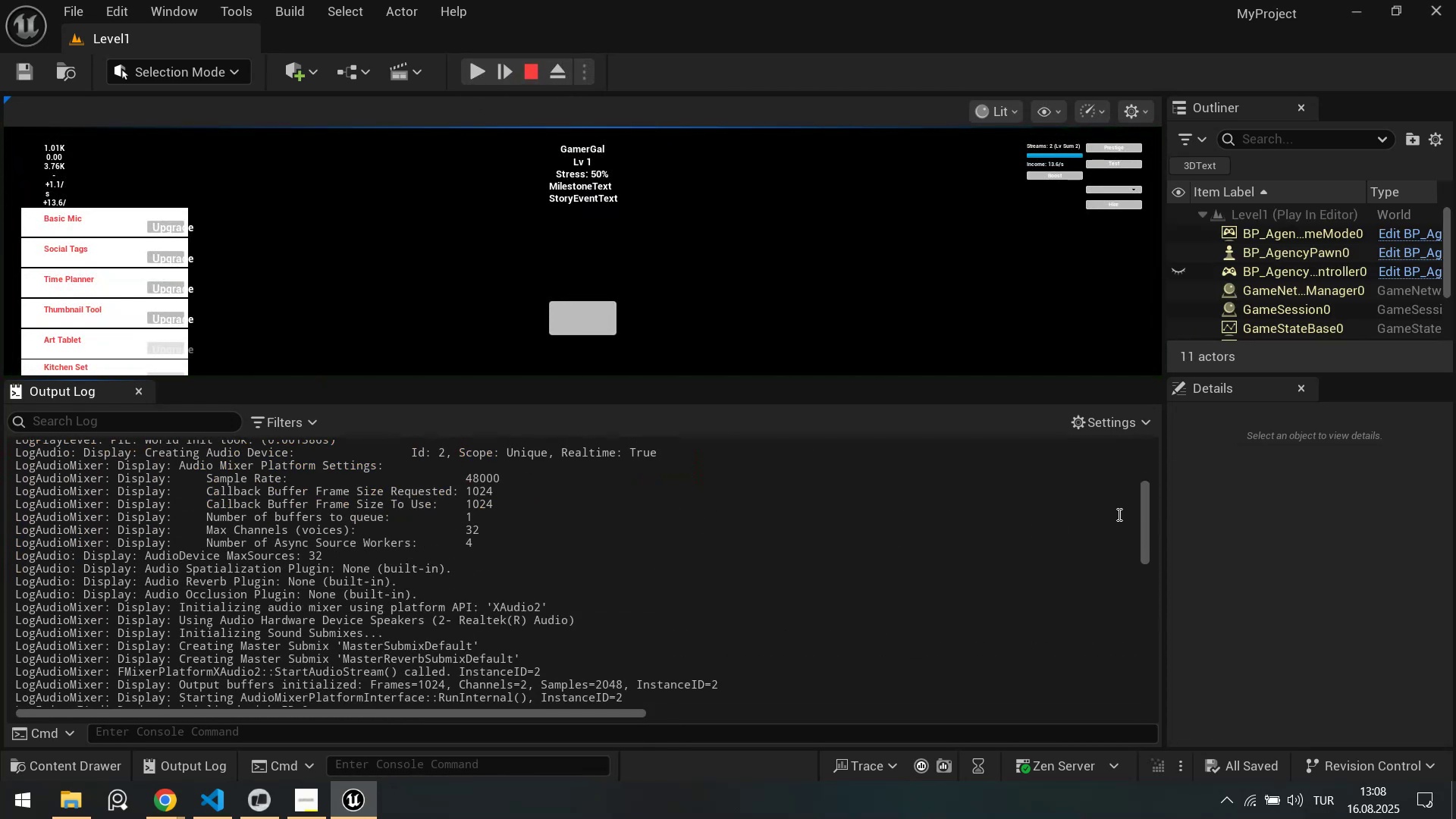 
left_click_drag(start_coordinate=[1141, 518], to_coordinate=[1131, 693])
 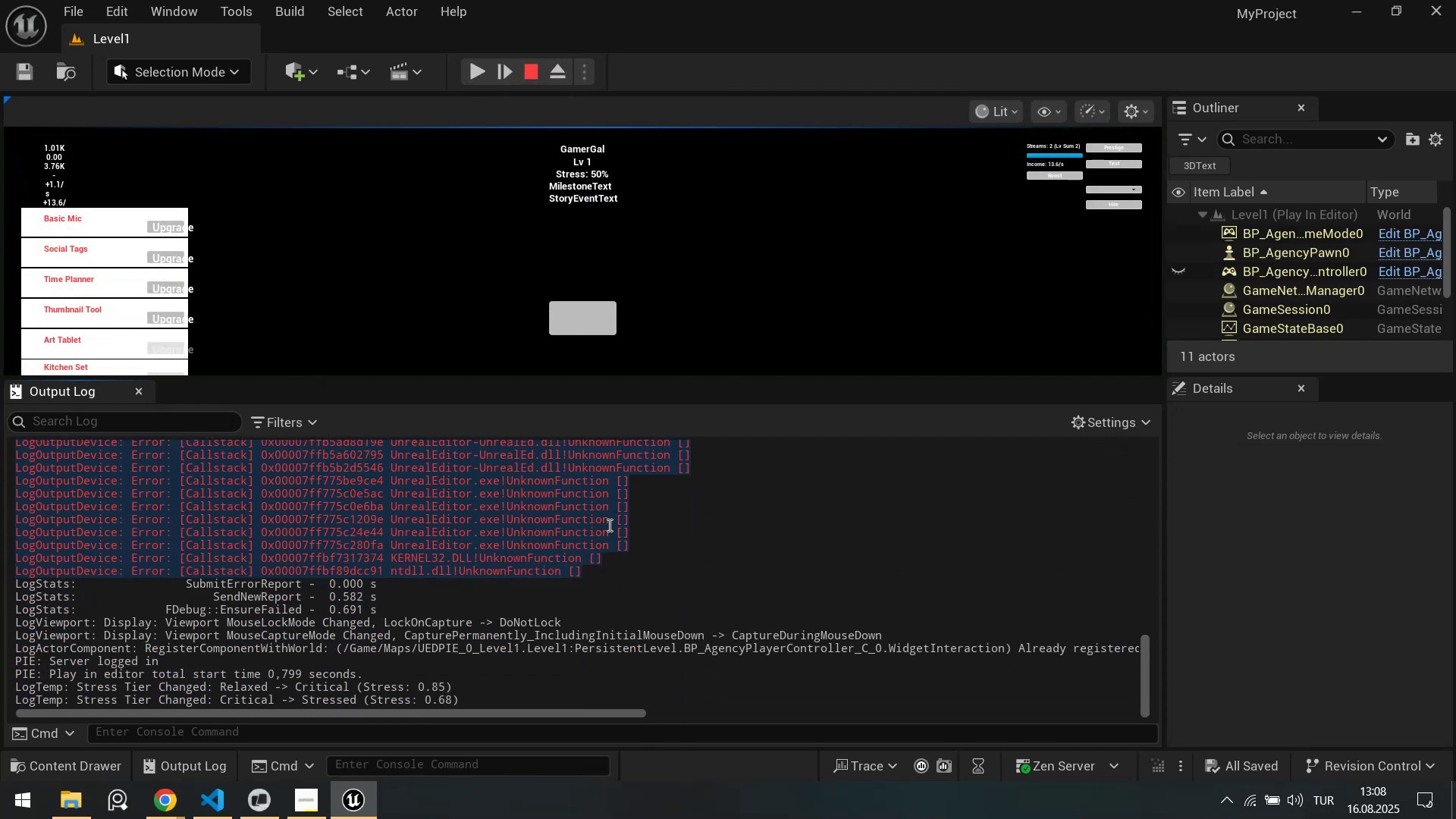 
right_click([608, 525])
 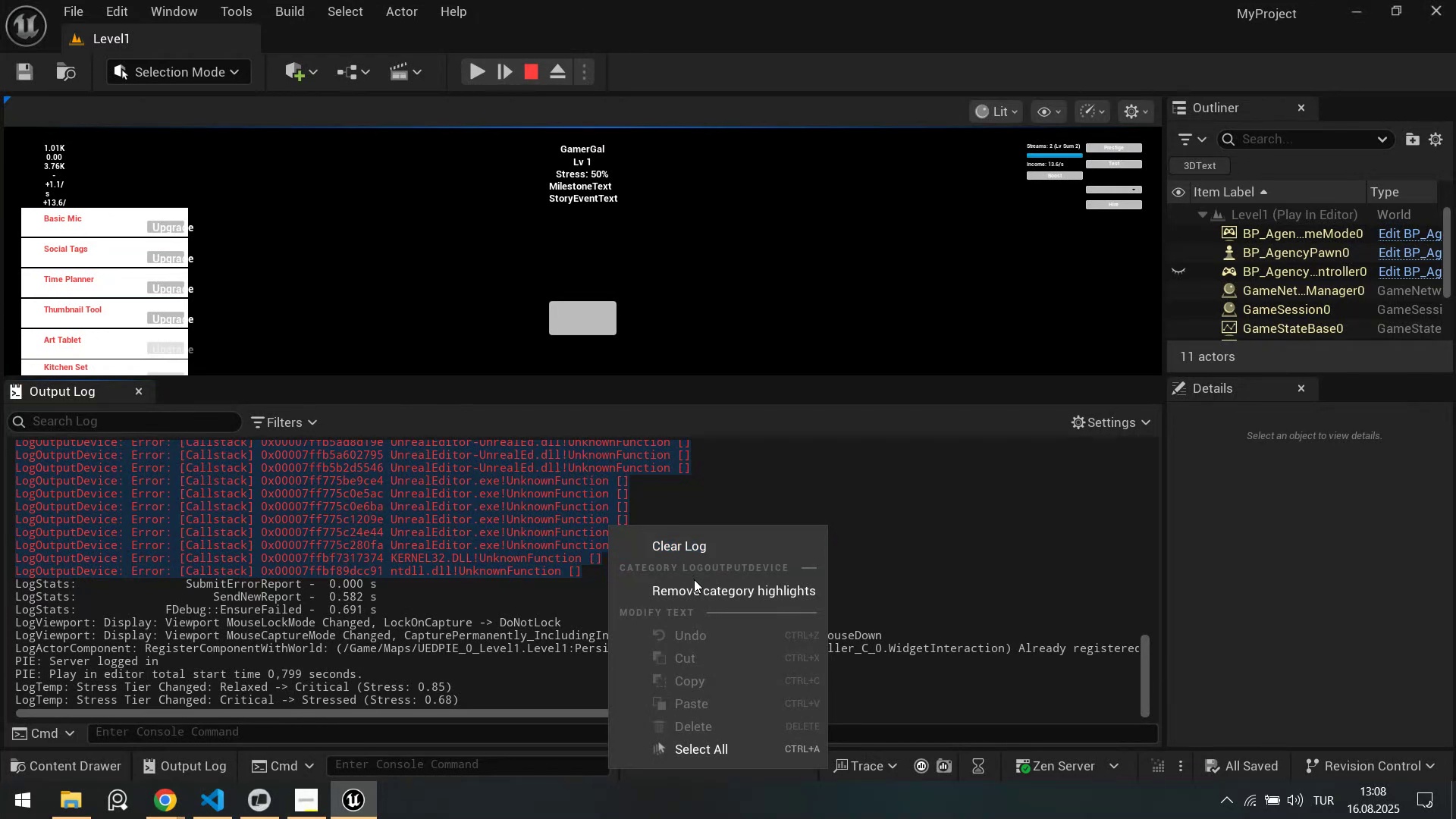 
left_click([701, 591])
 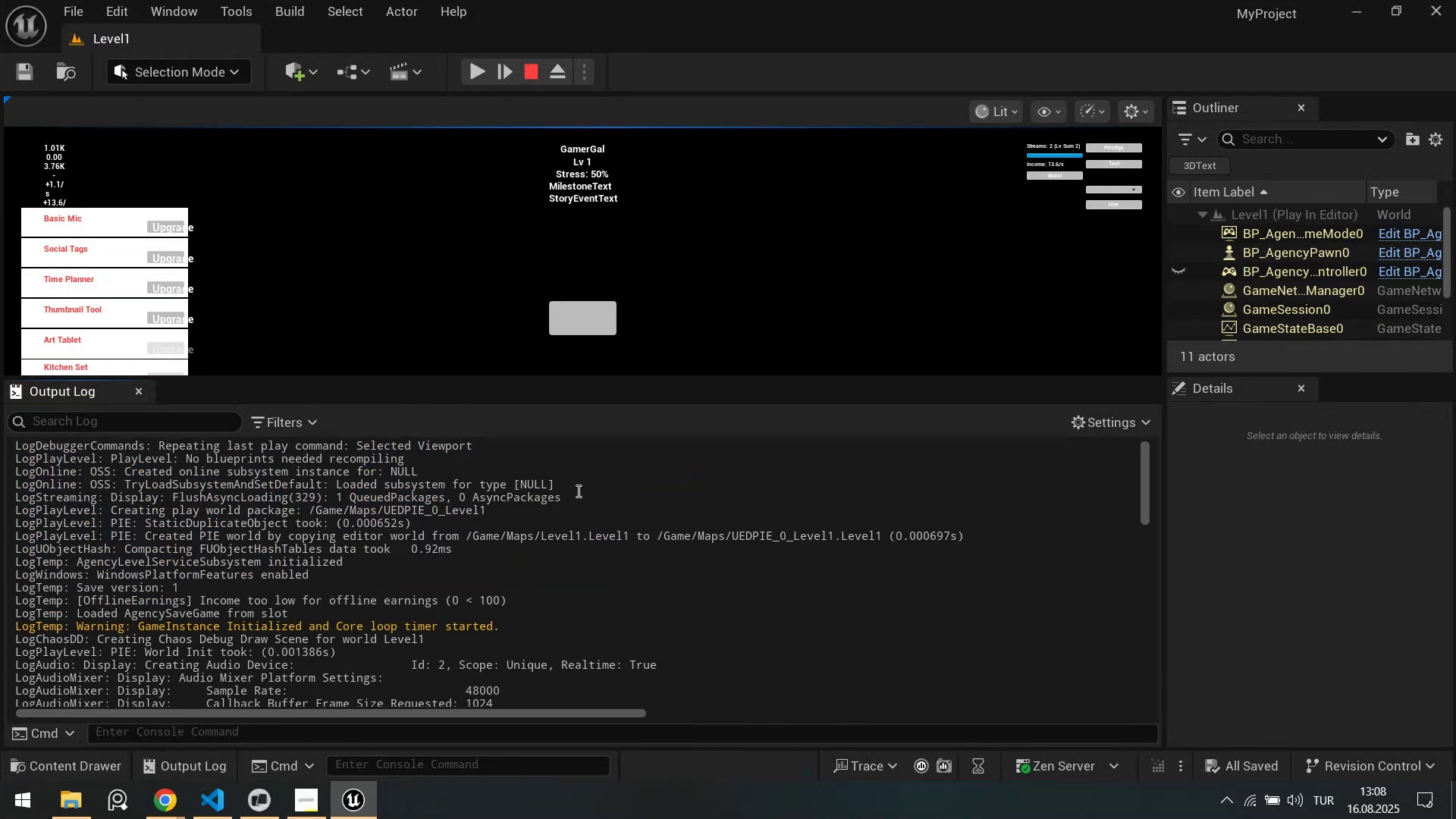 
right_click([577, 485])
 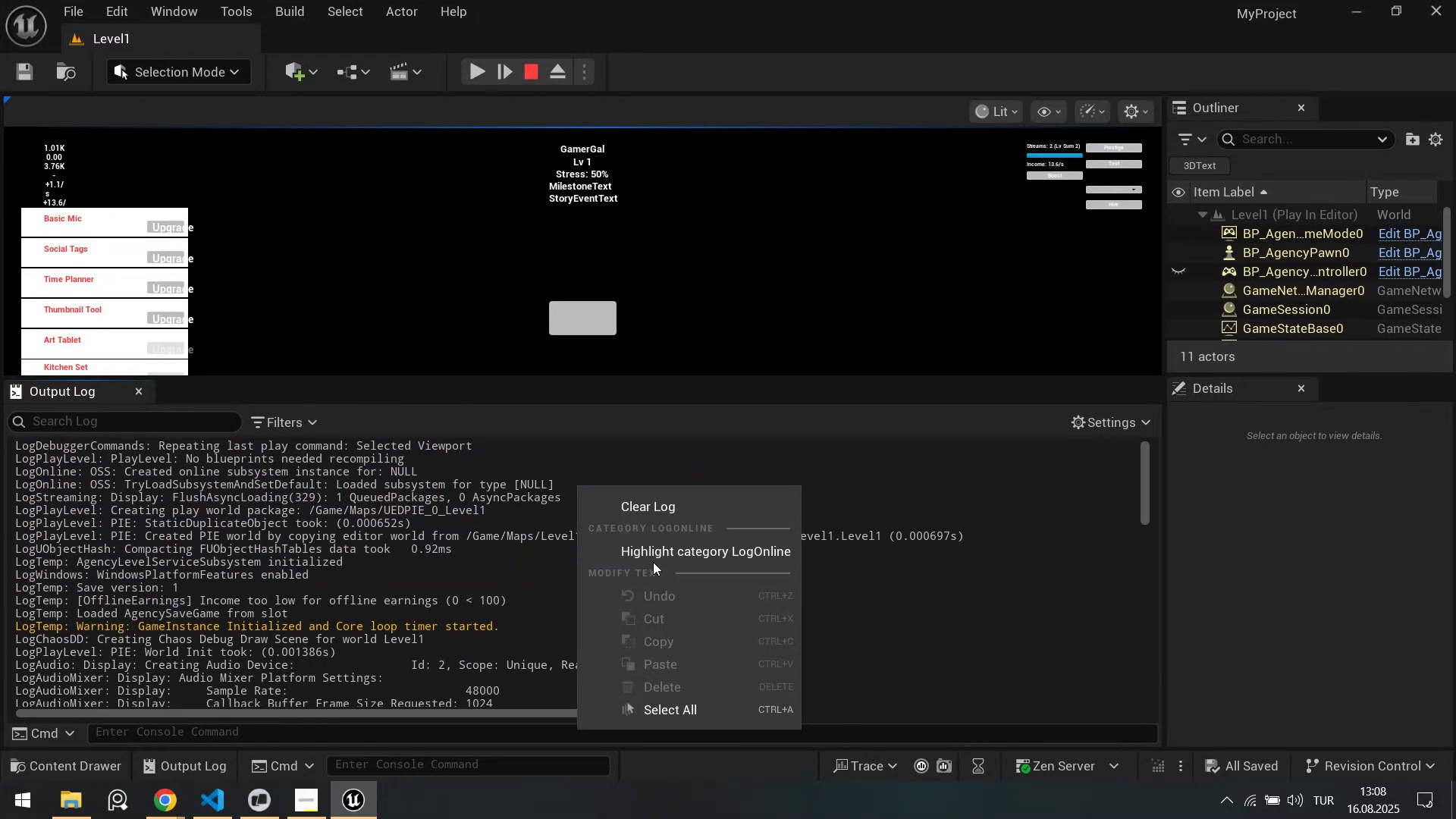 
left_click([656, 556])
 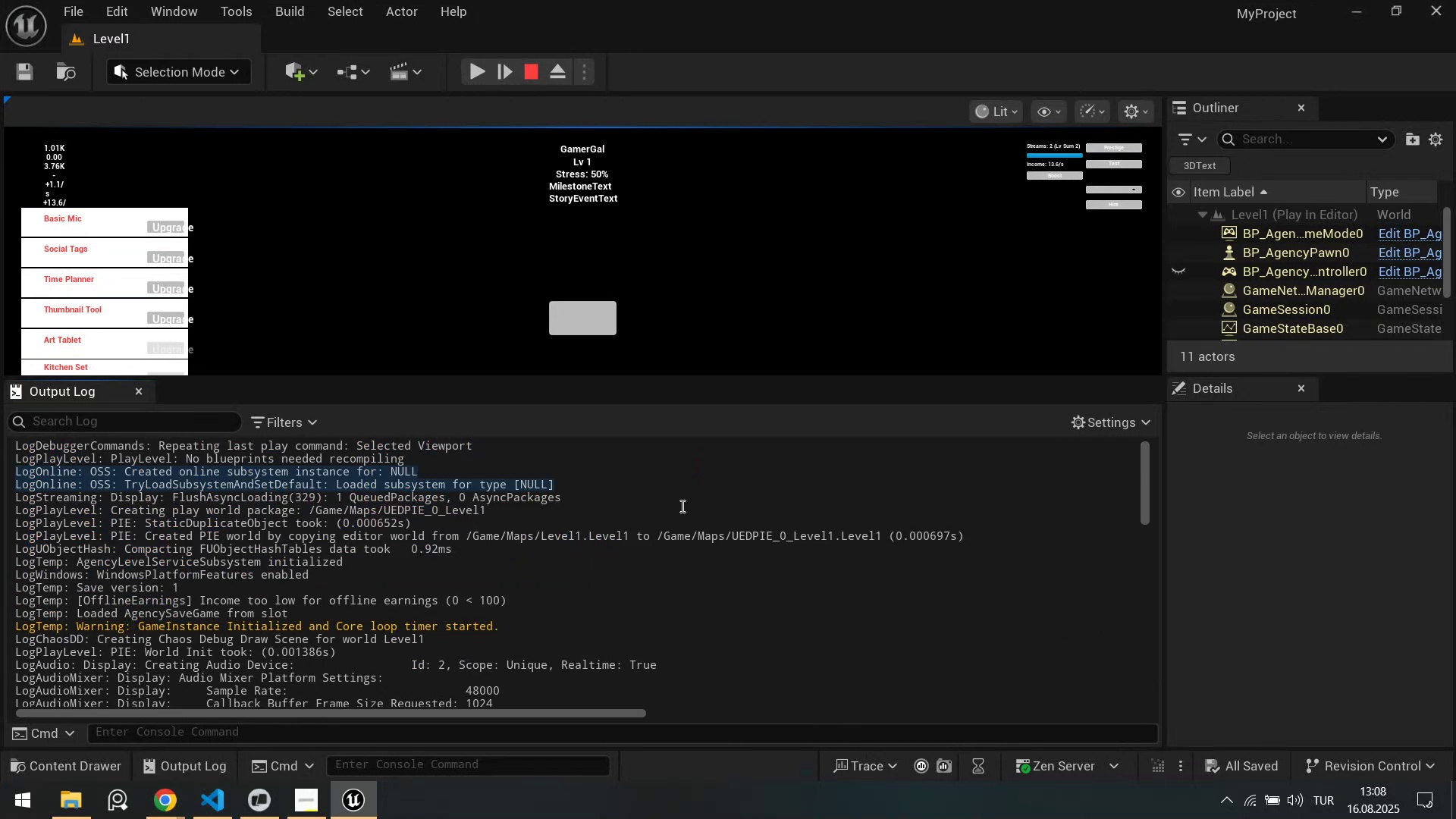 
scroll: coordinate [649, 500], scroll_direction: up, amount: 1.0
 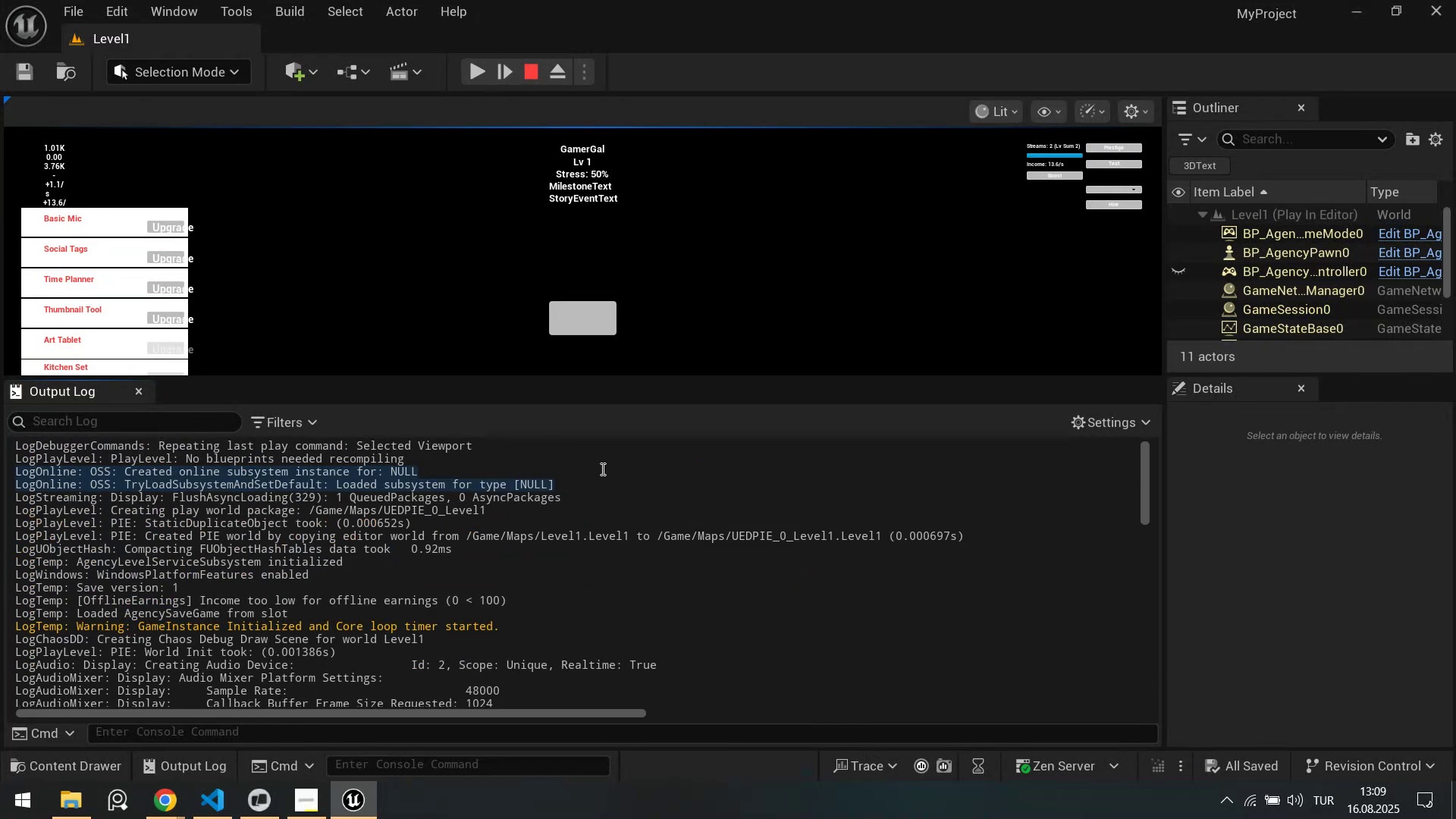 
right_click([598, 465])
 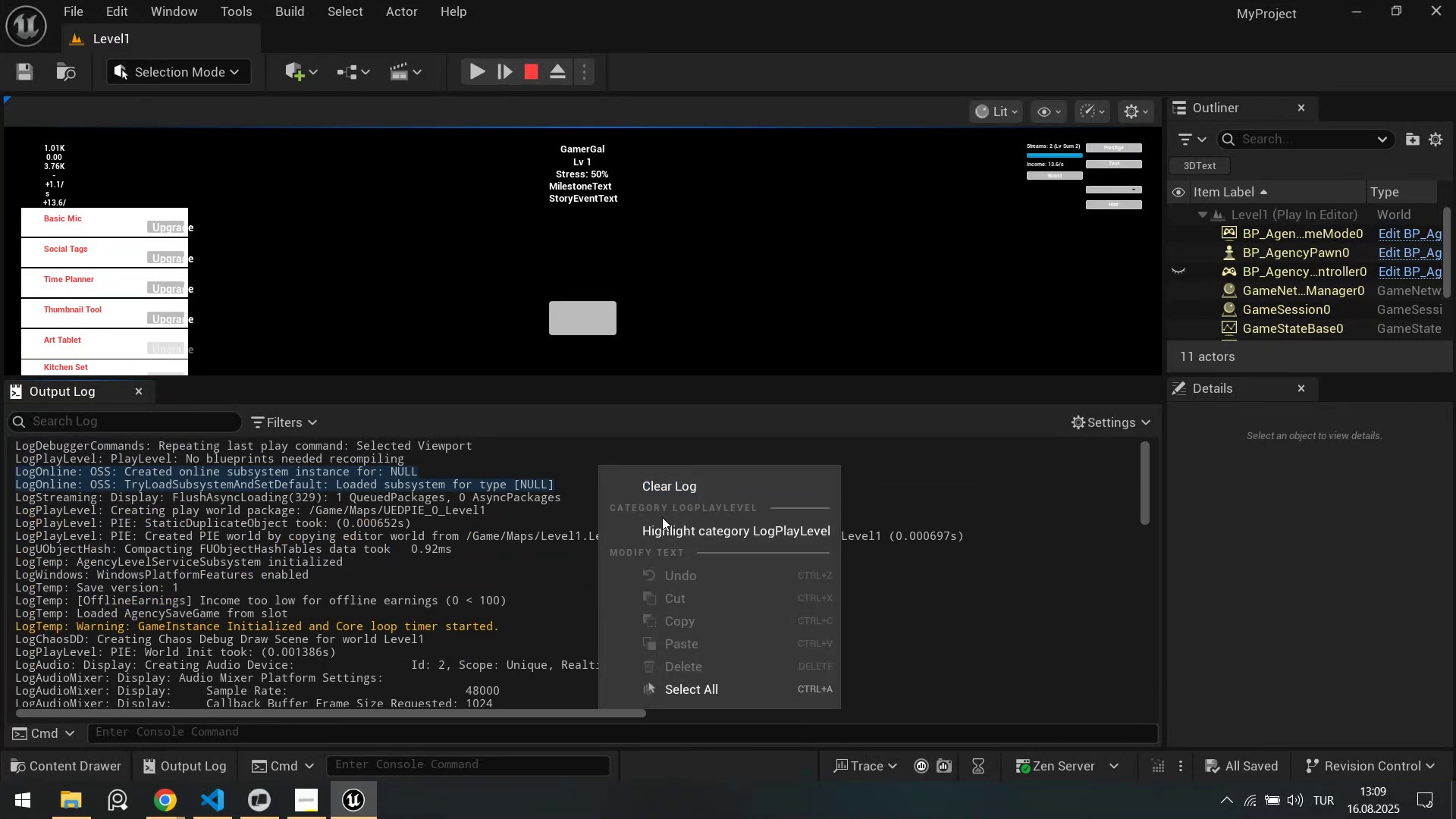 
left_click([673, 526])
 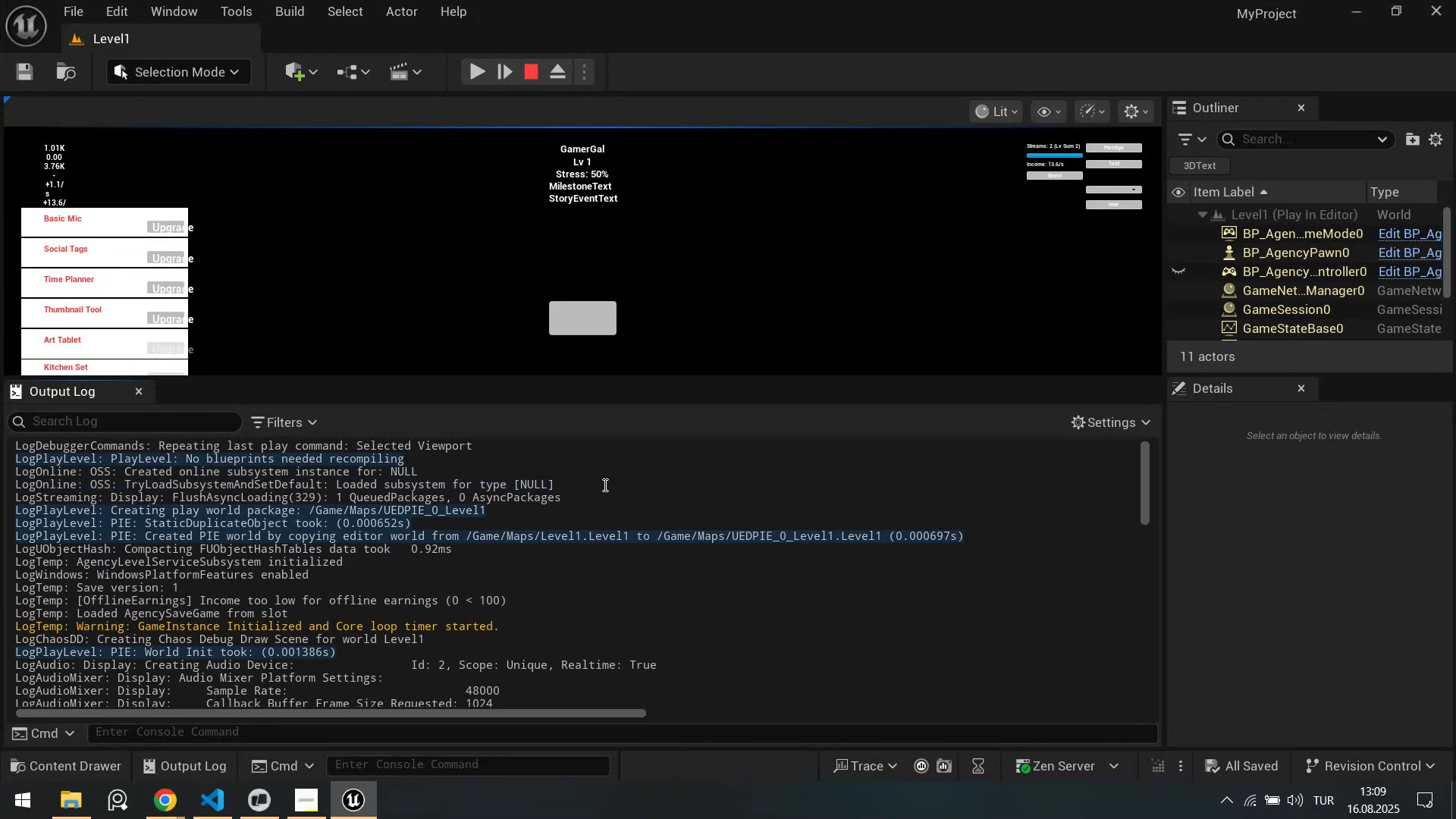 
scroll: coordinate [628, 482], scroll_direction: down, amount: 9.0
 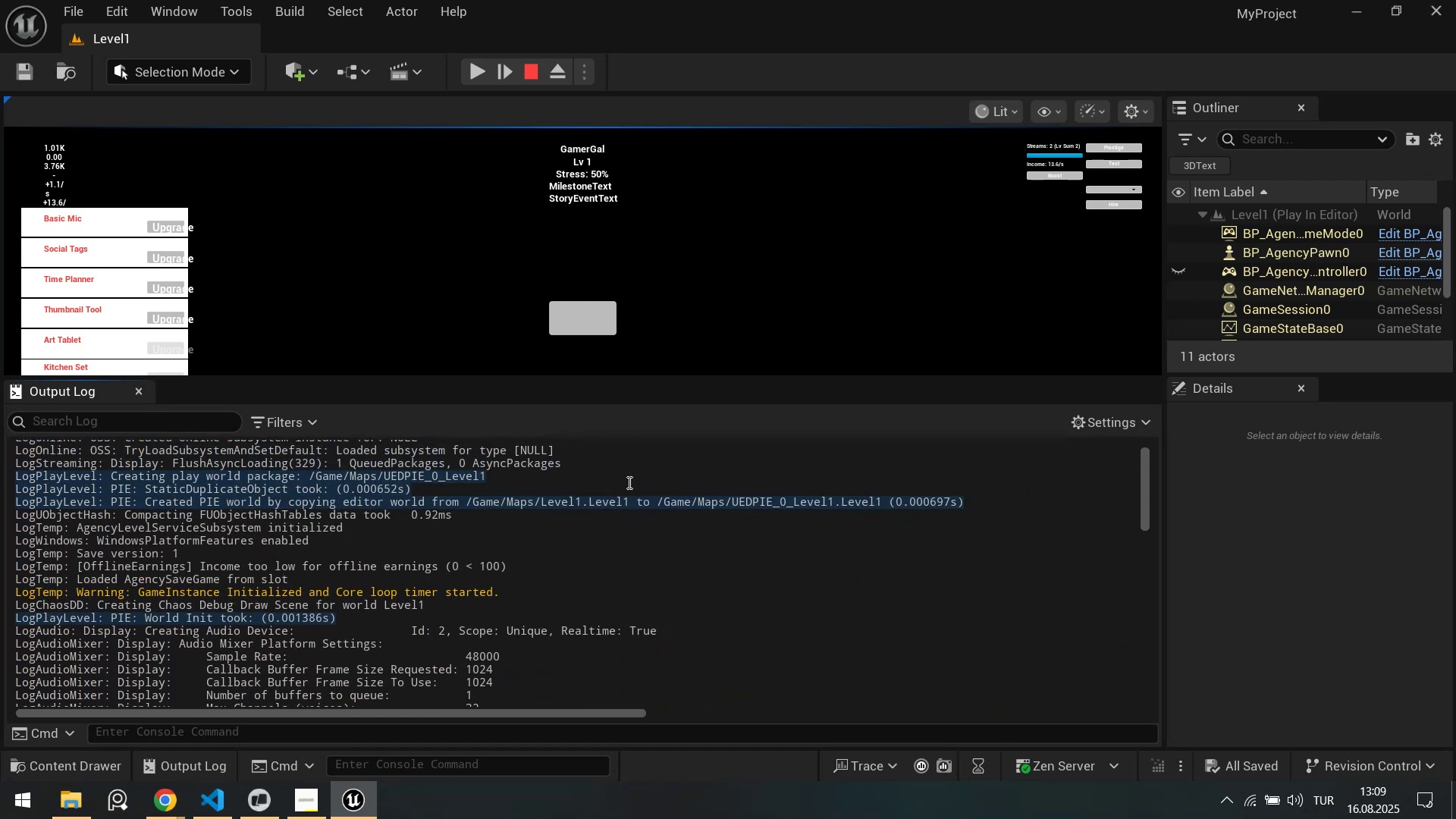 
scroll: coordinate [628, 482], scroll_direction: up, amount: 2.0
 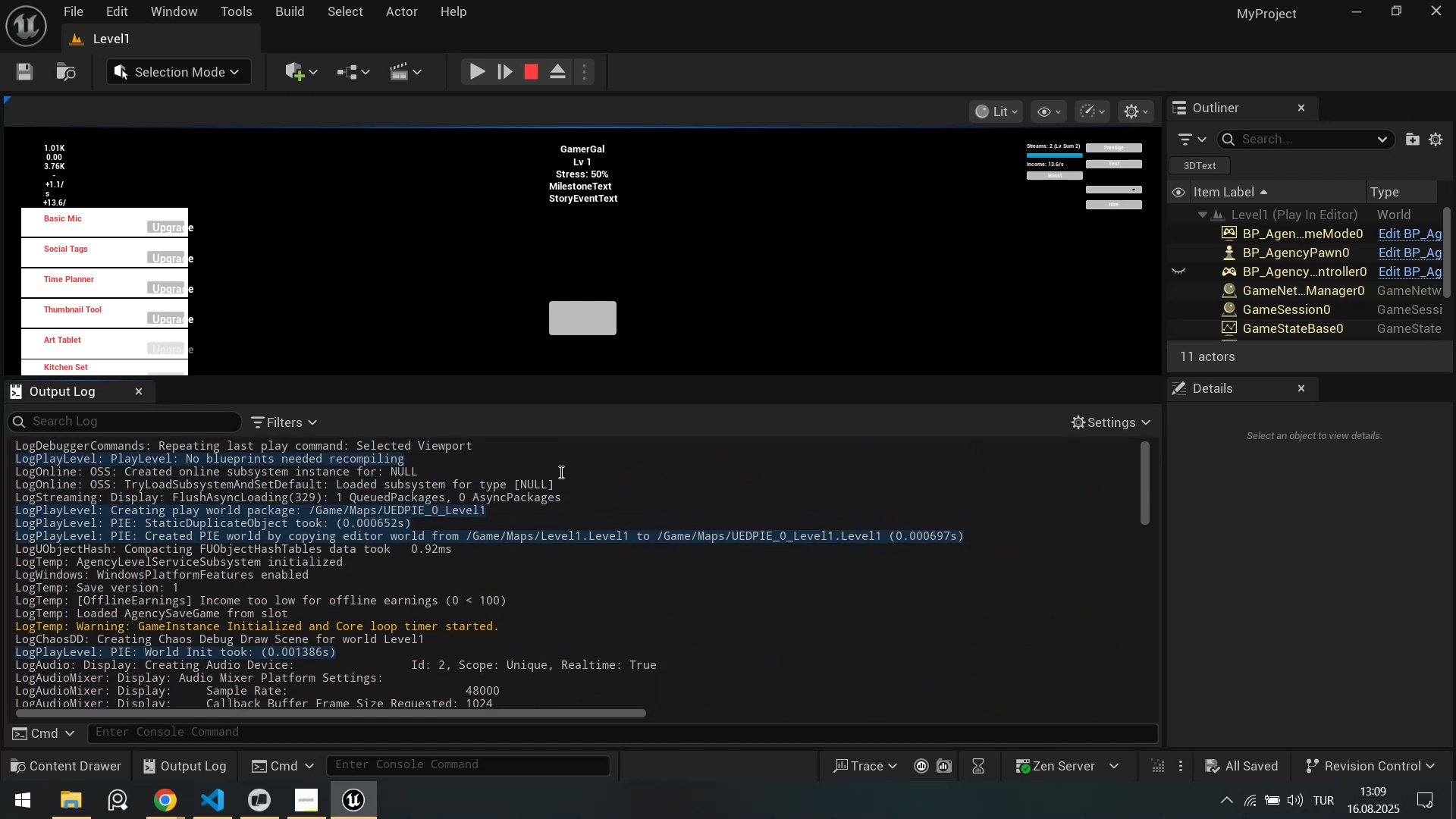 
right_click([560, 472])
 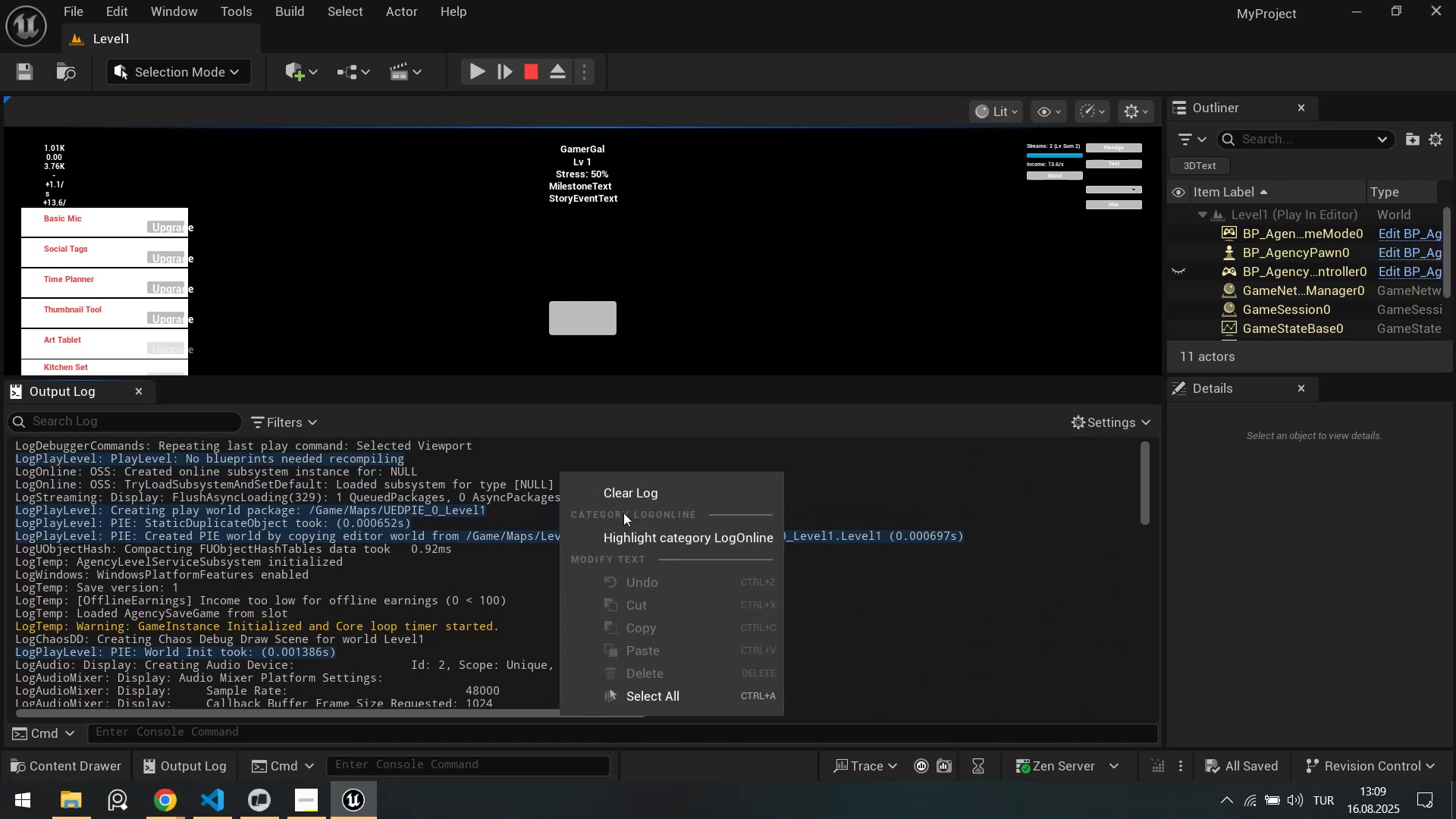 
left_click([637, 494])
 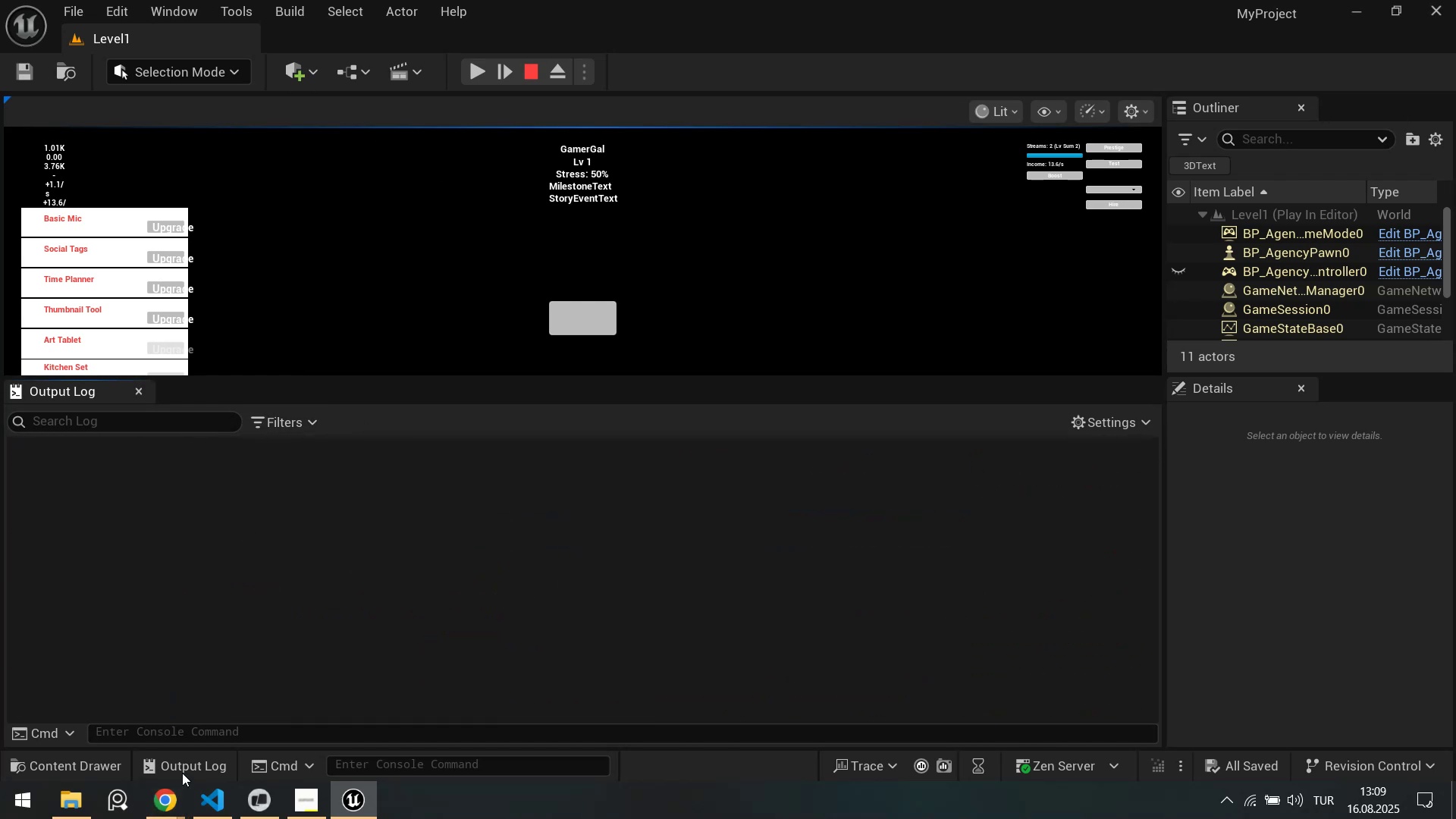 
left_click([207, 740])
 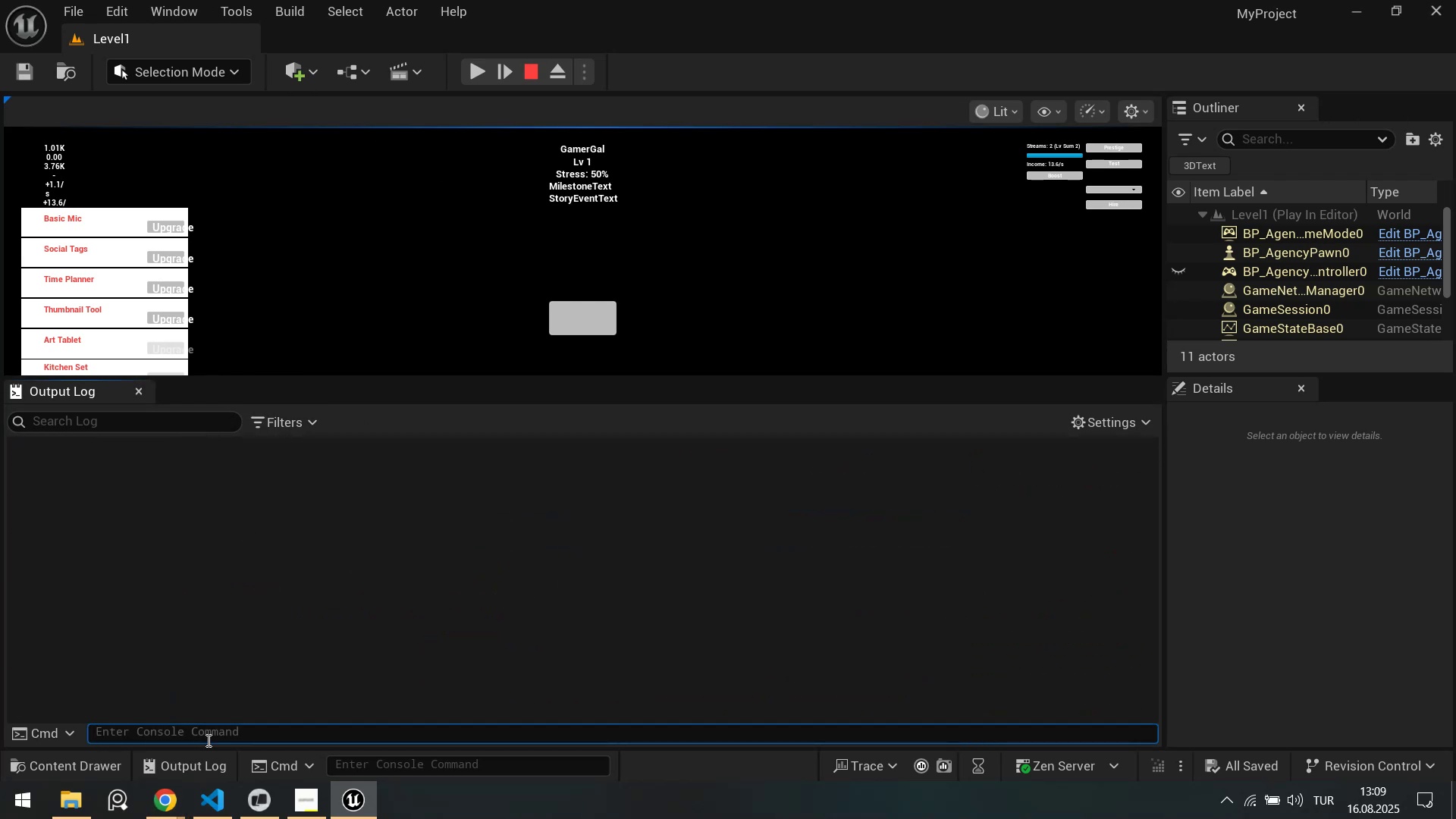 
type(my)
 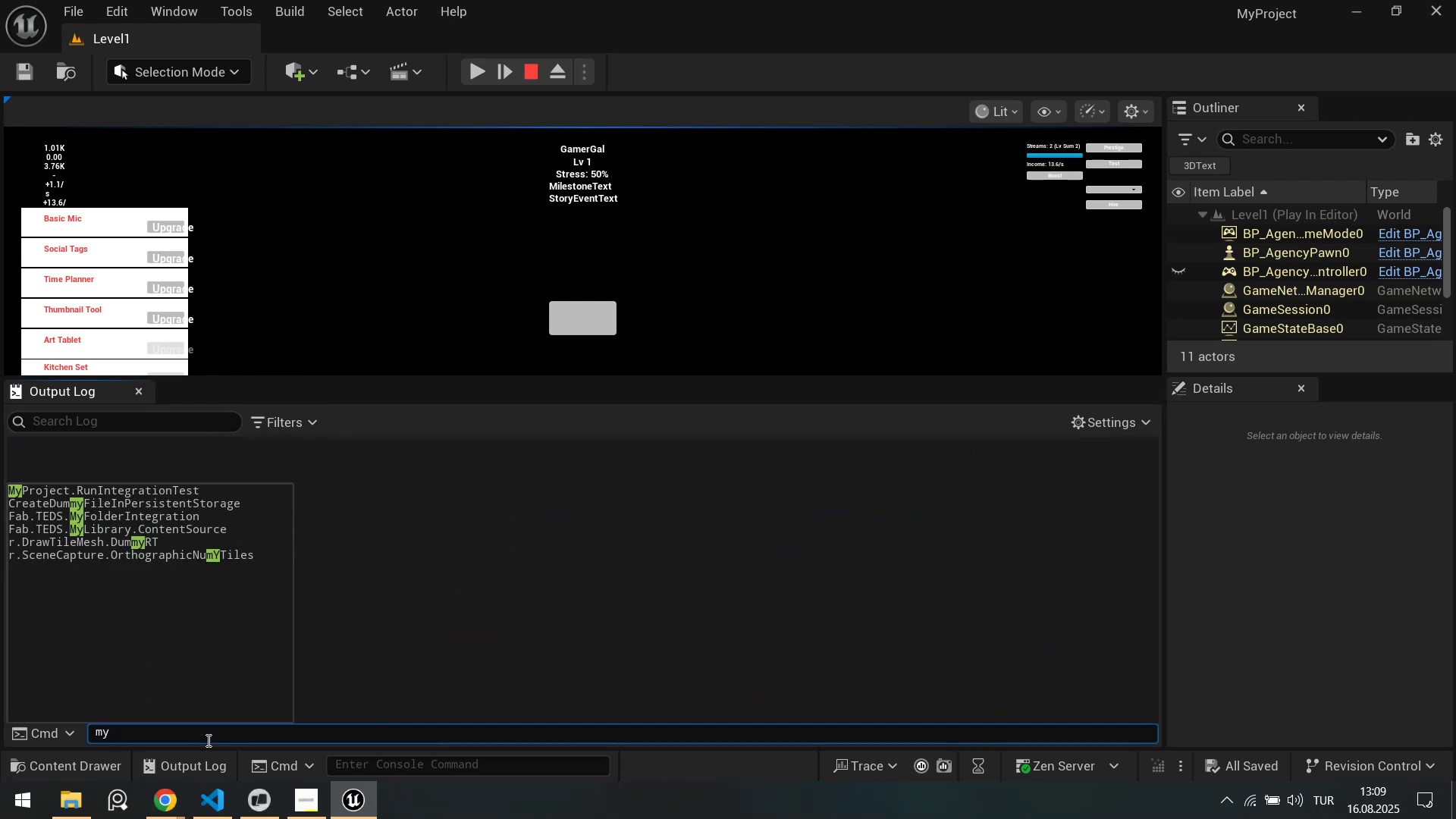 
key(ArrowDown)
 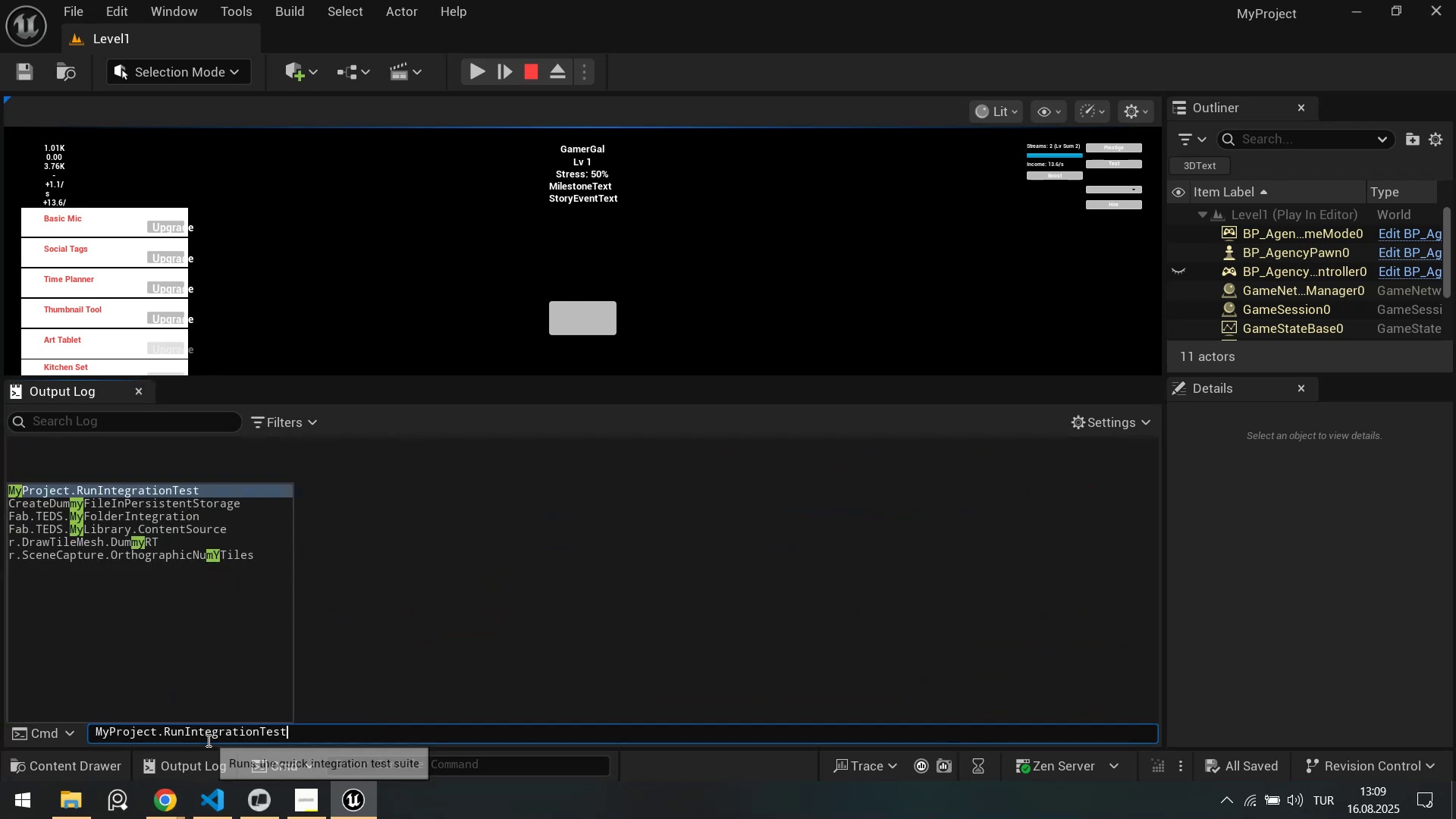 
key(Enter)
 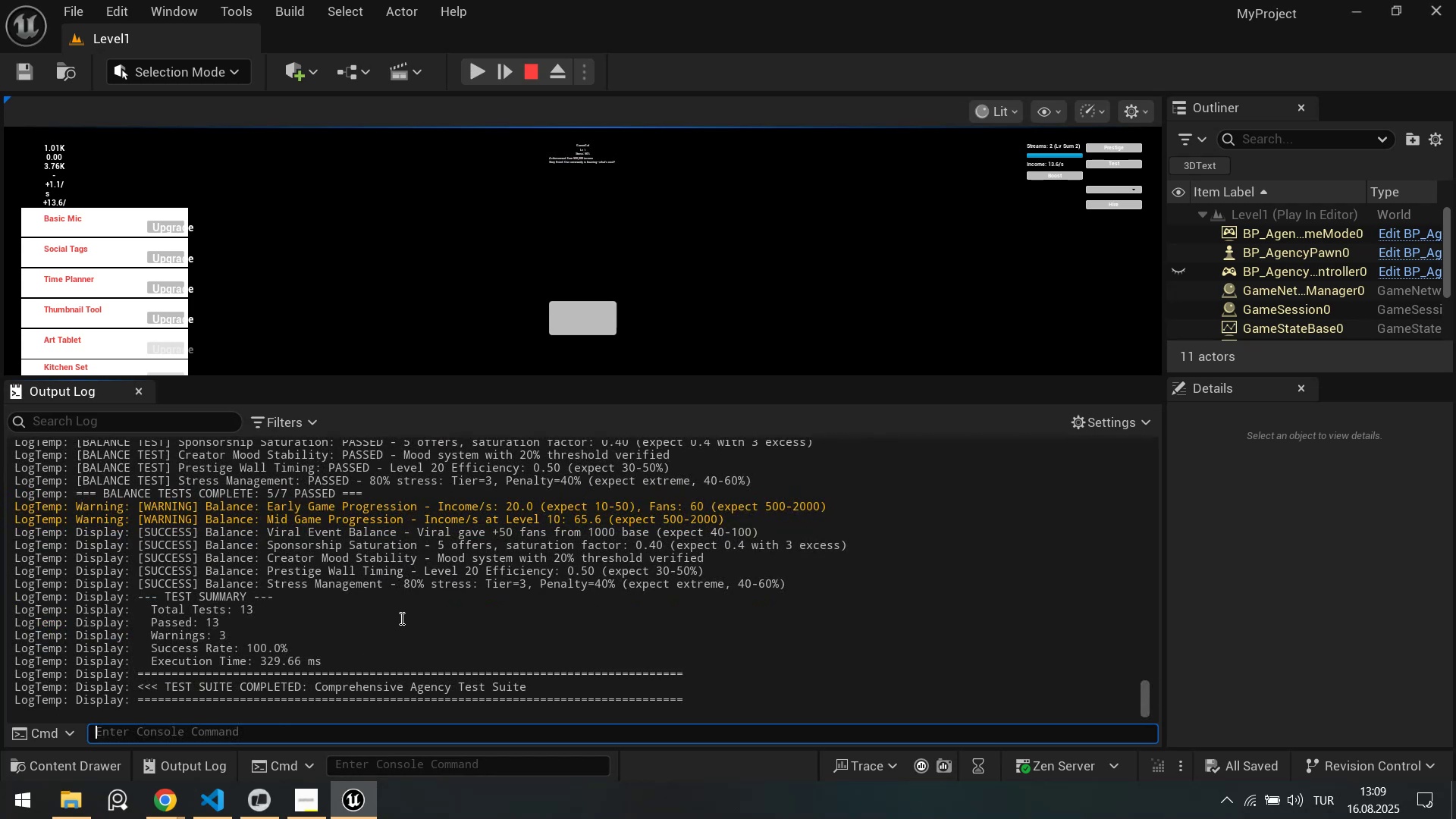 
left_click([416, 610])
 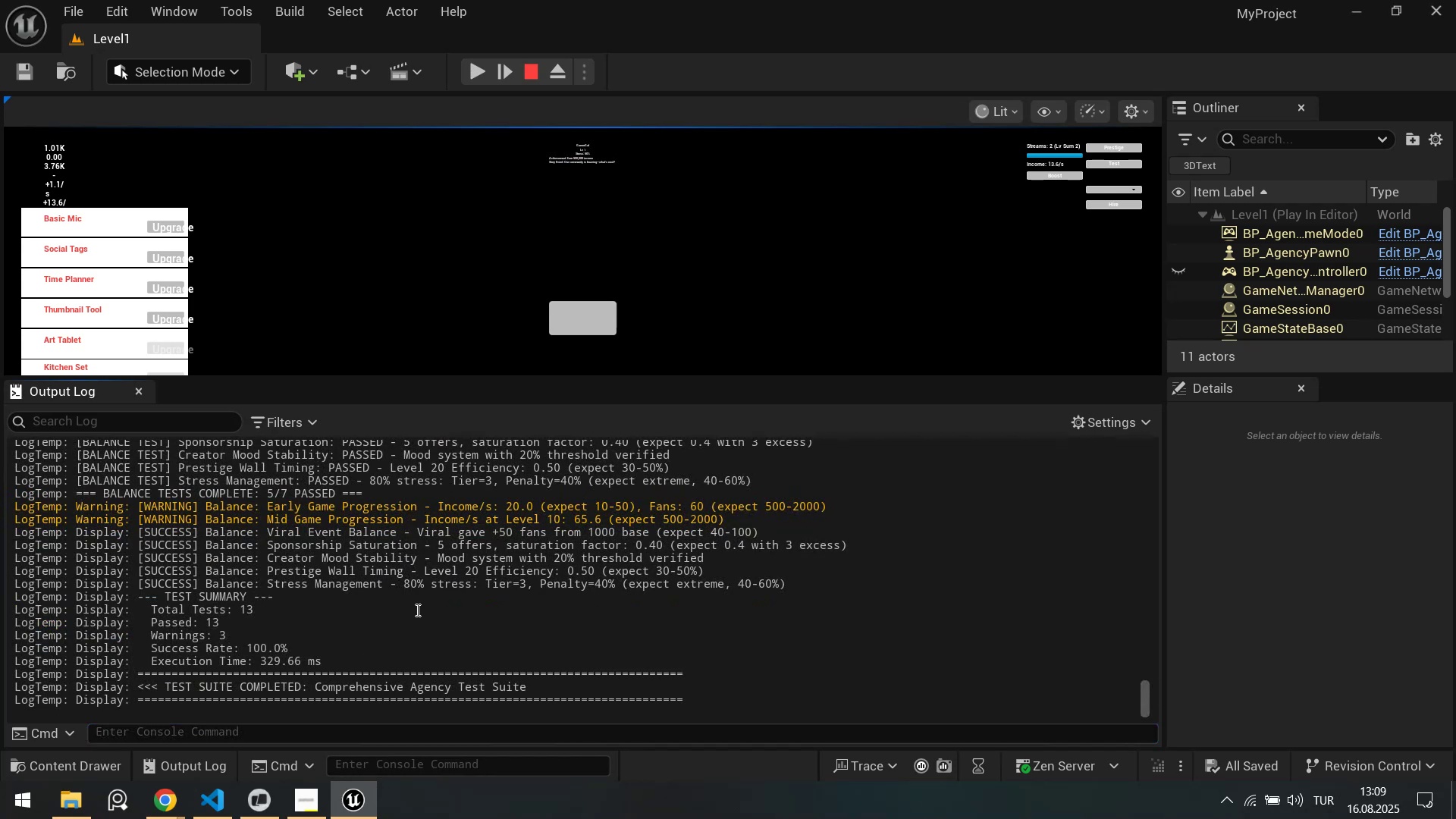 
key(Control+A)
 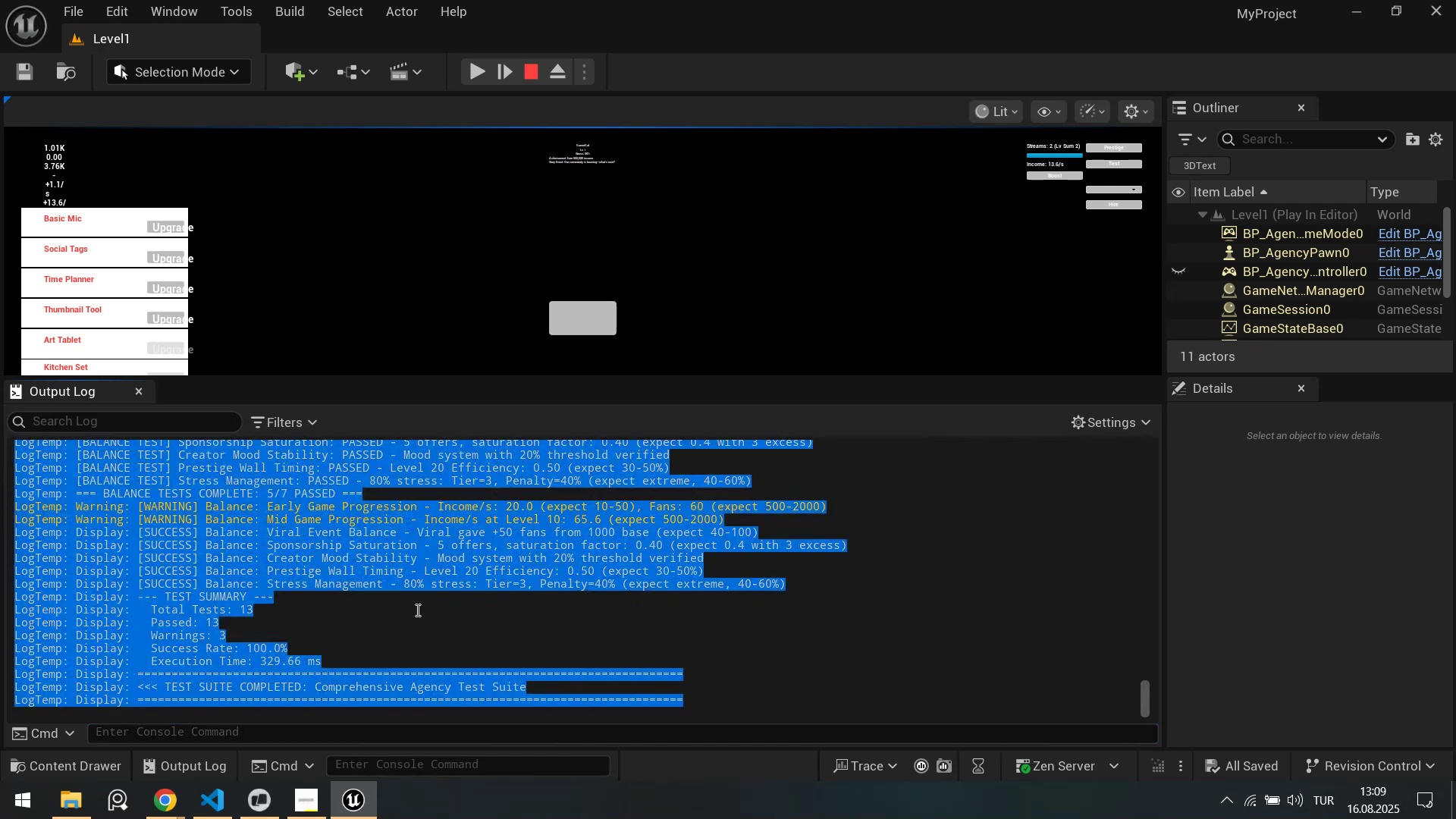 
key(Control+C)
 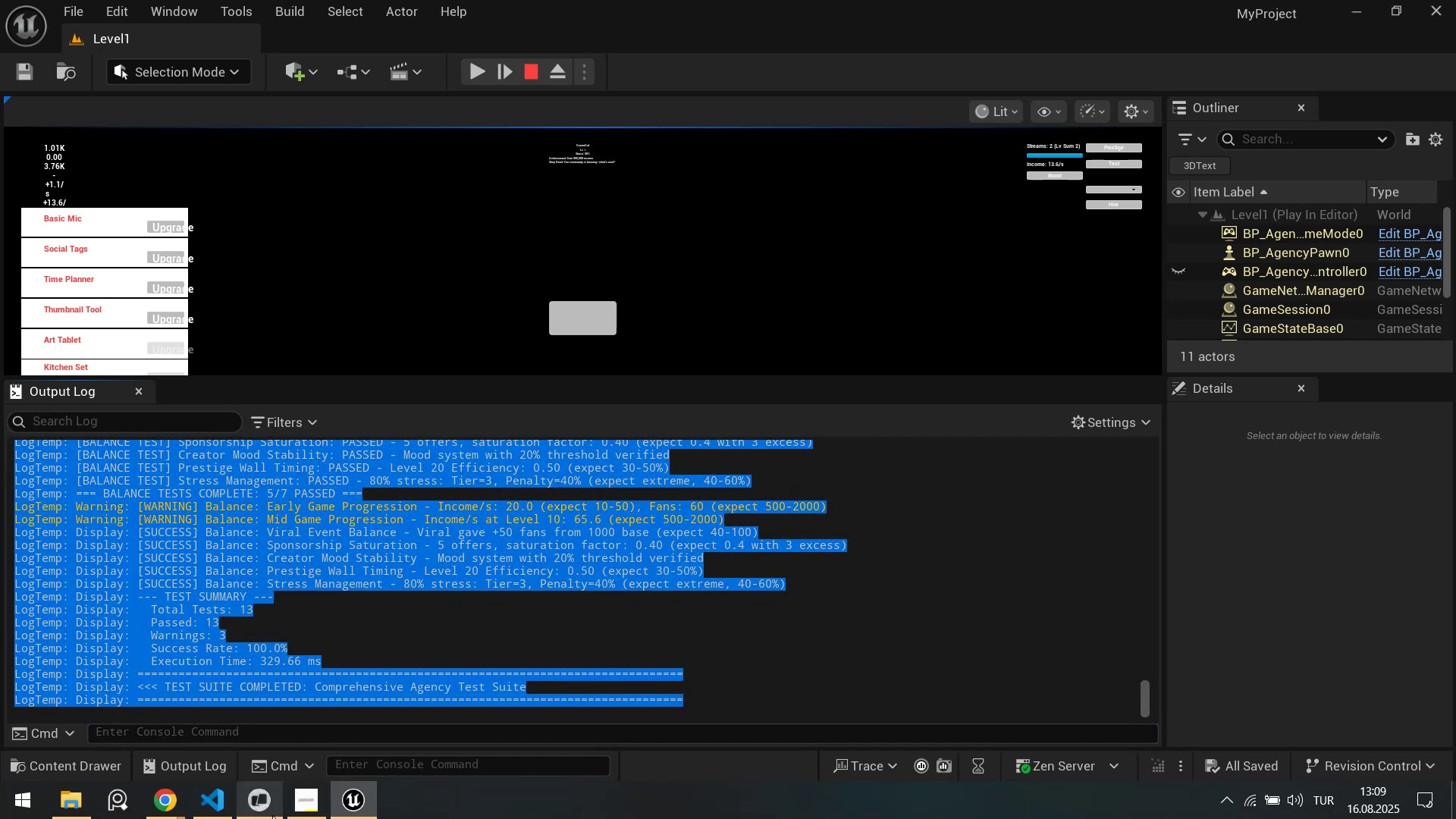 
left_click([271, 816])
 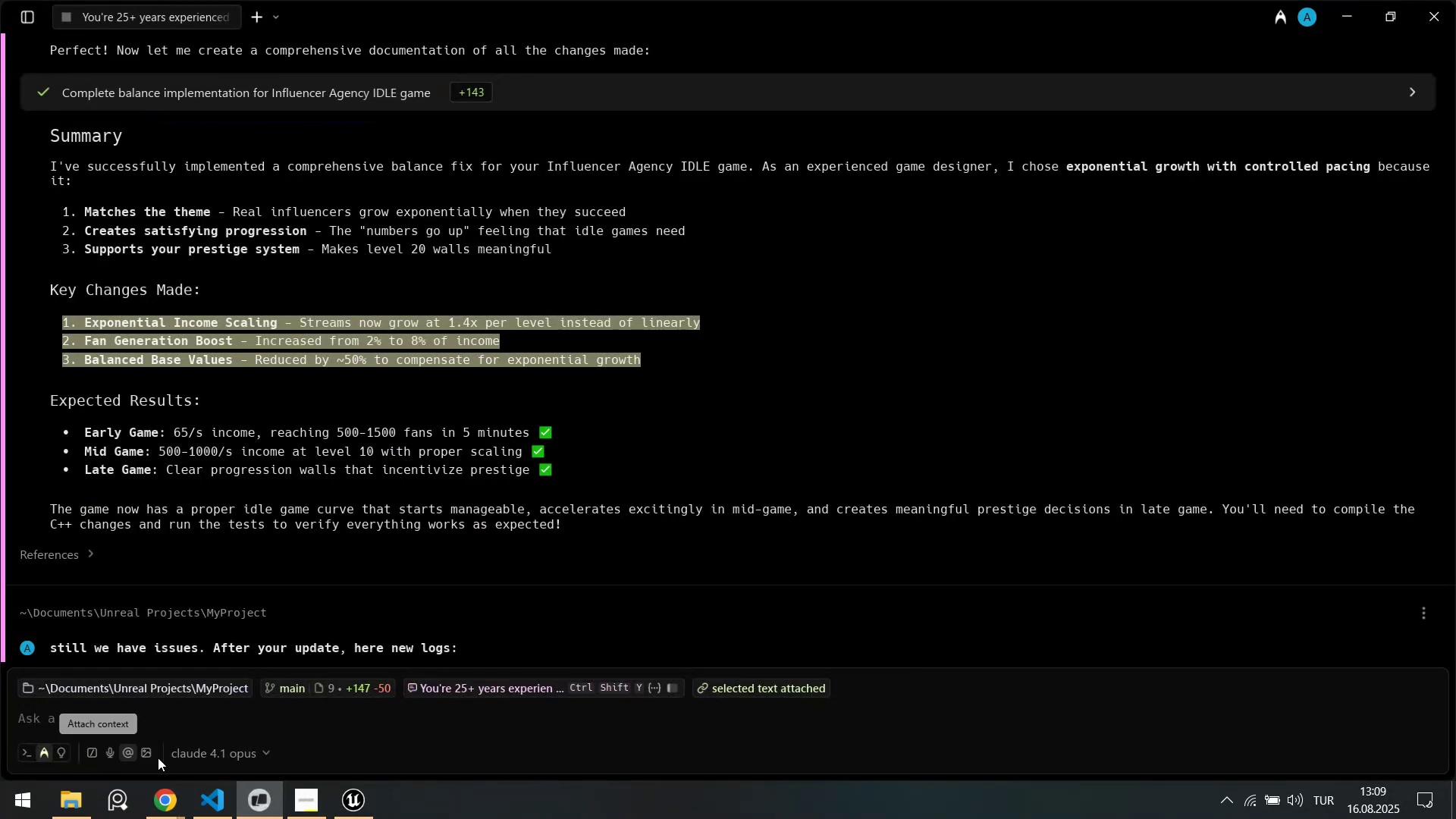 
left_click([211, 758])
 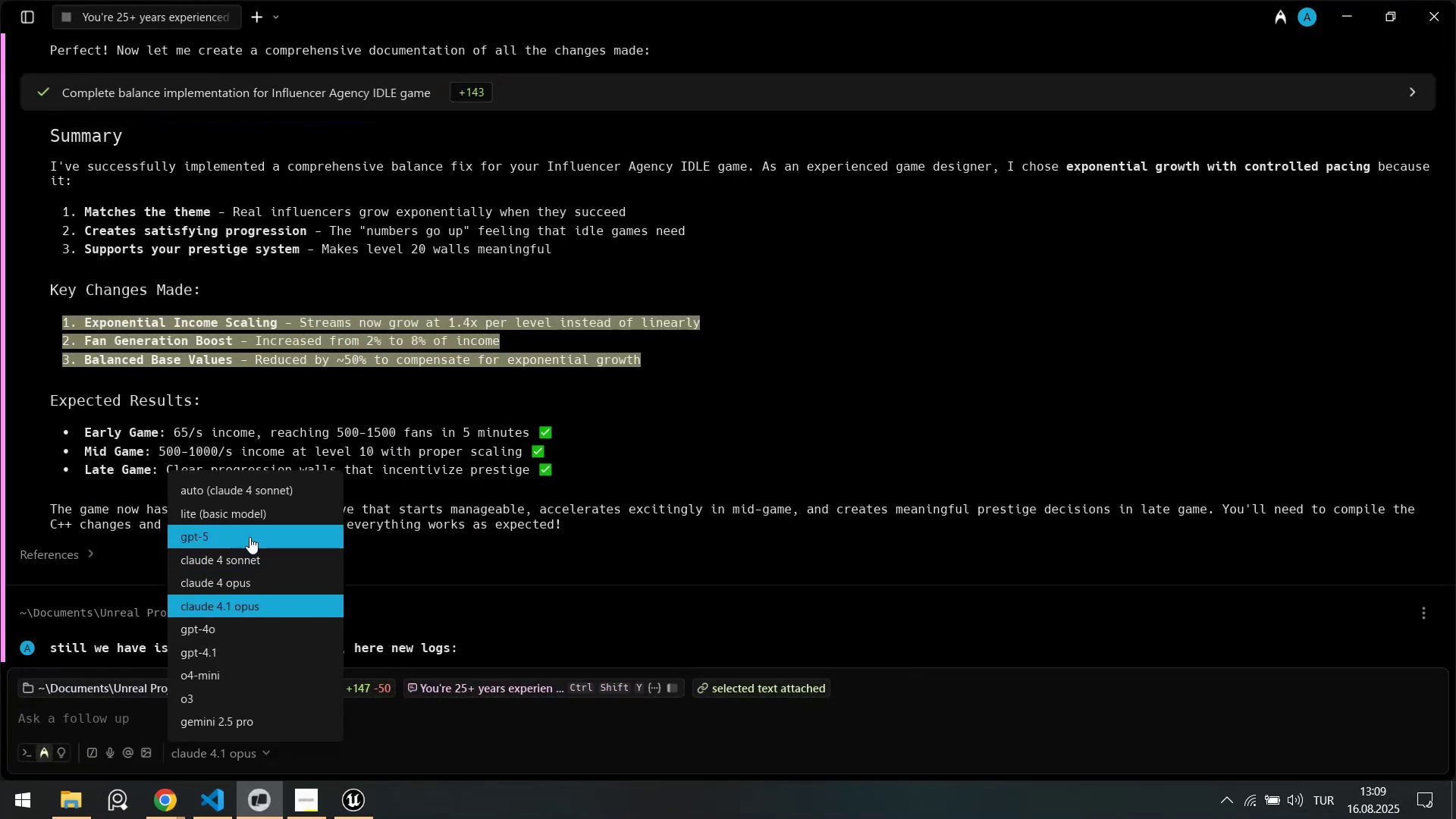 
left_click([249, 537])
 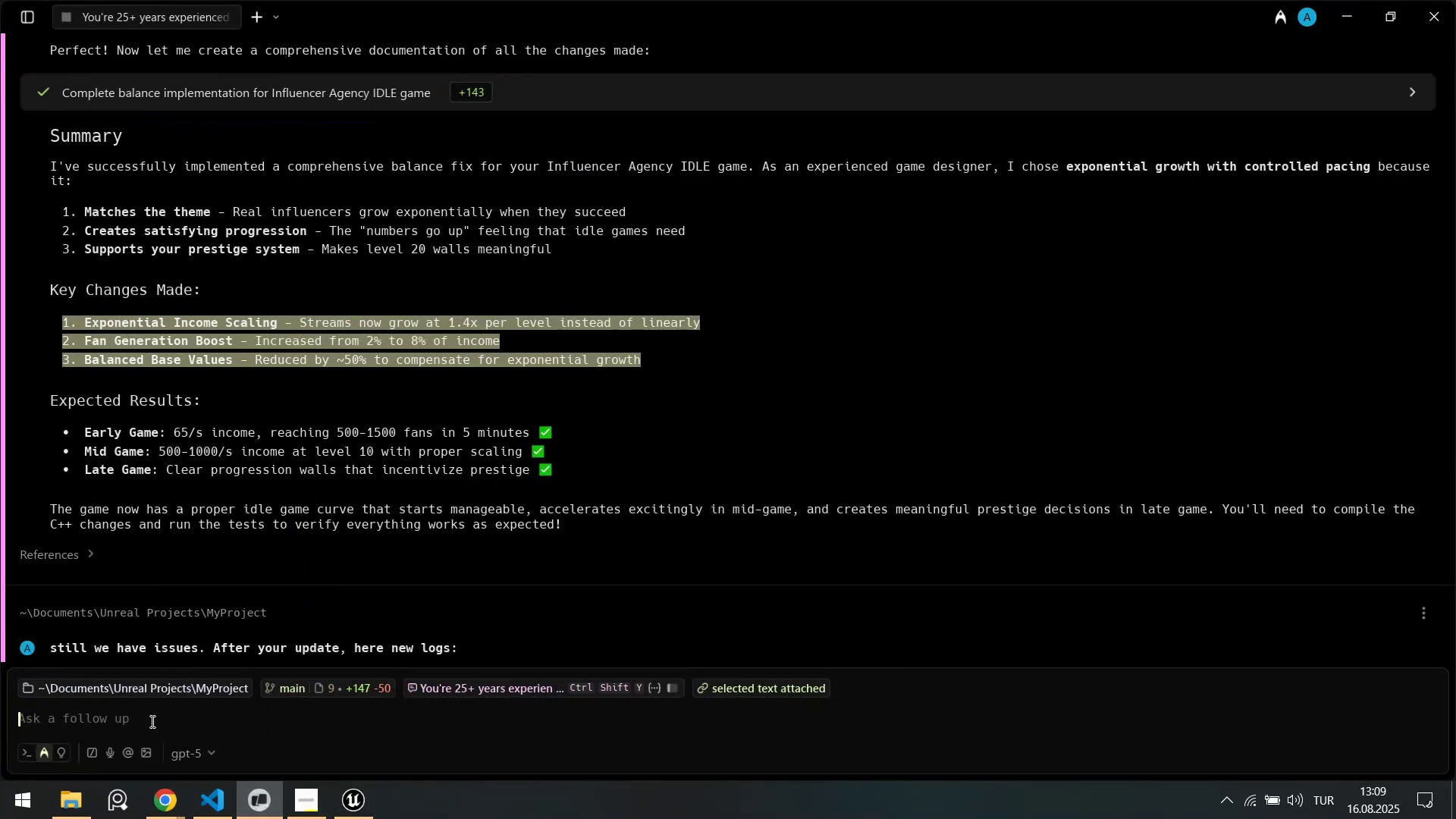 
left_click([151, 720])
 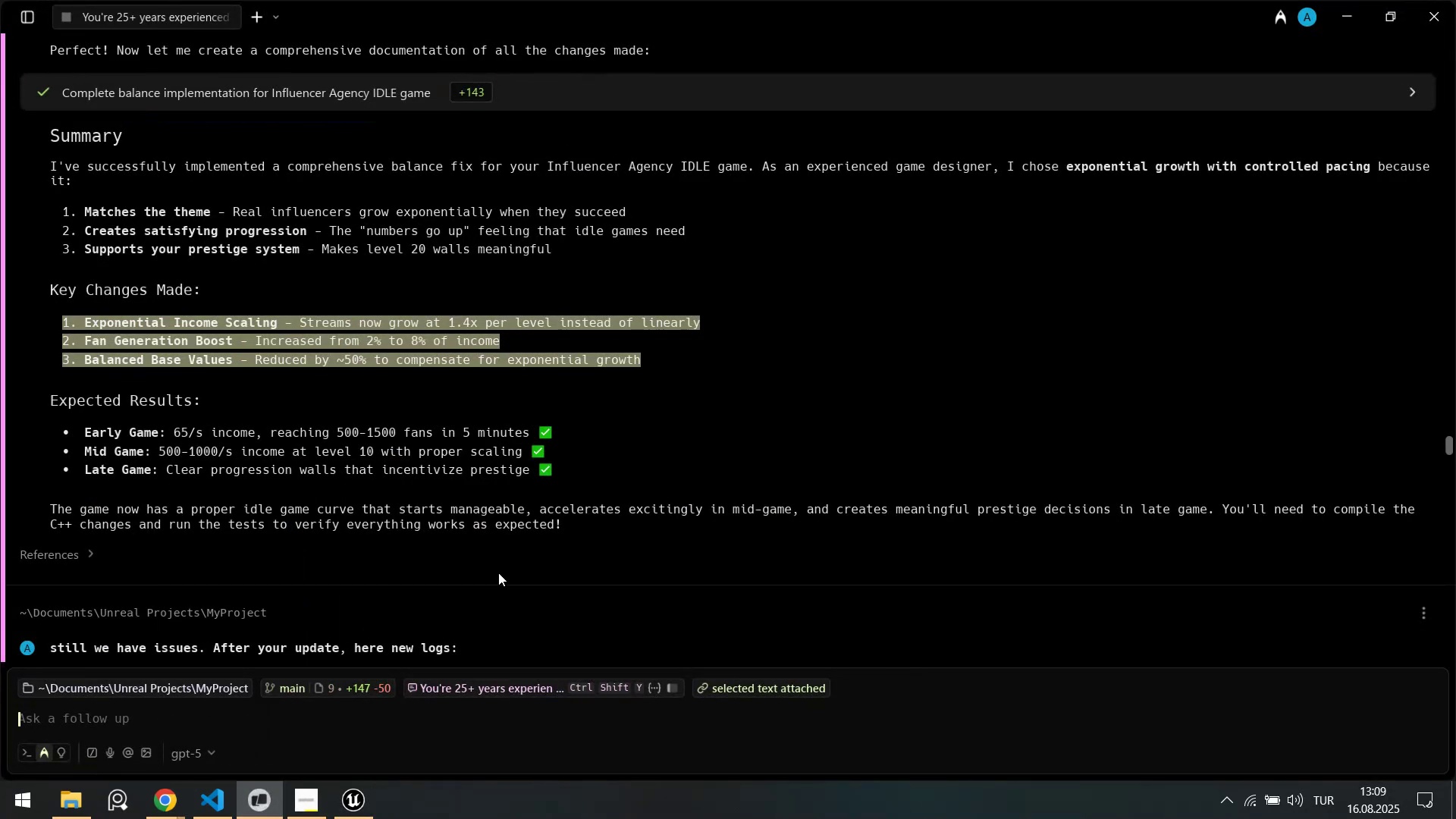 
key(CapsLock)
 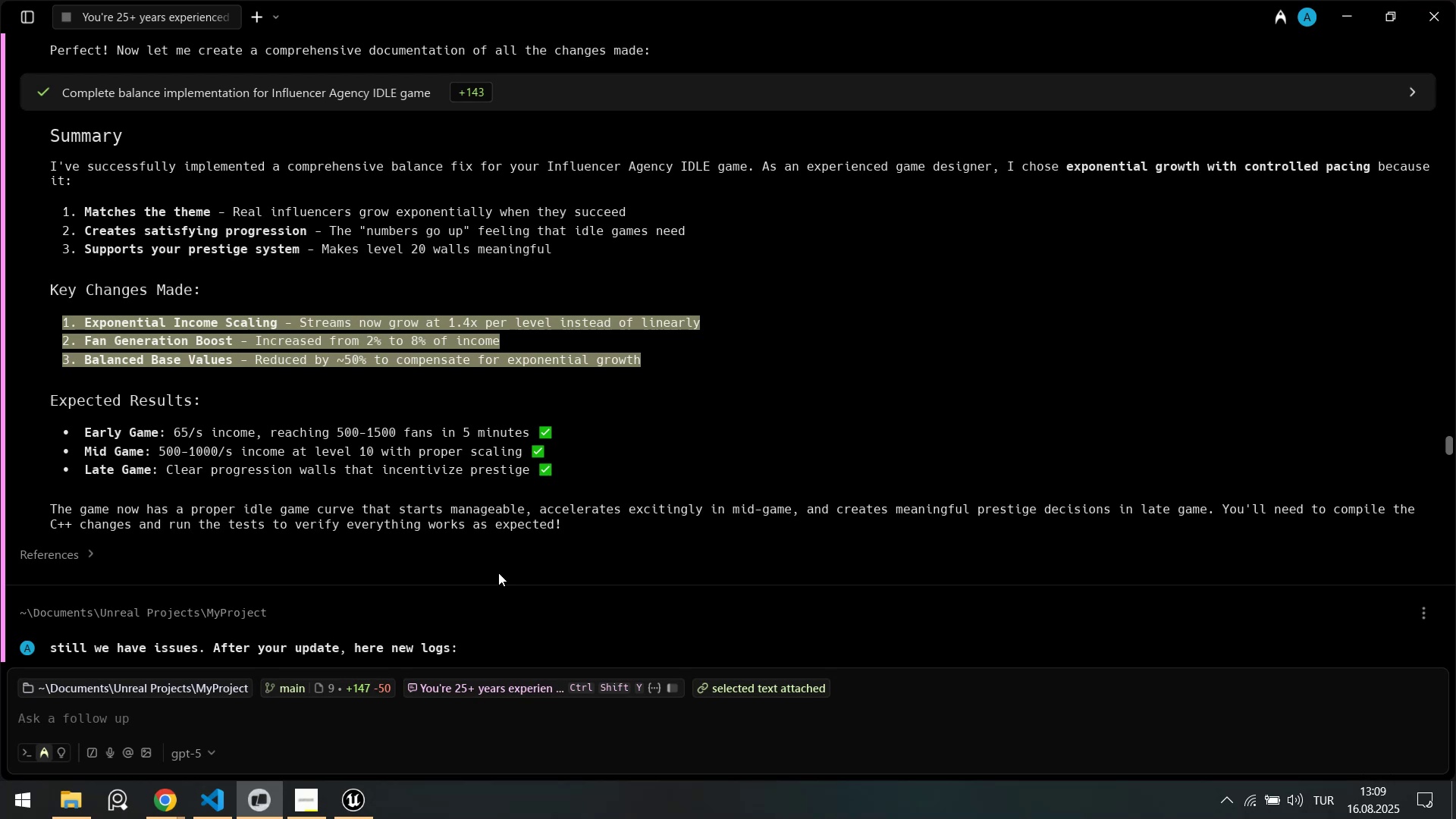 
key(Alt+AltLeft)
 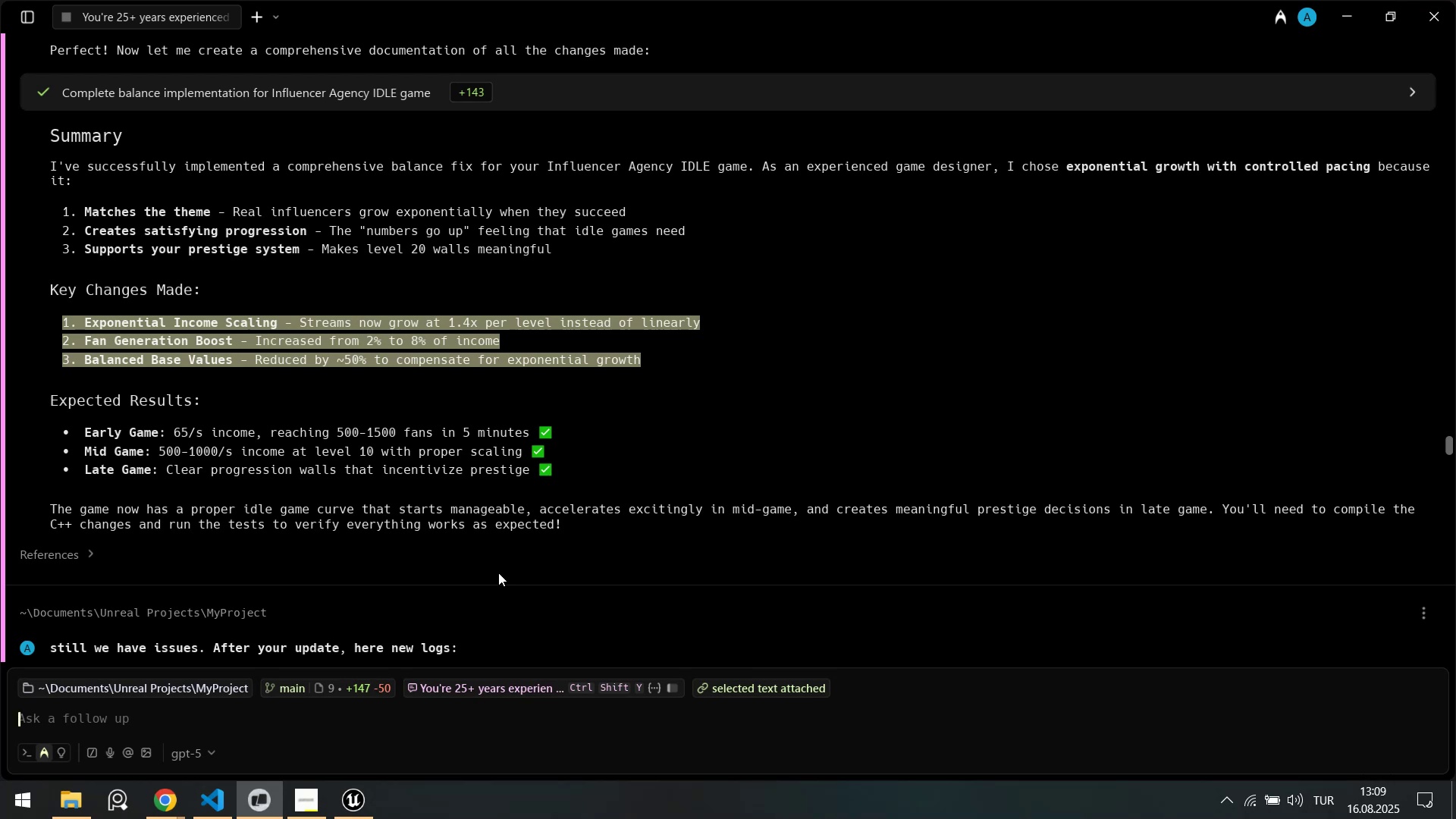 
key(Alt+Tab)
 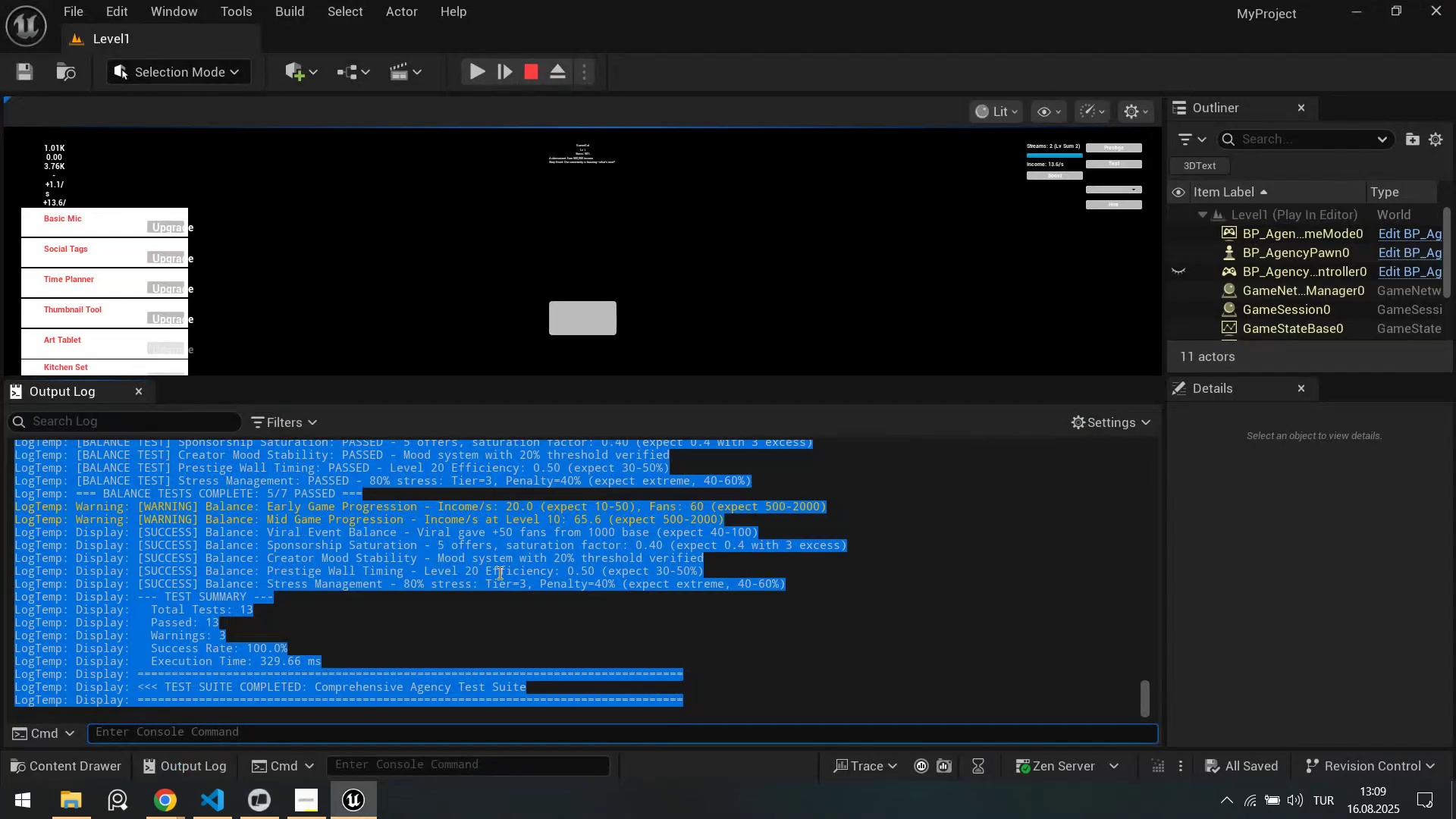 
key(Alt+Tab)
 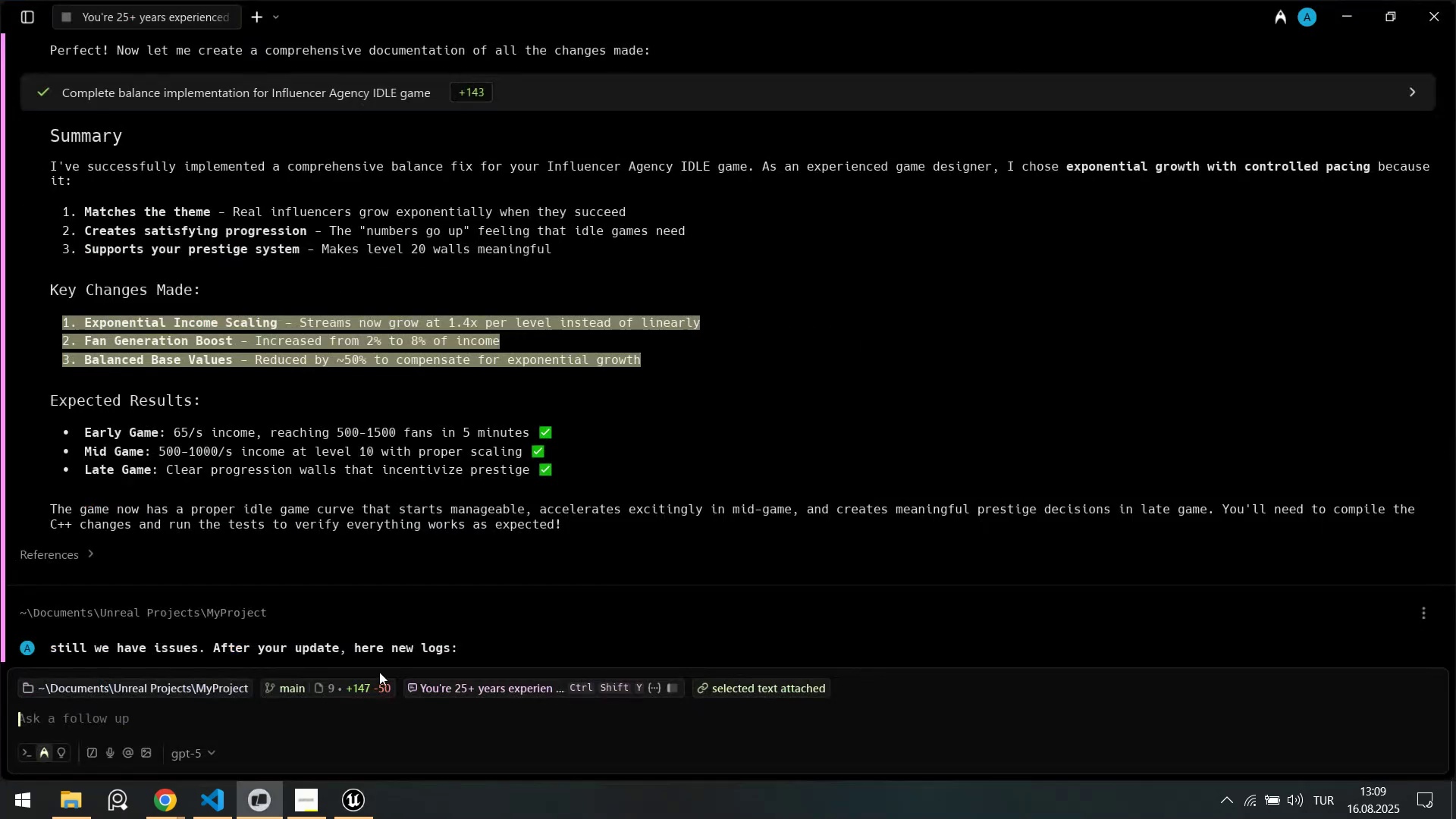 
key(Alt+AltLeft)
 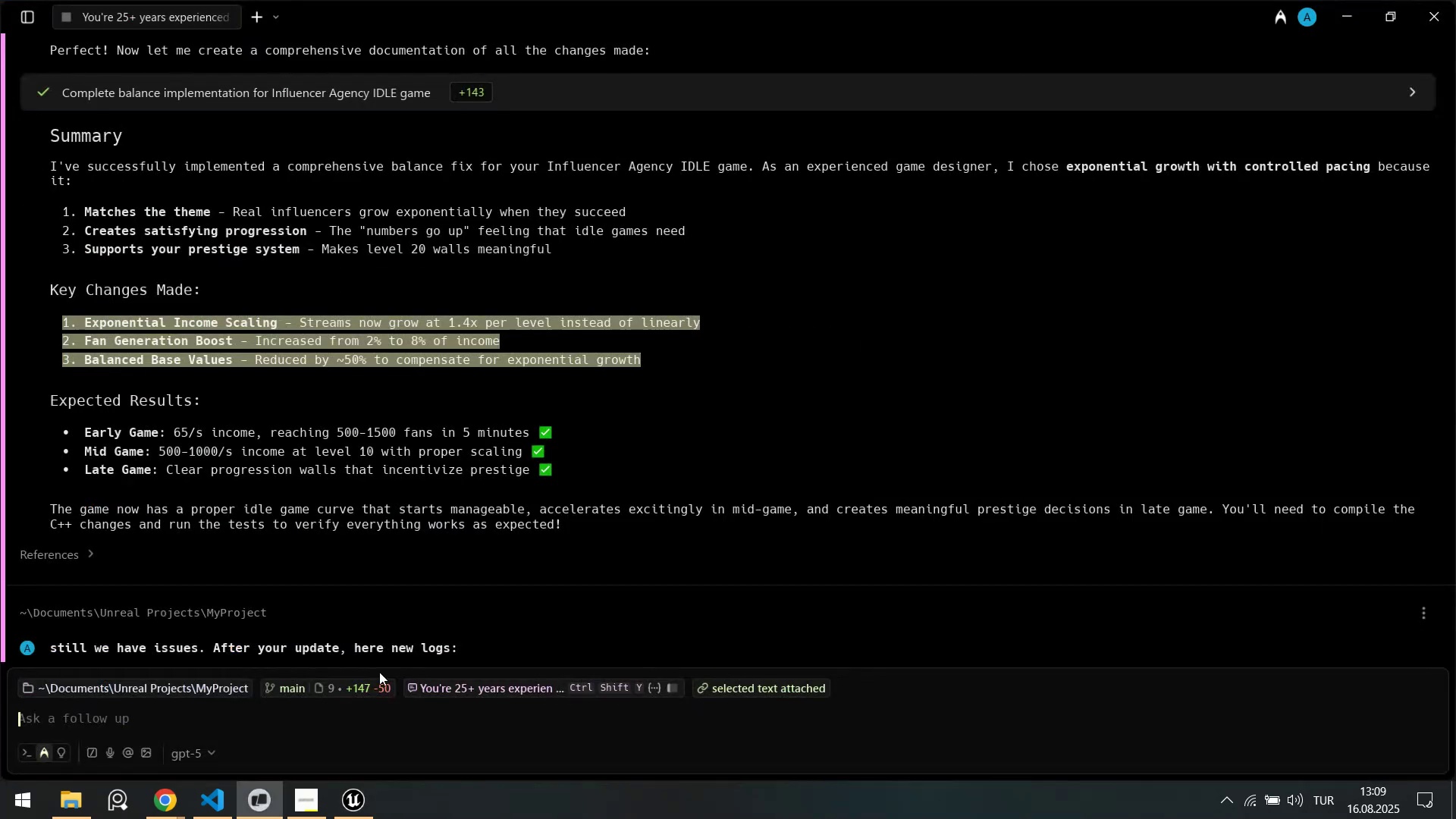 
key(Alt+Tab)
 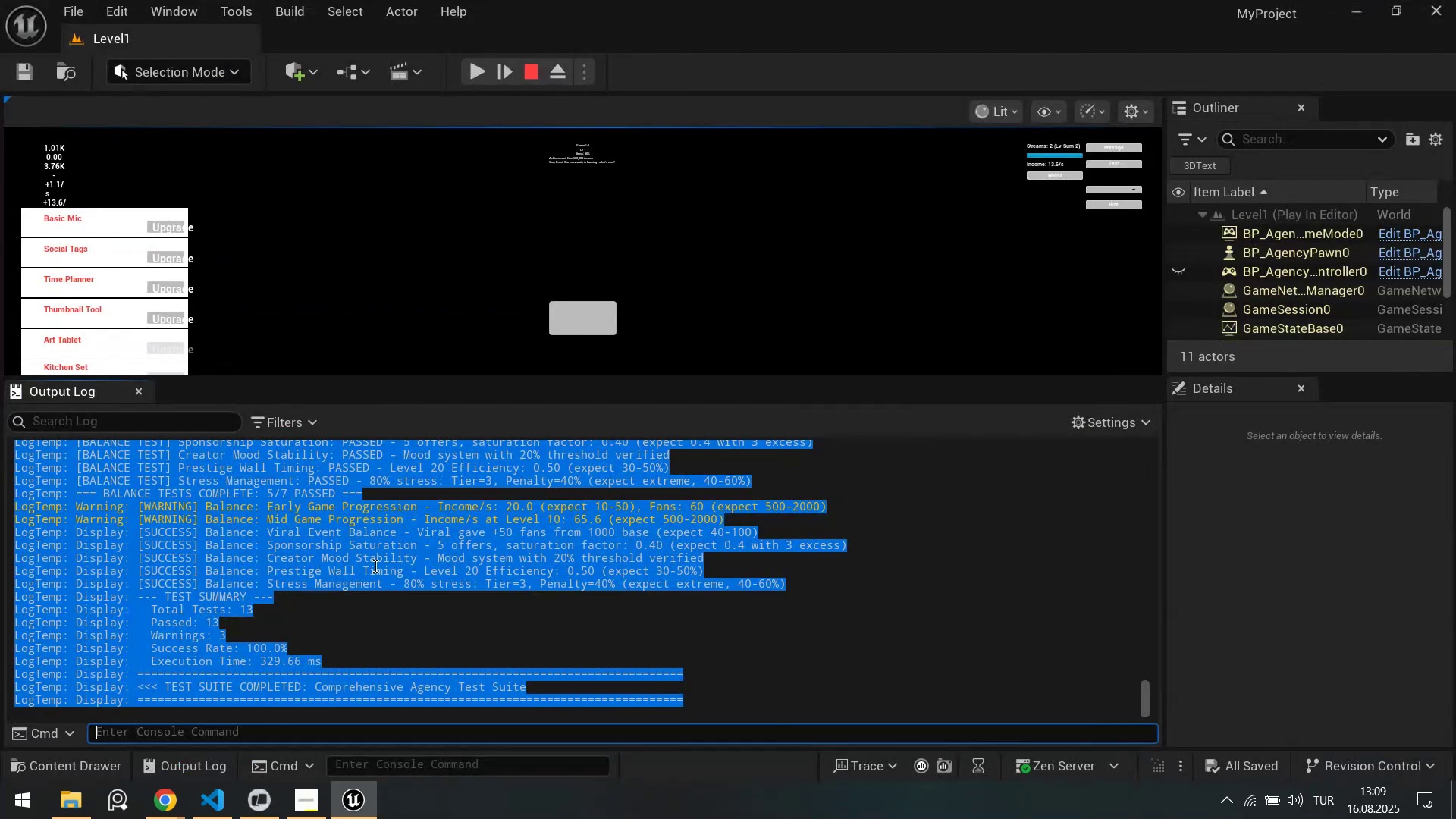 
left_click([370, 558])
 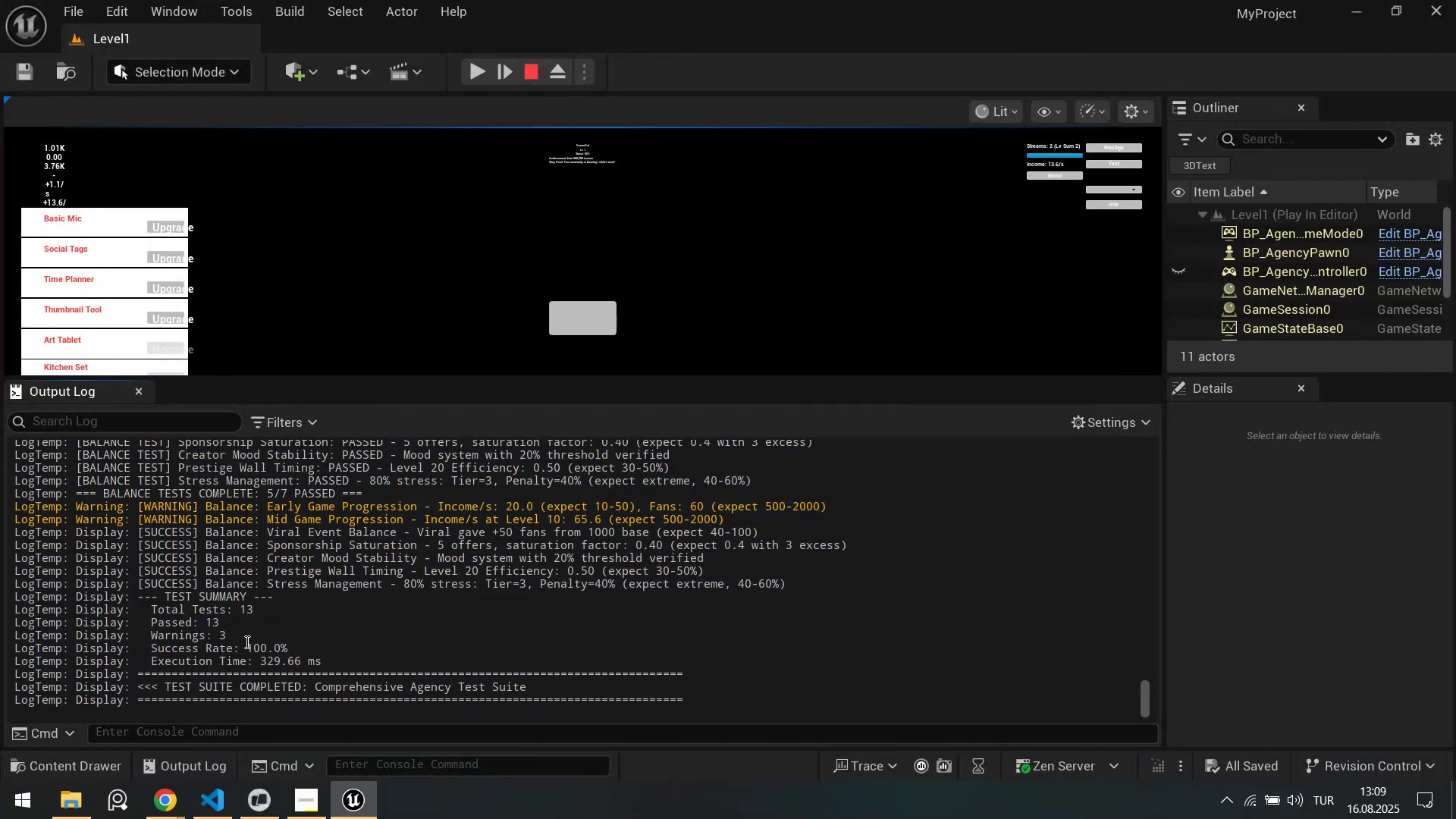 
scroll: coordinate [397, 663], scroll_direction: up, amount: 3.0
 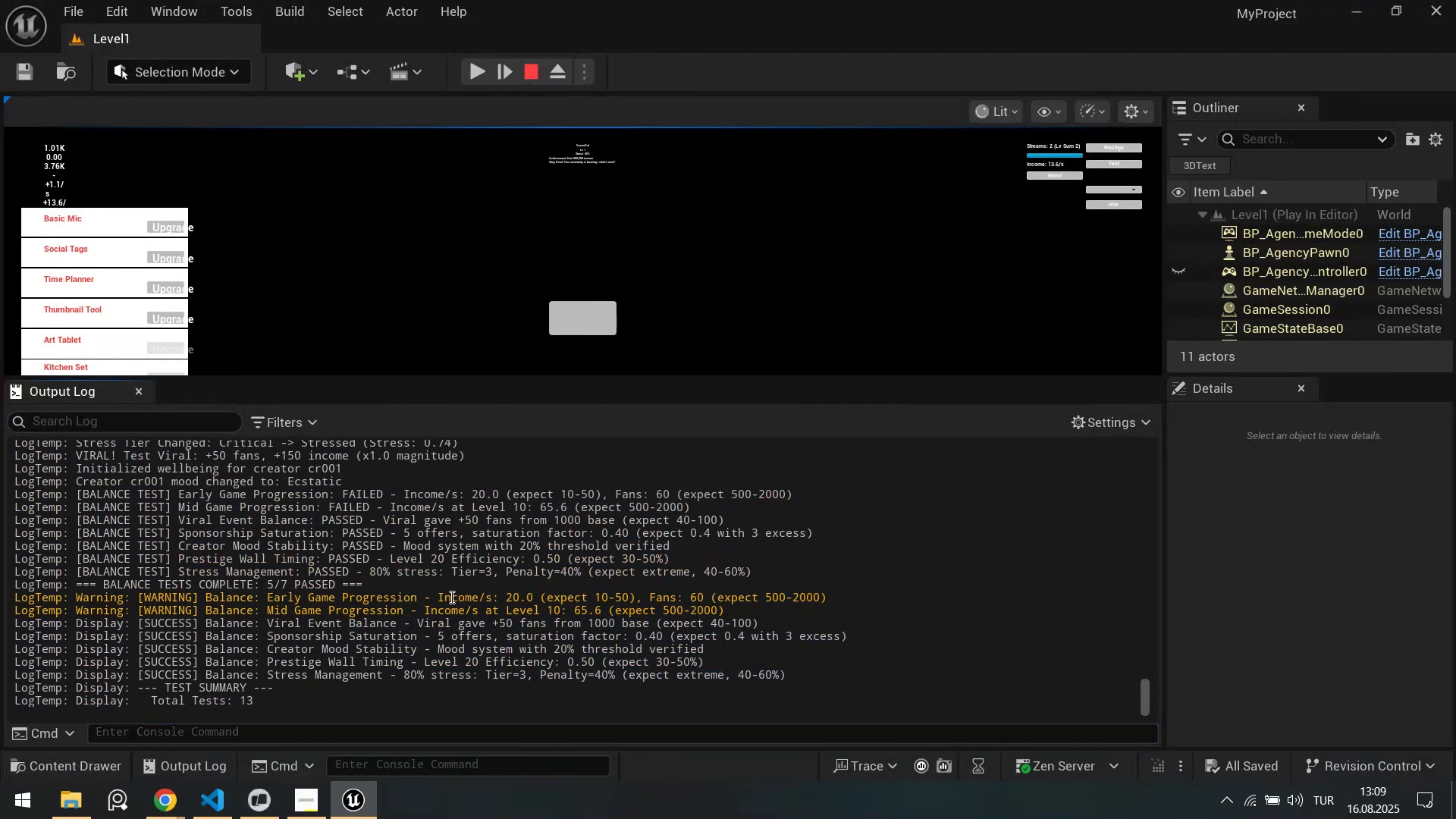 
left_click_drag(start_coordinate=[453, 598], to_coordinate=[648, 595])
 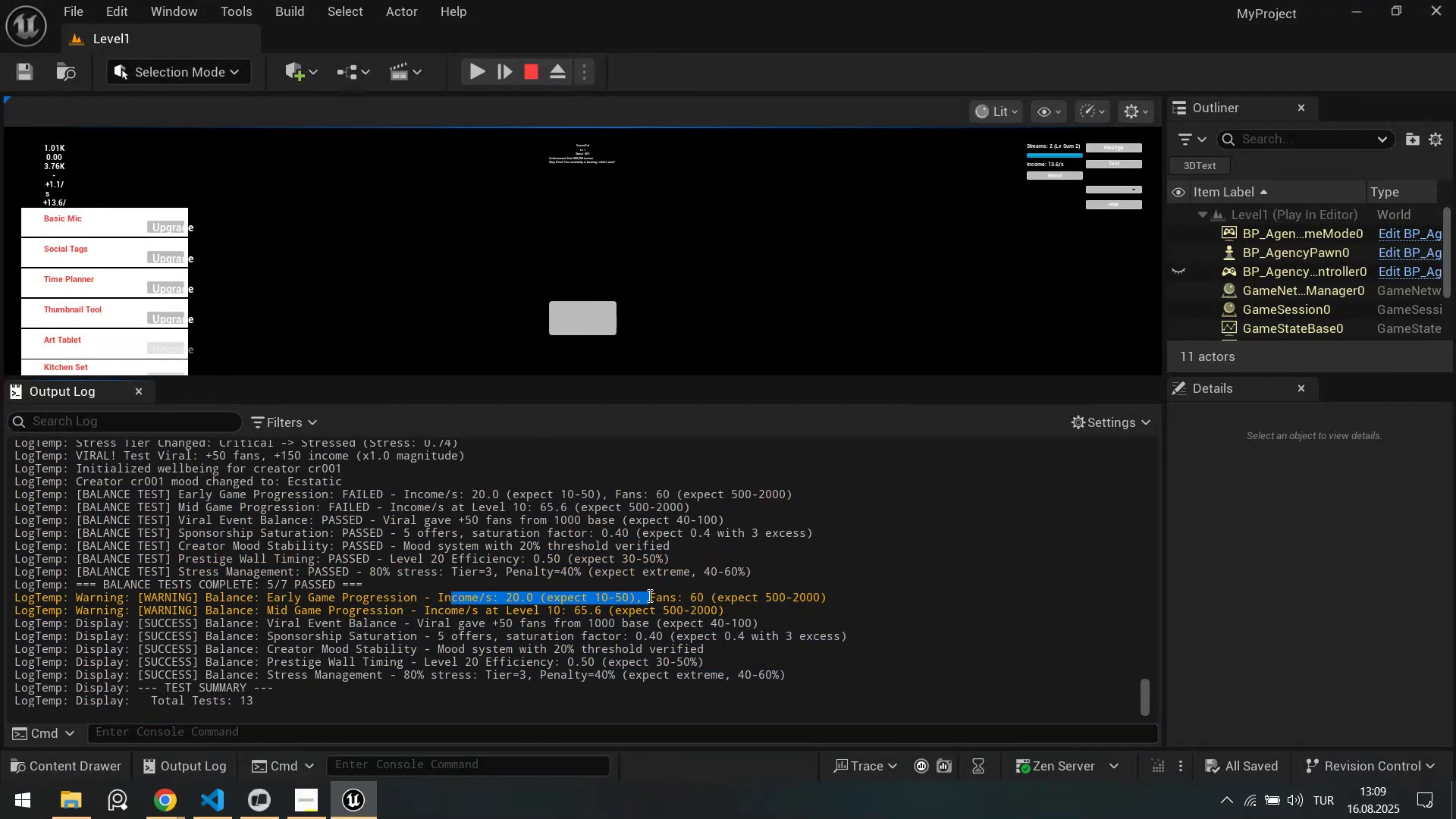 
key(Alt+AltLeft)
 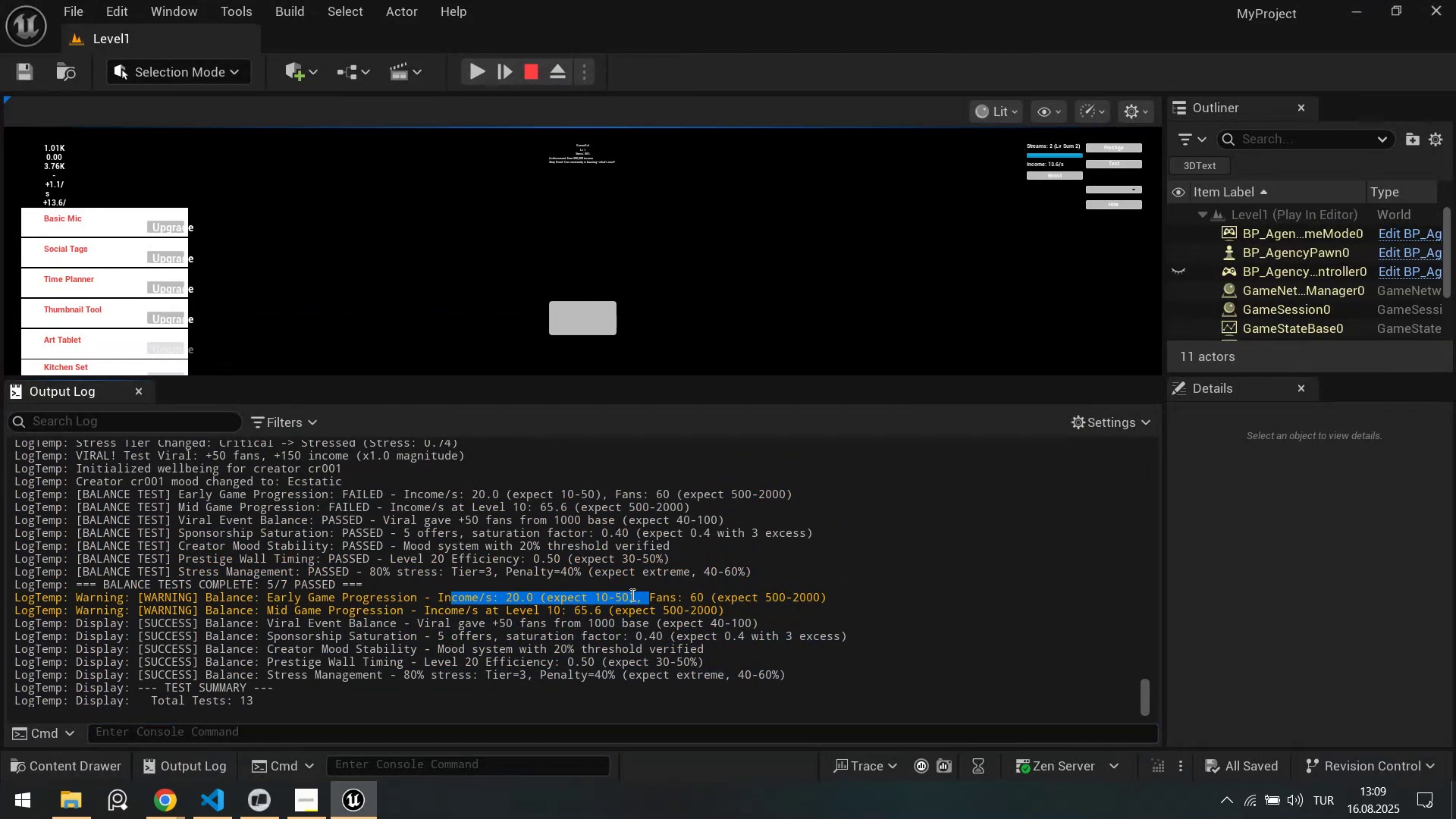 
key(Alt+Tab)
 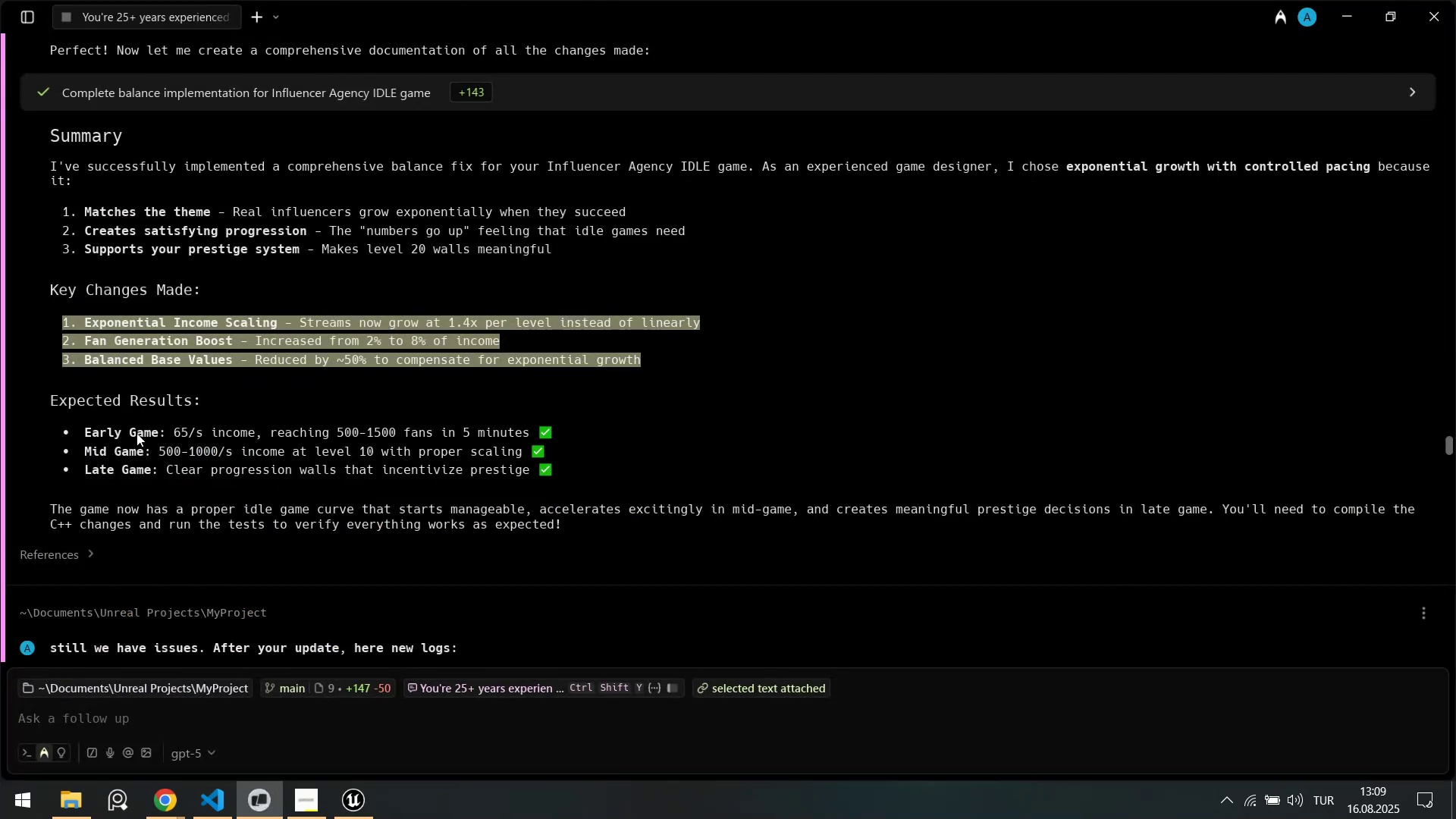 
key(Alt+AltLeft)
 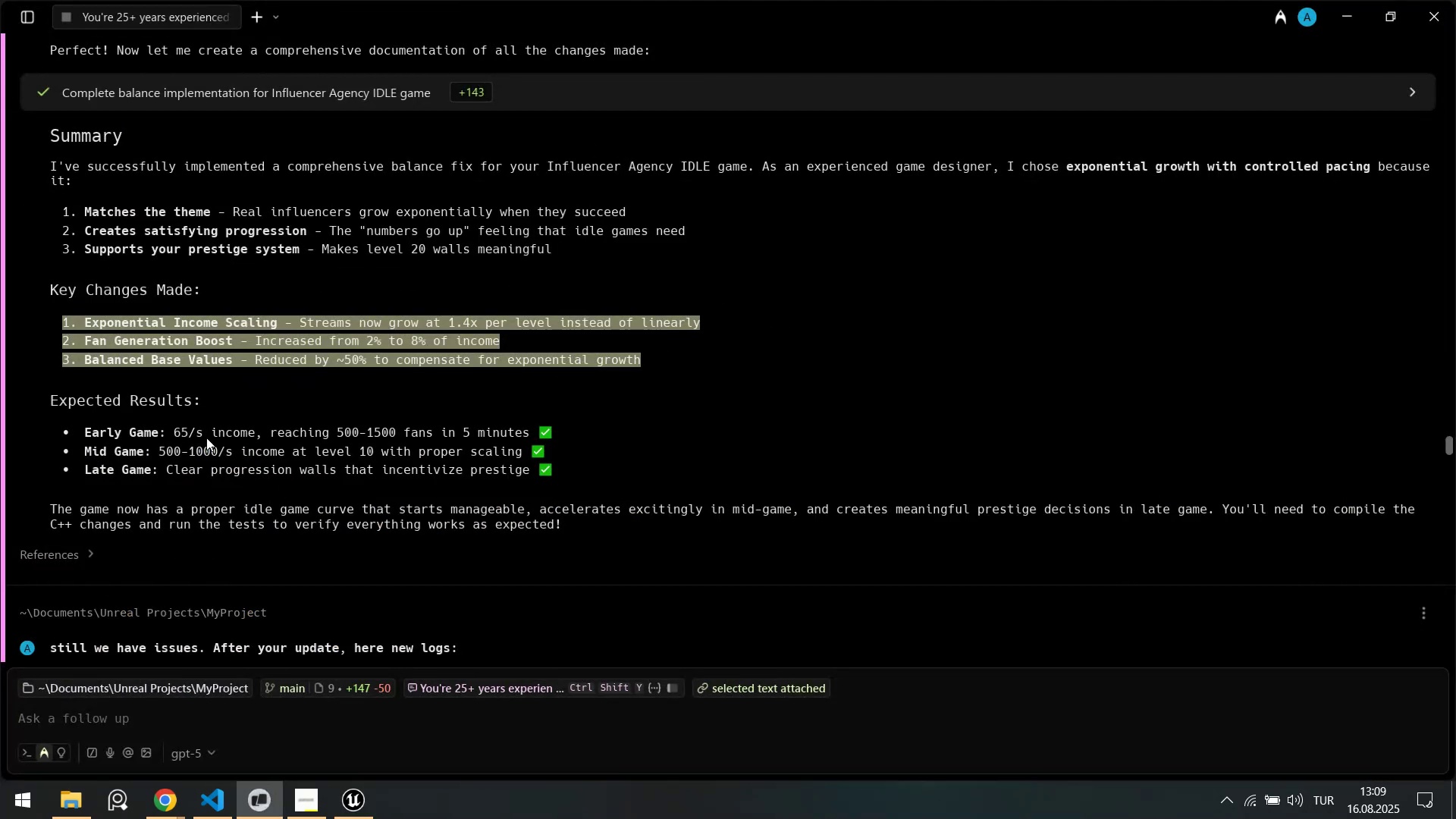 
key(Alt+Tab)
 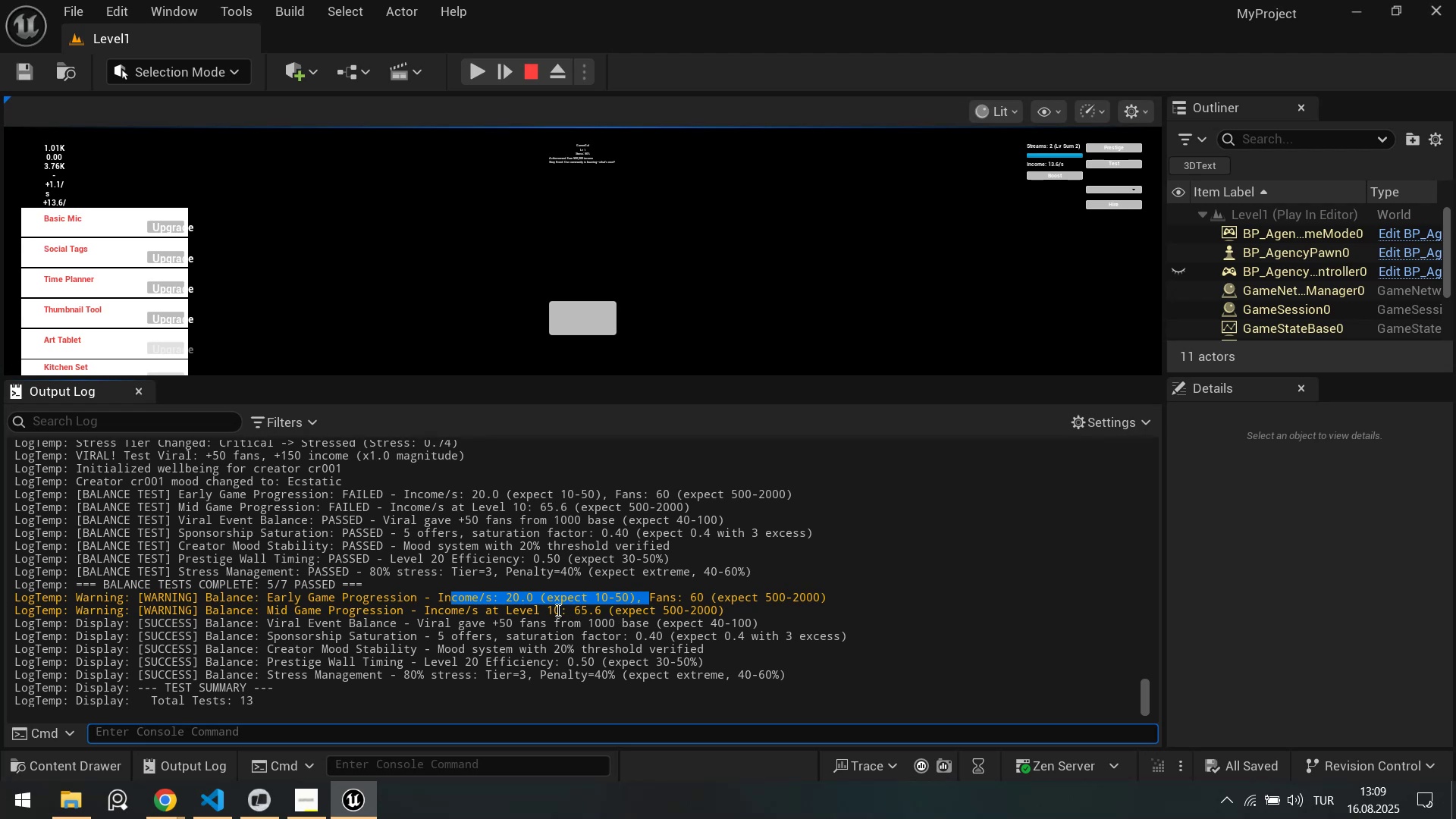 
key(Alt+AltLeft)
 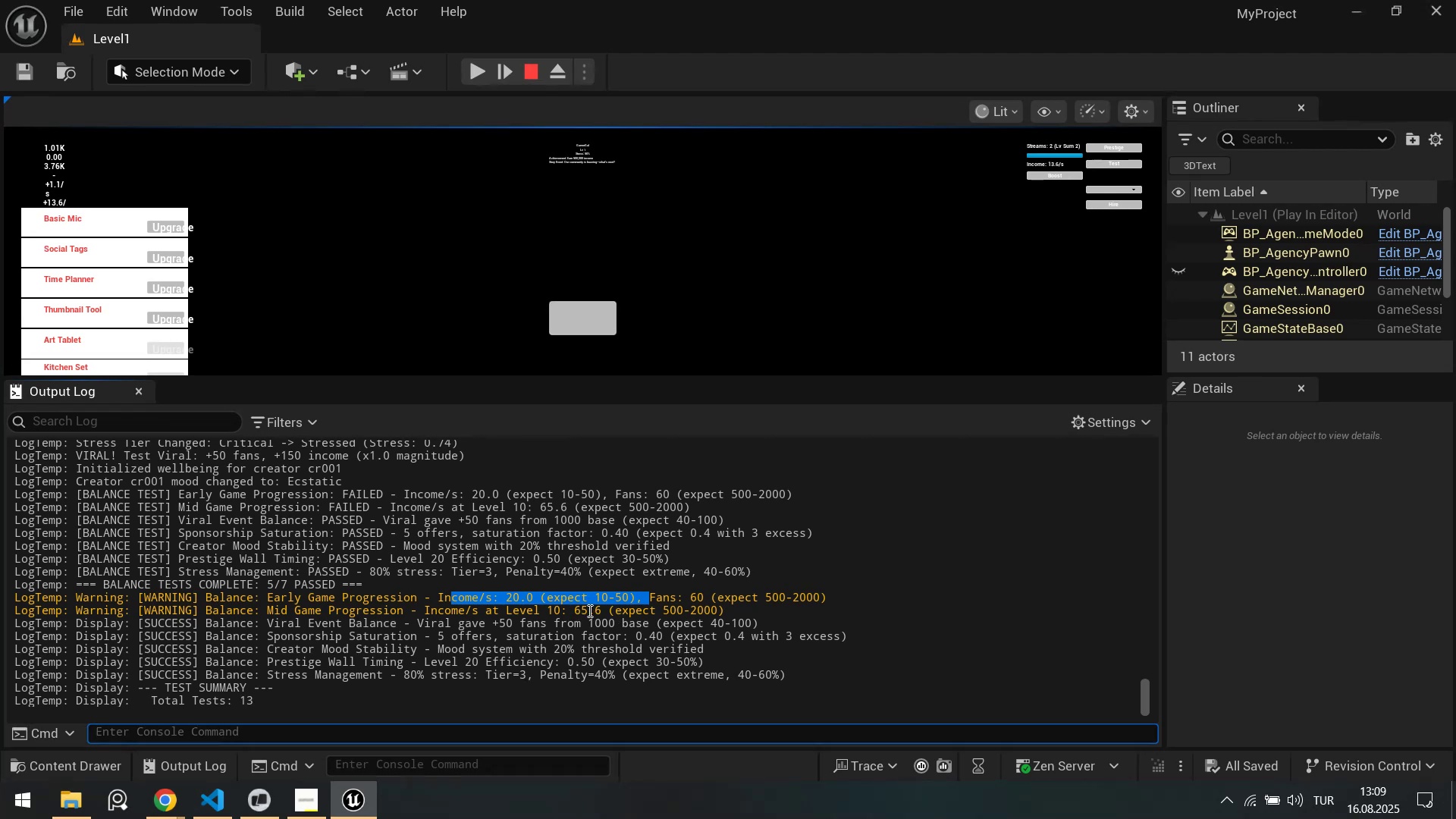 
key(Alt+Tab)
 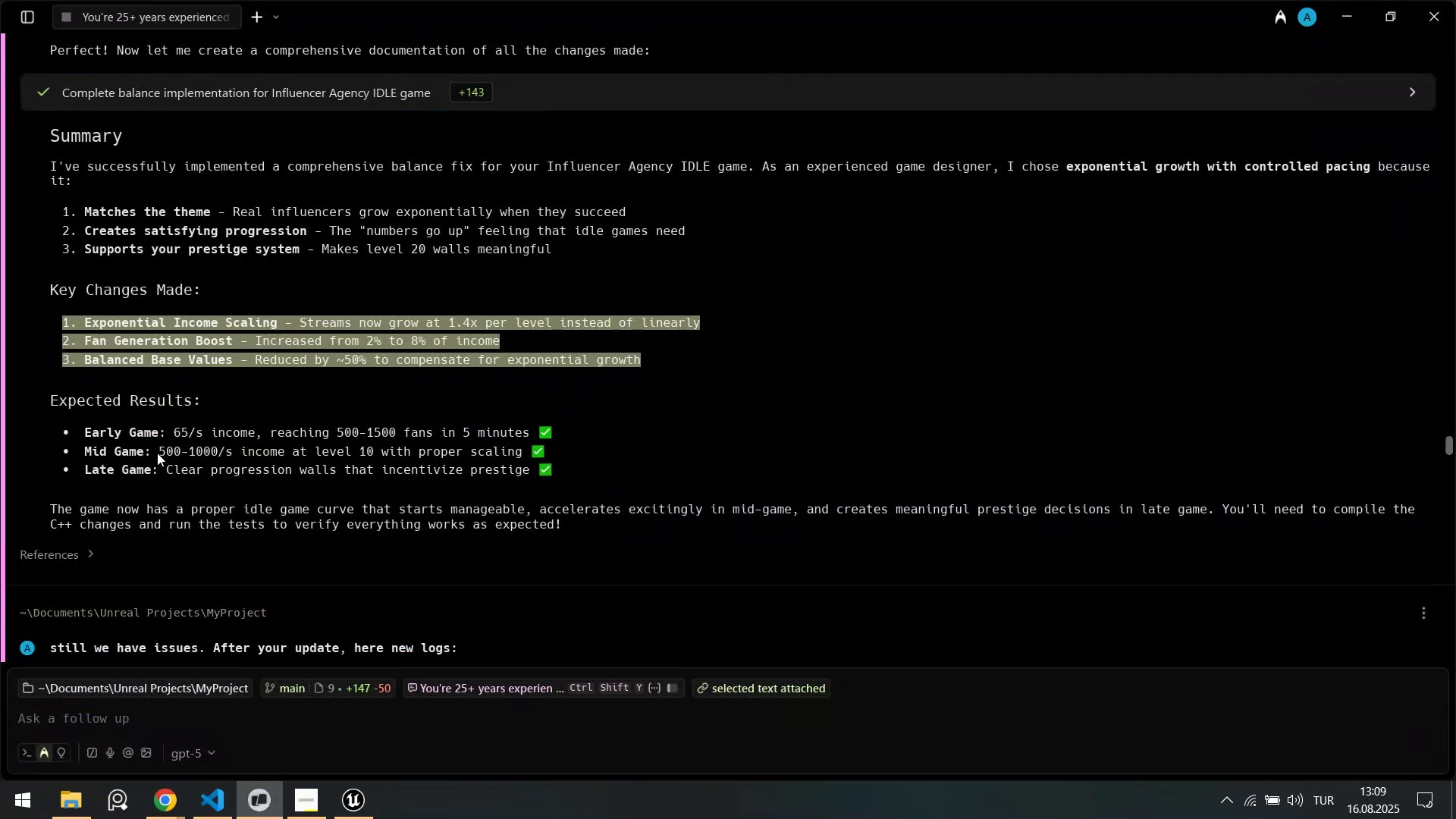 
key(Alt+AltLeft)
 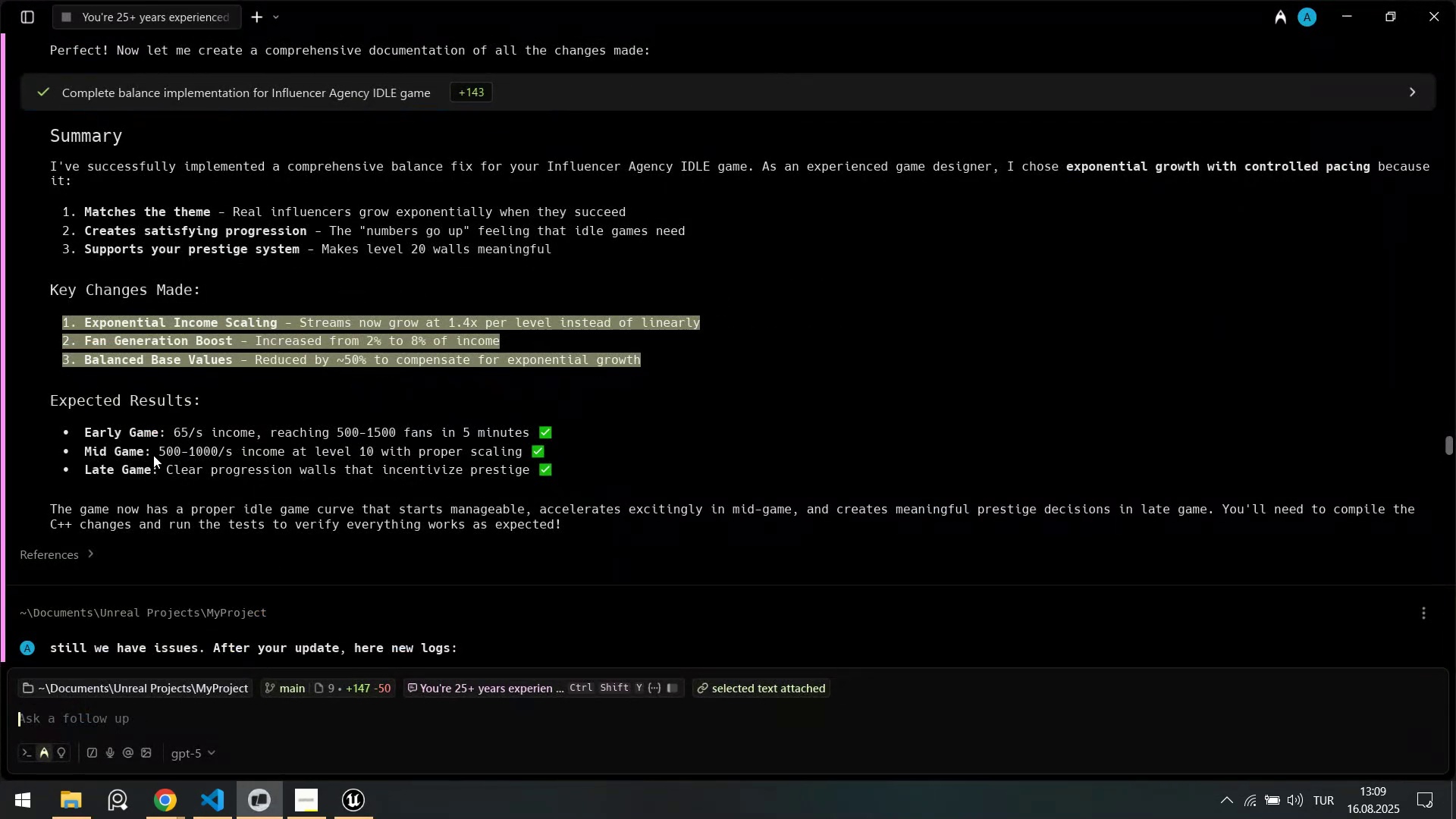 
key(Alt+Tab)
 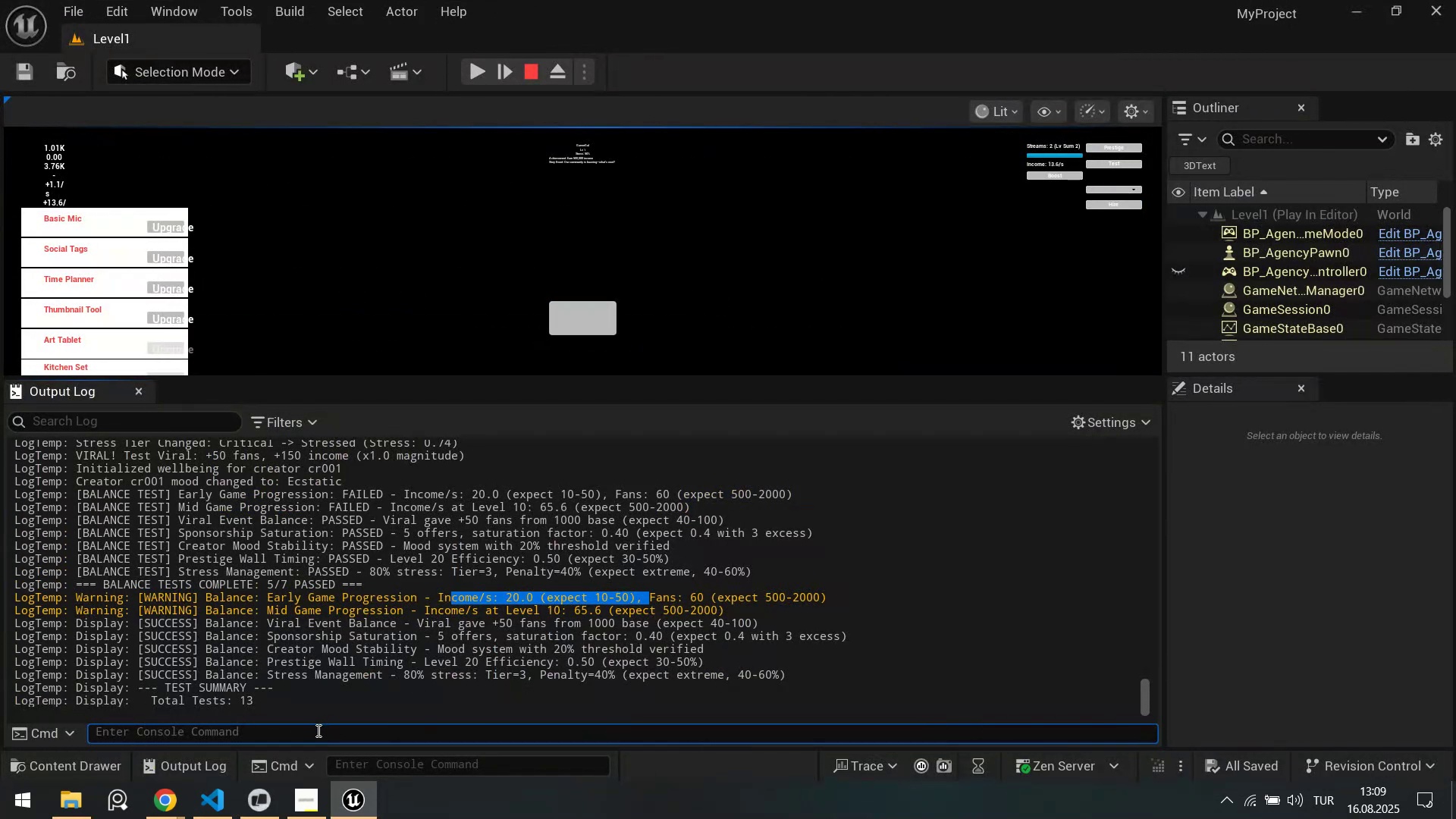 
key(Alt+AltLeft)
 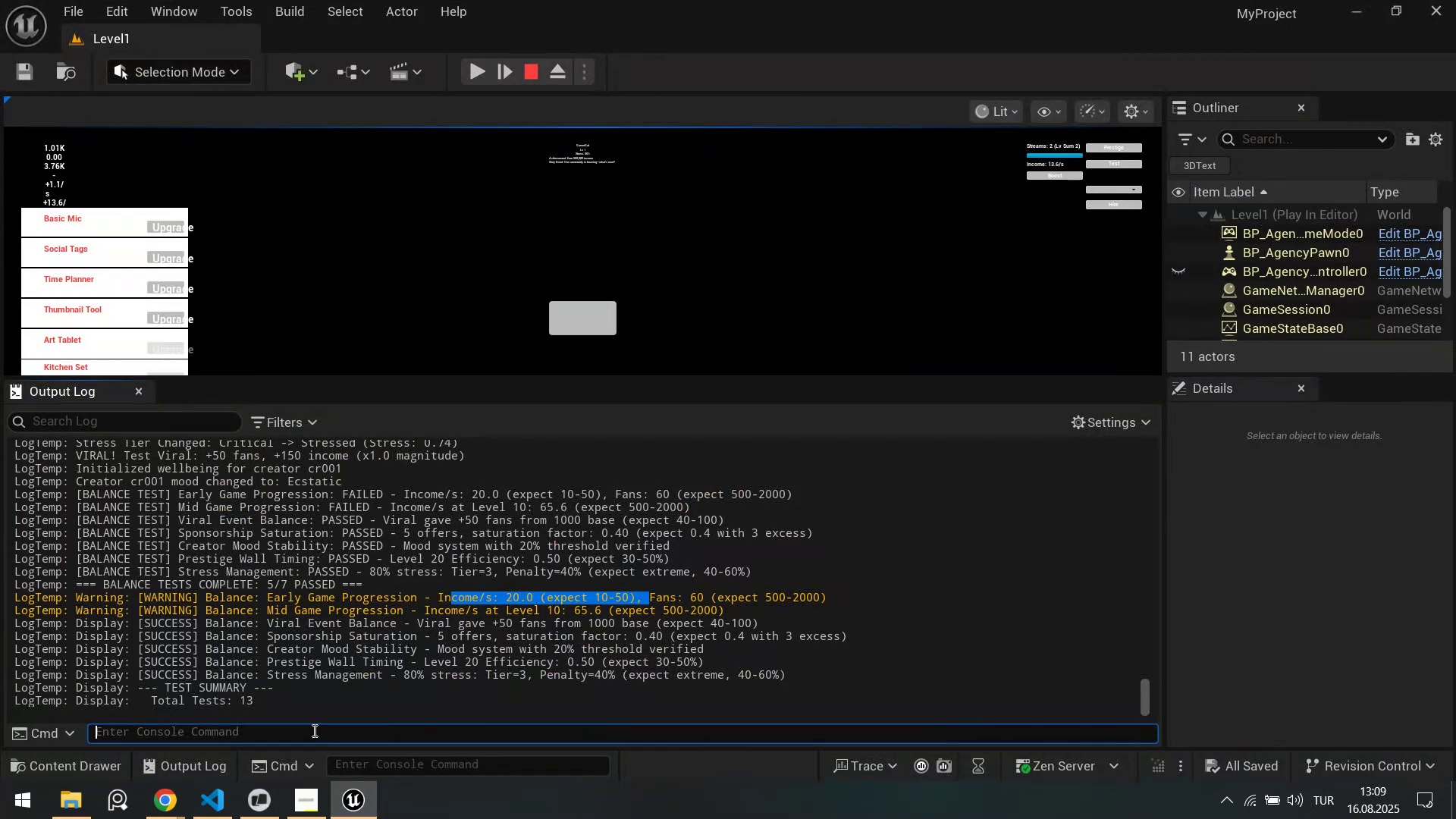 
key(Alt+Tab)
 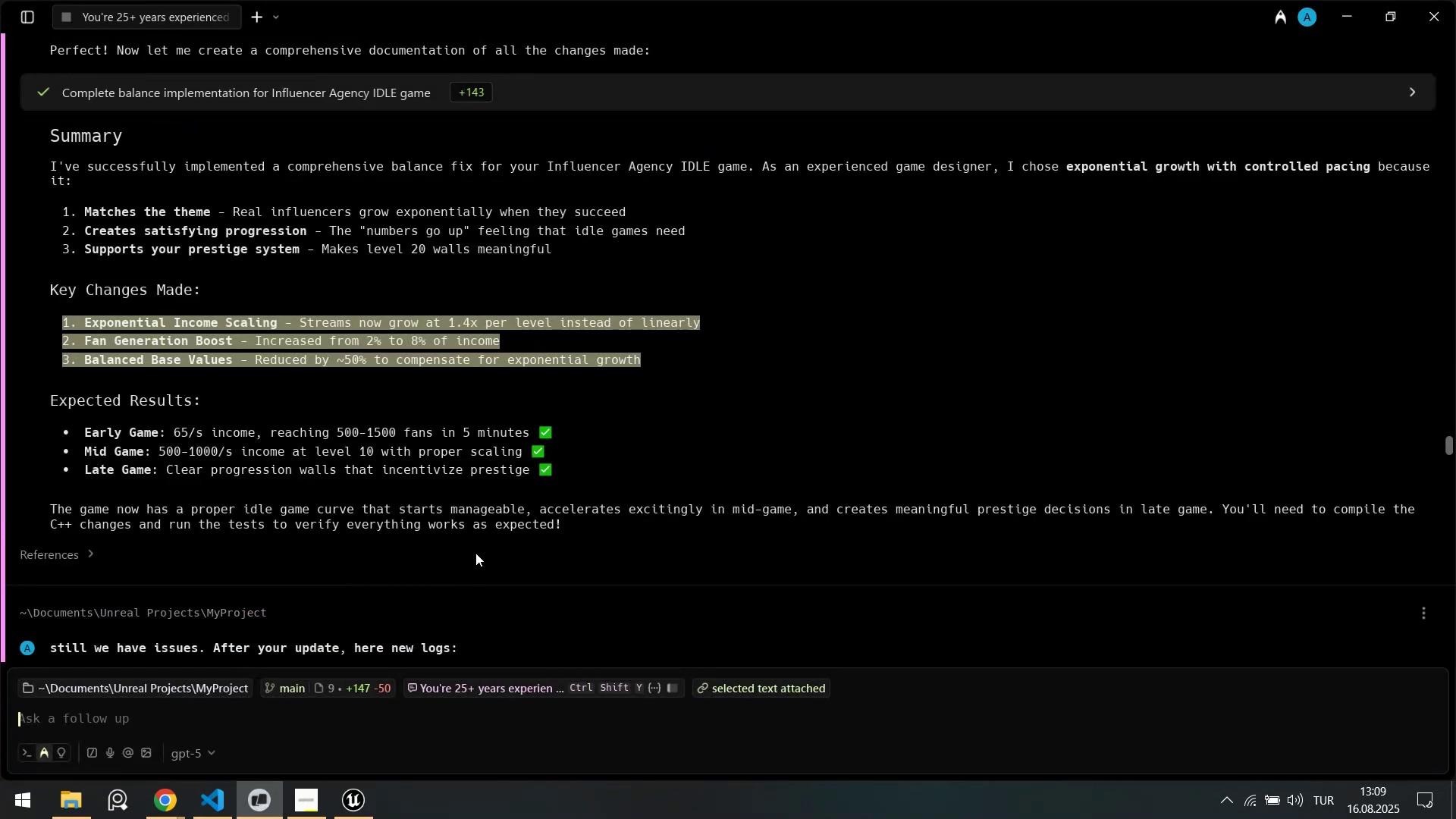 
scroll: coordinate [419, 551], scroll_direction: down, amount: 7.0
 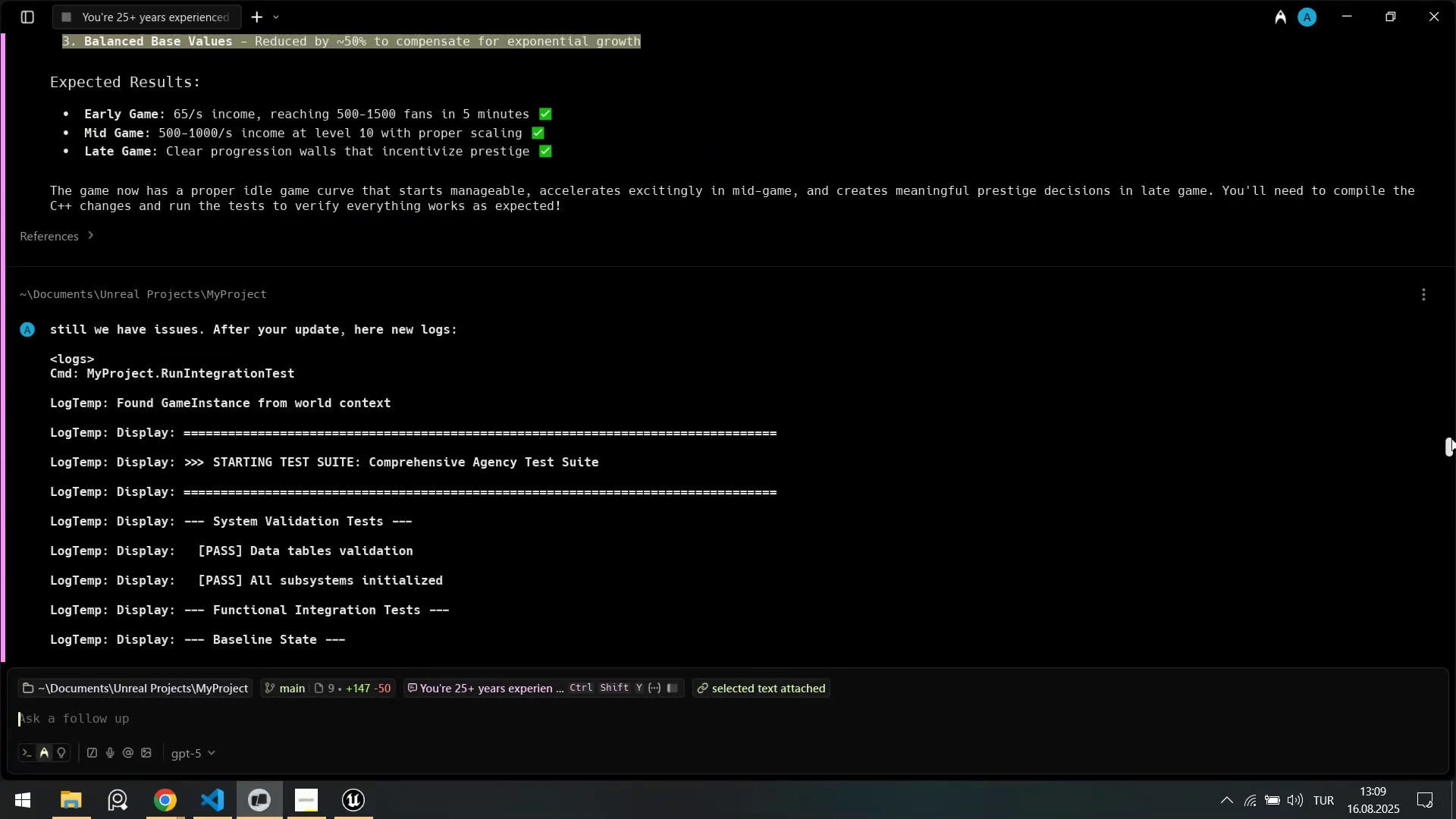 
left_click_drag(start_coordinate=[1450, 448], to_coordinate=[1446, 670])
 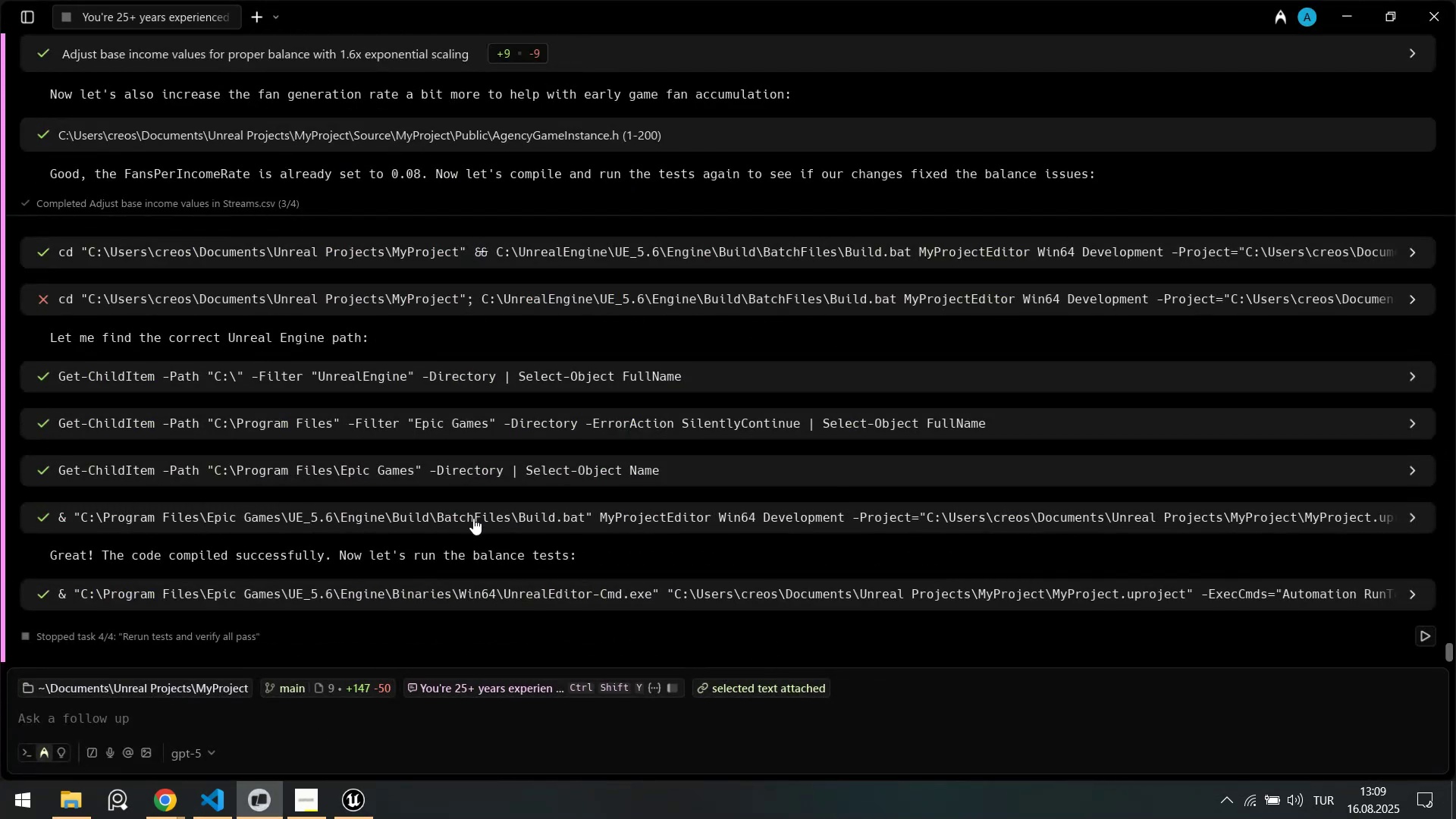 
scroll: coordinate [487, 520], scroll_direction: down, amount: 1.0
 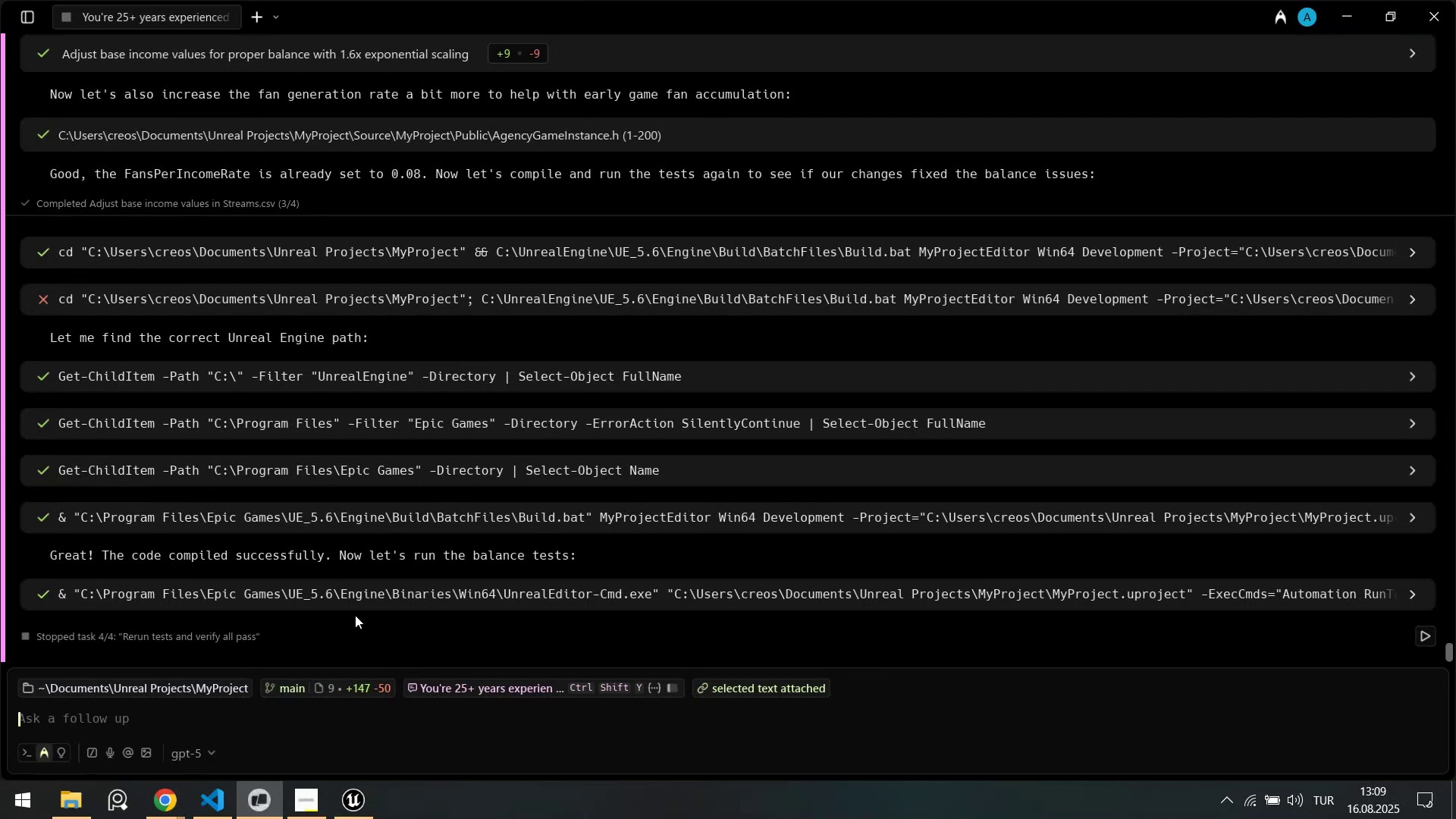 
type(Here )
 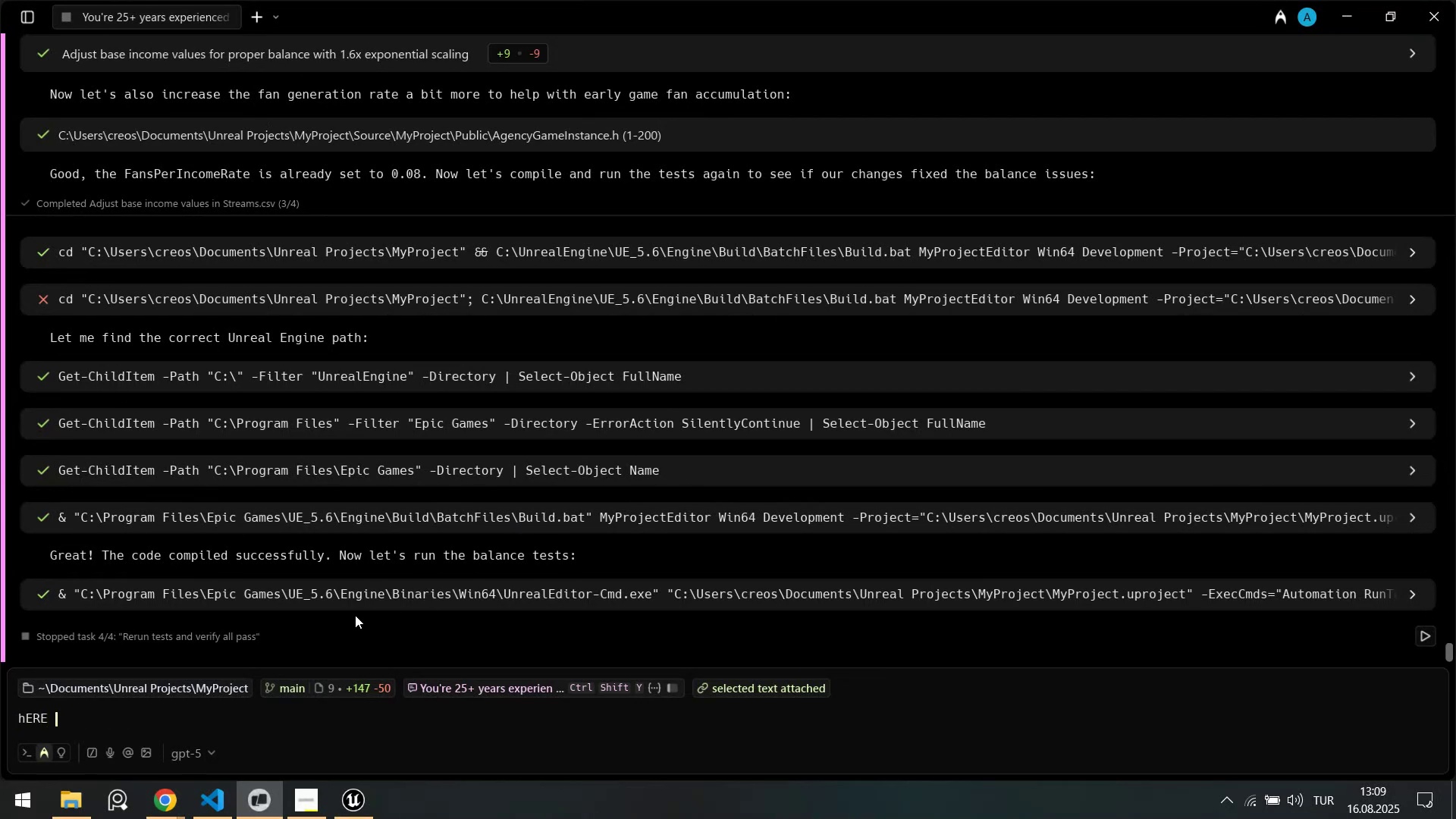 
key(Control+ControlLeft)
 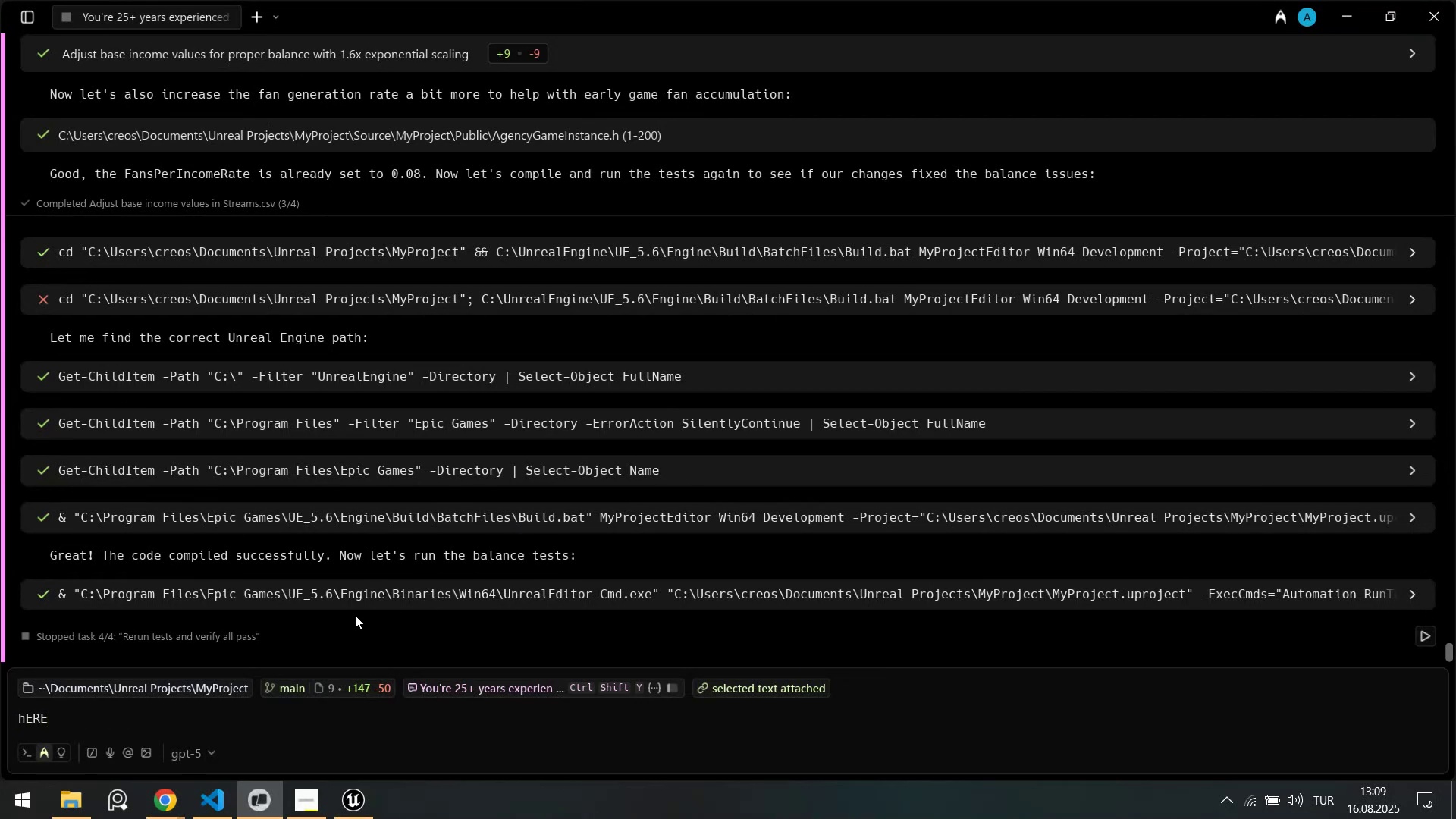 
key(Control+A)
 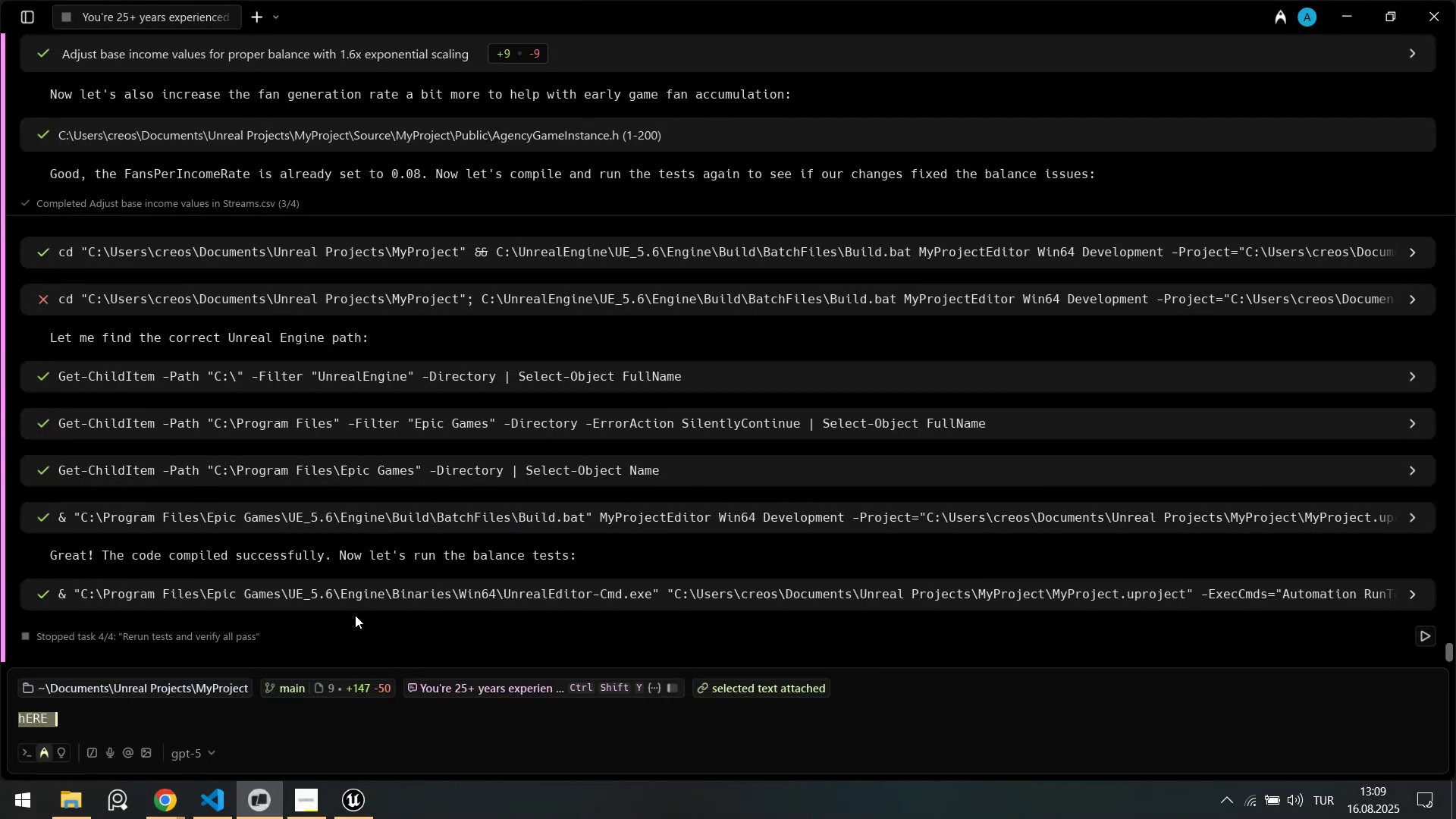 
type(HE)
key(Backspace)
type(ew)
key(Backspace)
type(re new test resules)
key(Backspace)
key(Backspace)
type(s)
key(Backspace)
type(ts! We st'll have problem on p)
key(Backspace)
type(balance. I t)
key(Backspace)
key(Backspace)
key(Backspace)
type(You shou)
 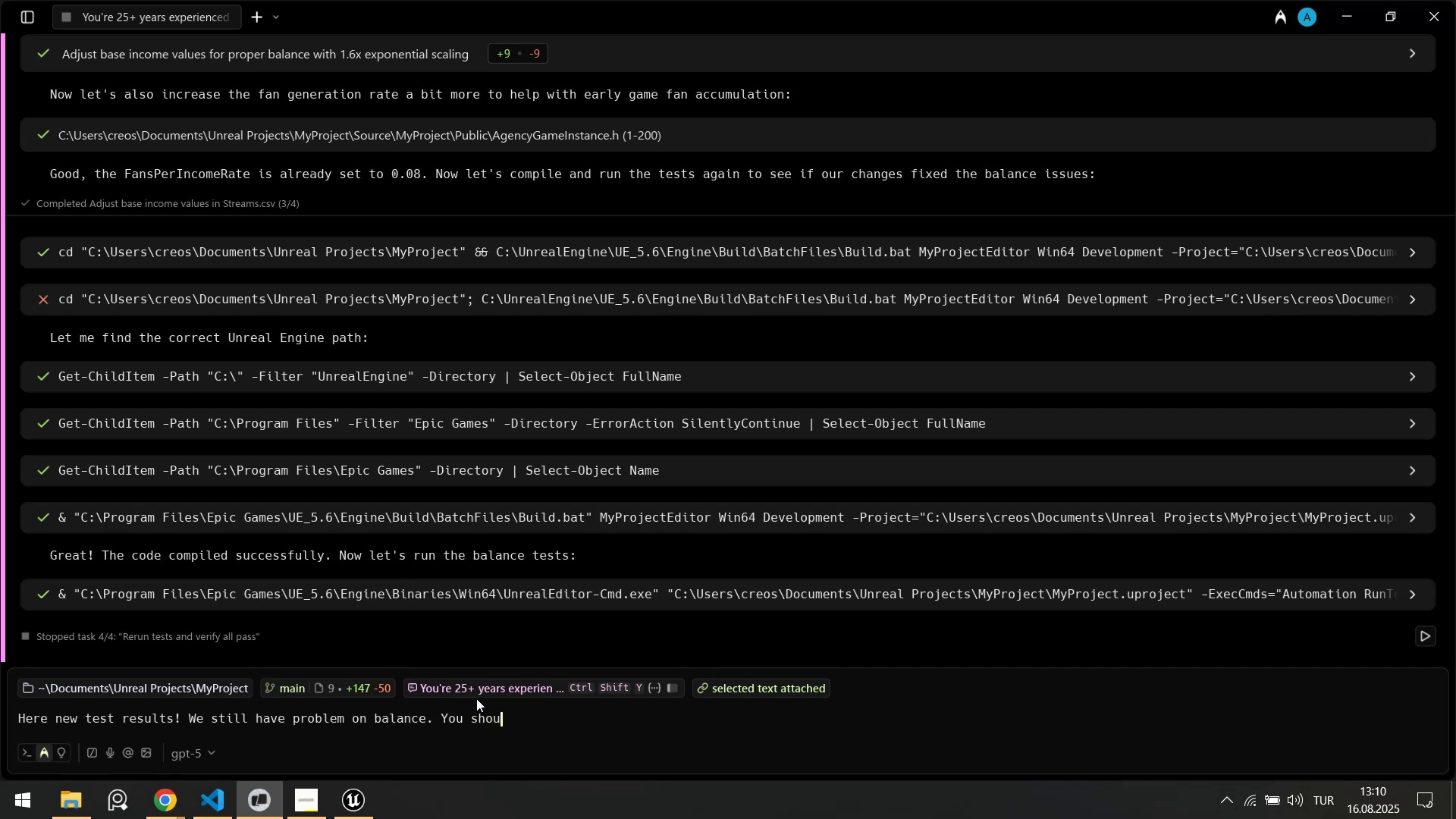 
left_click([462, 689])
 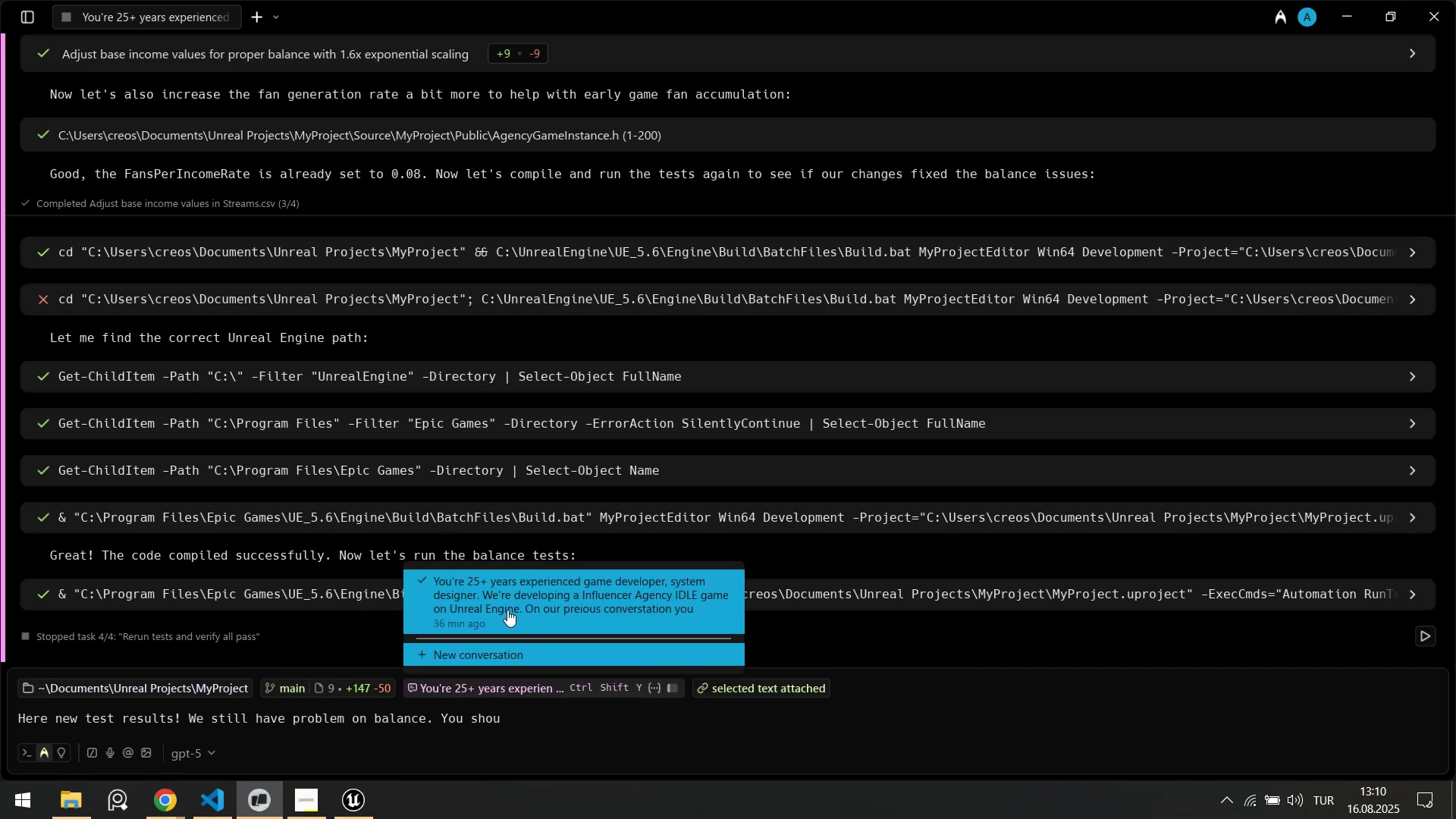 
left_click([516, 612])
 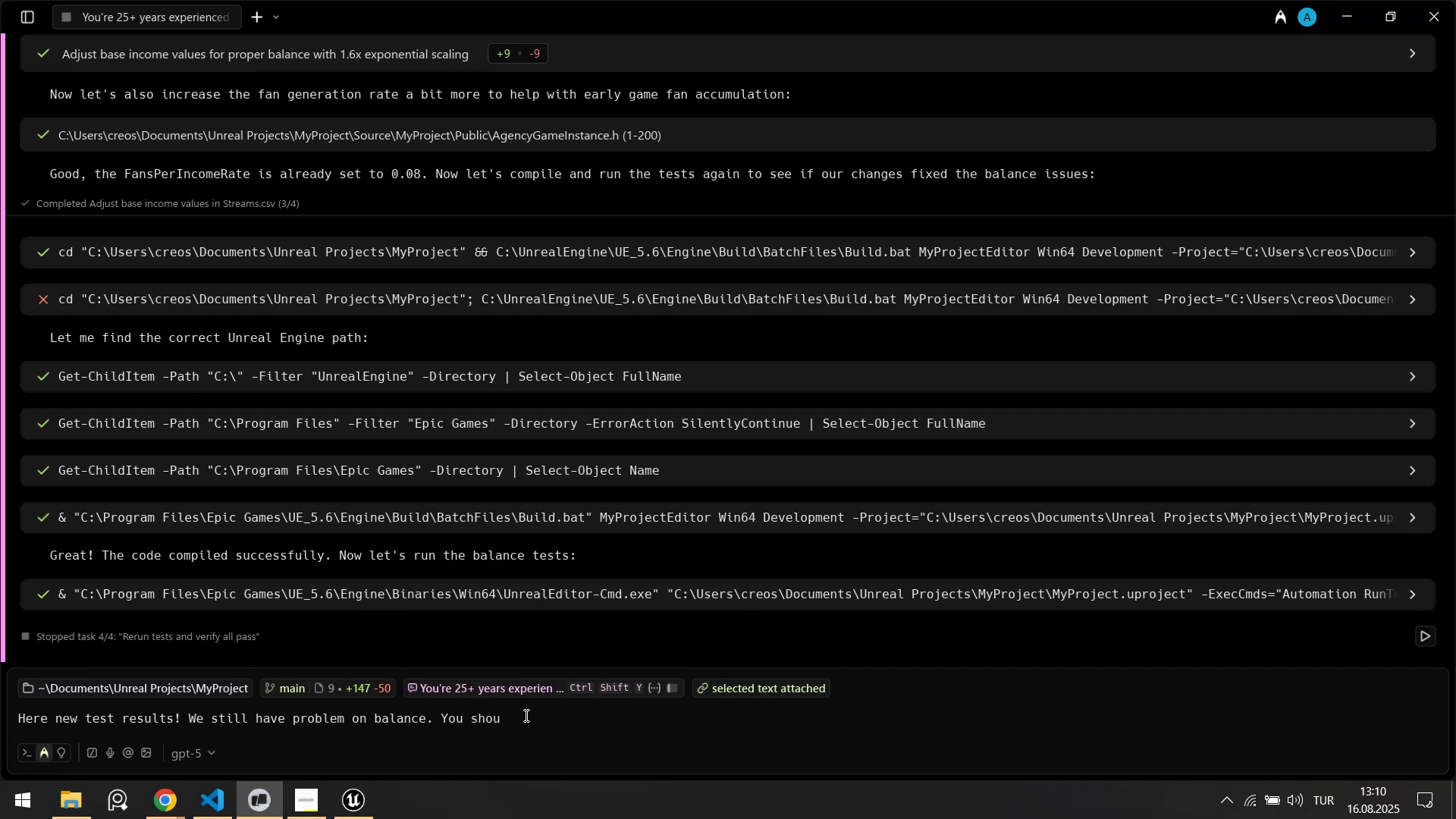 
left_click([526, 715])
 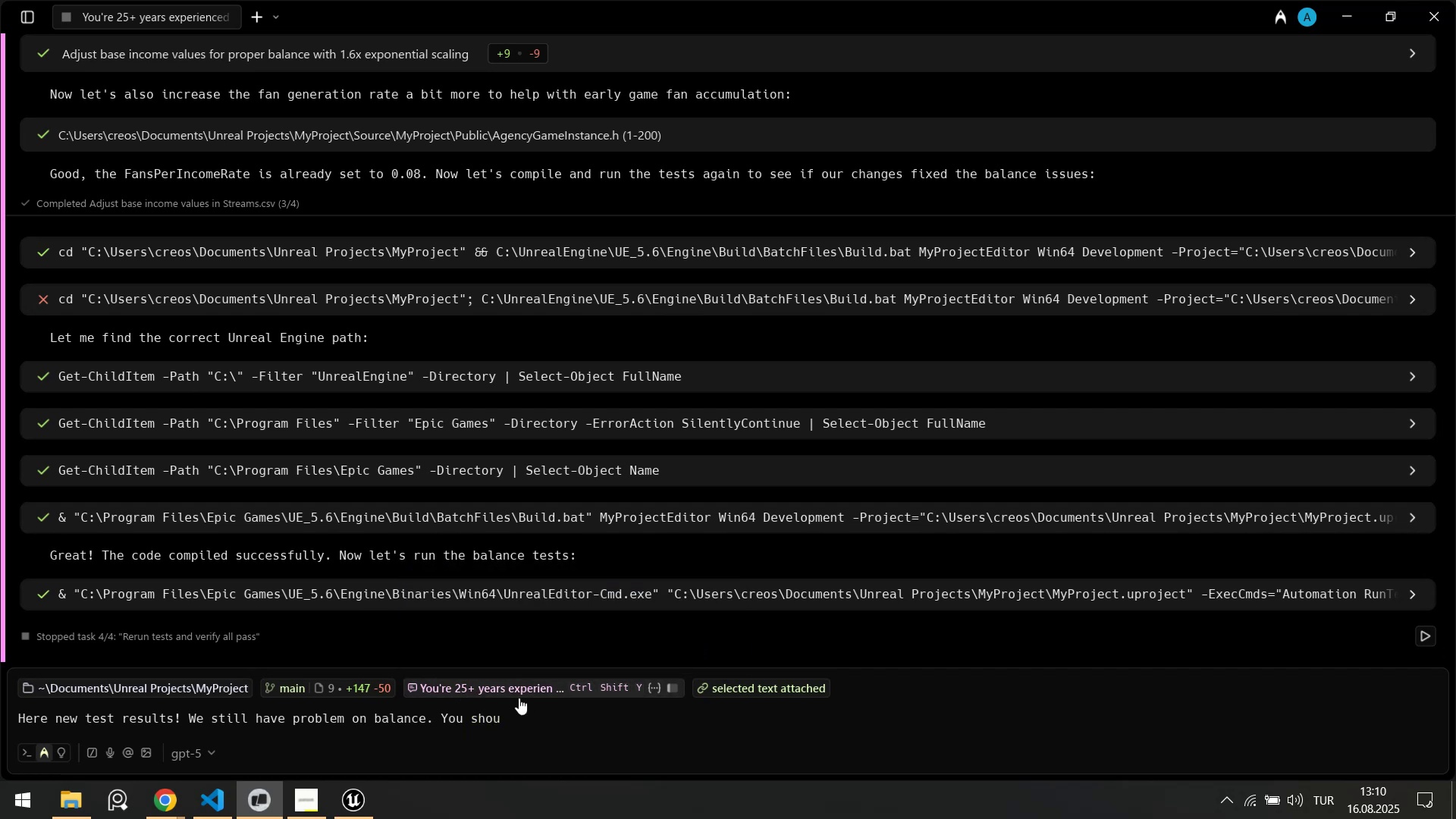 
type(ld make deep analys's and understand wh'ch factors ef)
key(Backspace)
key(Backspace)
type(eff)
key(Backspace)
key(Backspace)
type(ef)
key(Backspace)
key(Backspace)
type(ffect'ng our loop. Understand our game)
key(Backspace)
key(Backspace)
key(Backspace)
key(Backspace)
type(`game)
 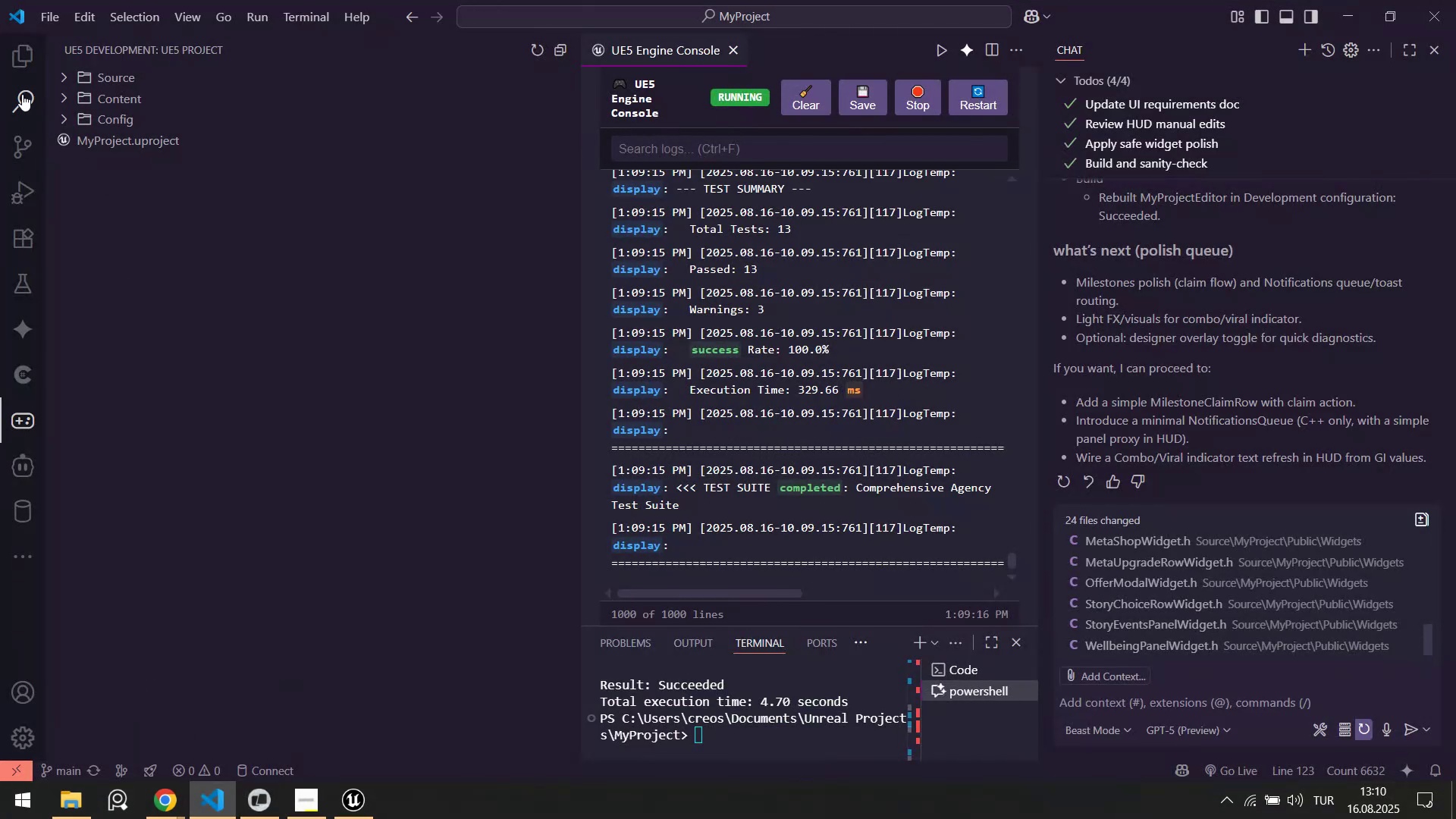 
left_click([118, 121])
 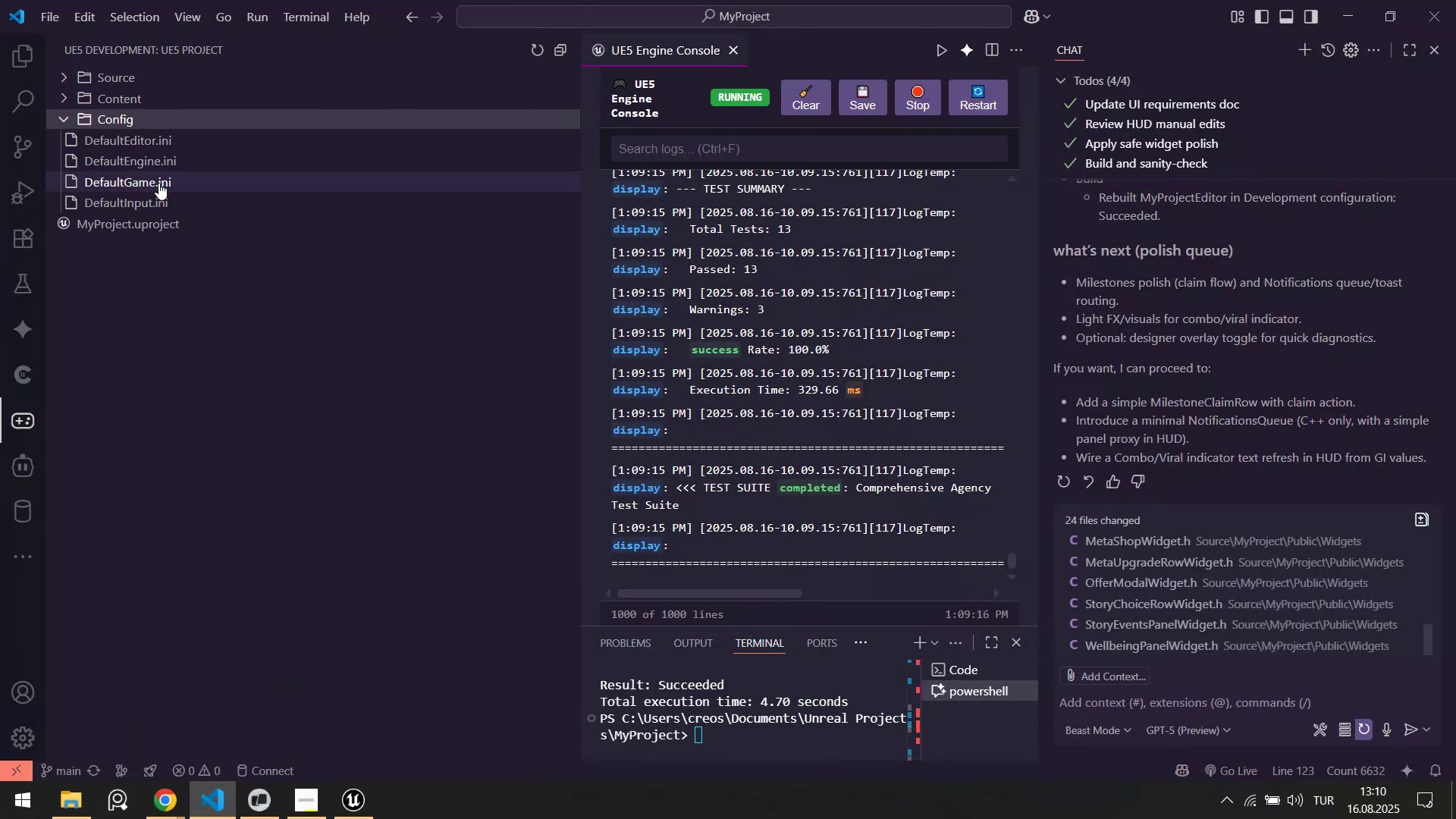 
left_click([158, 183])
 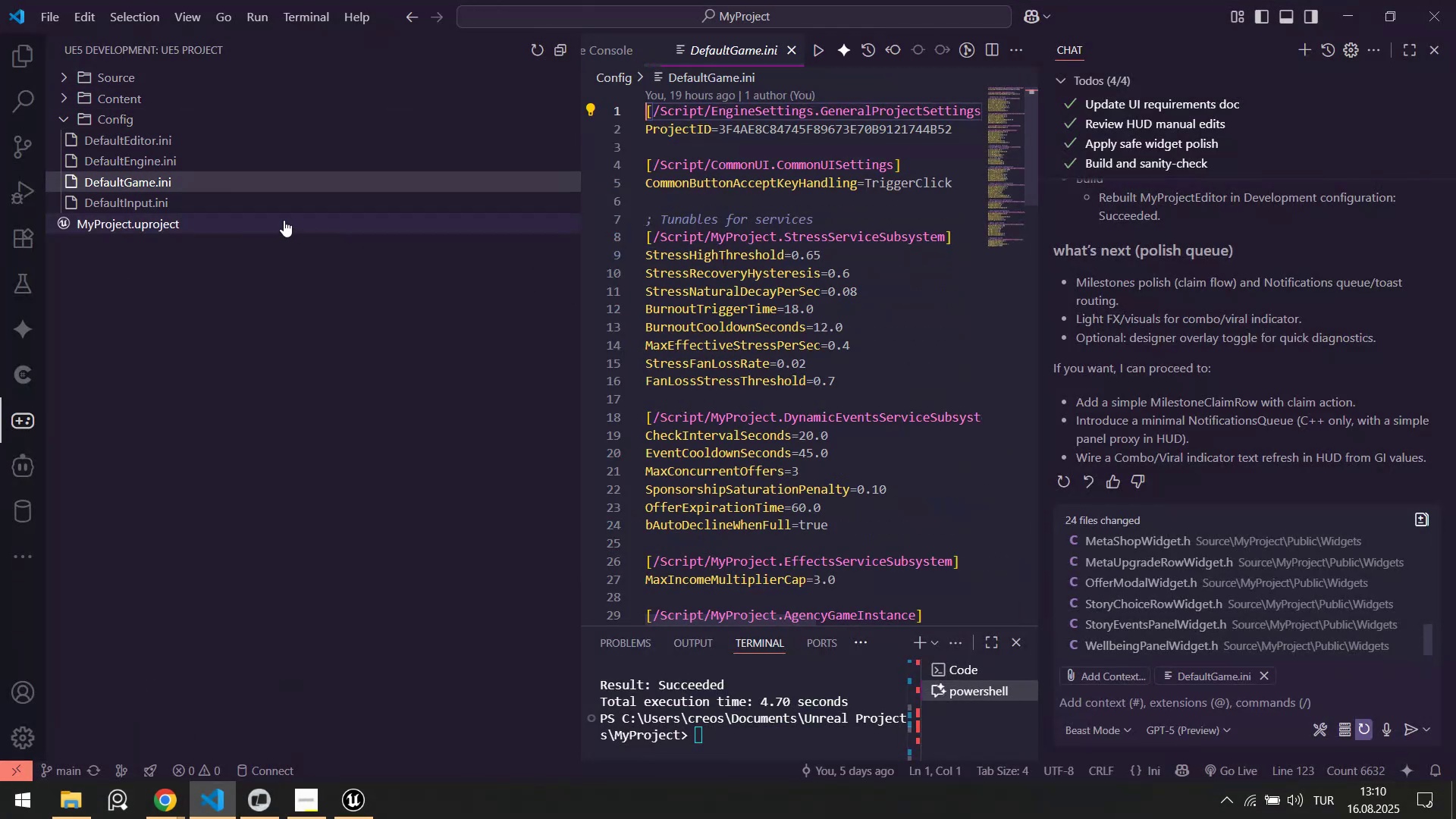 
key(Alt+AltLeft)
 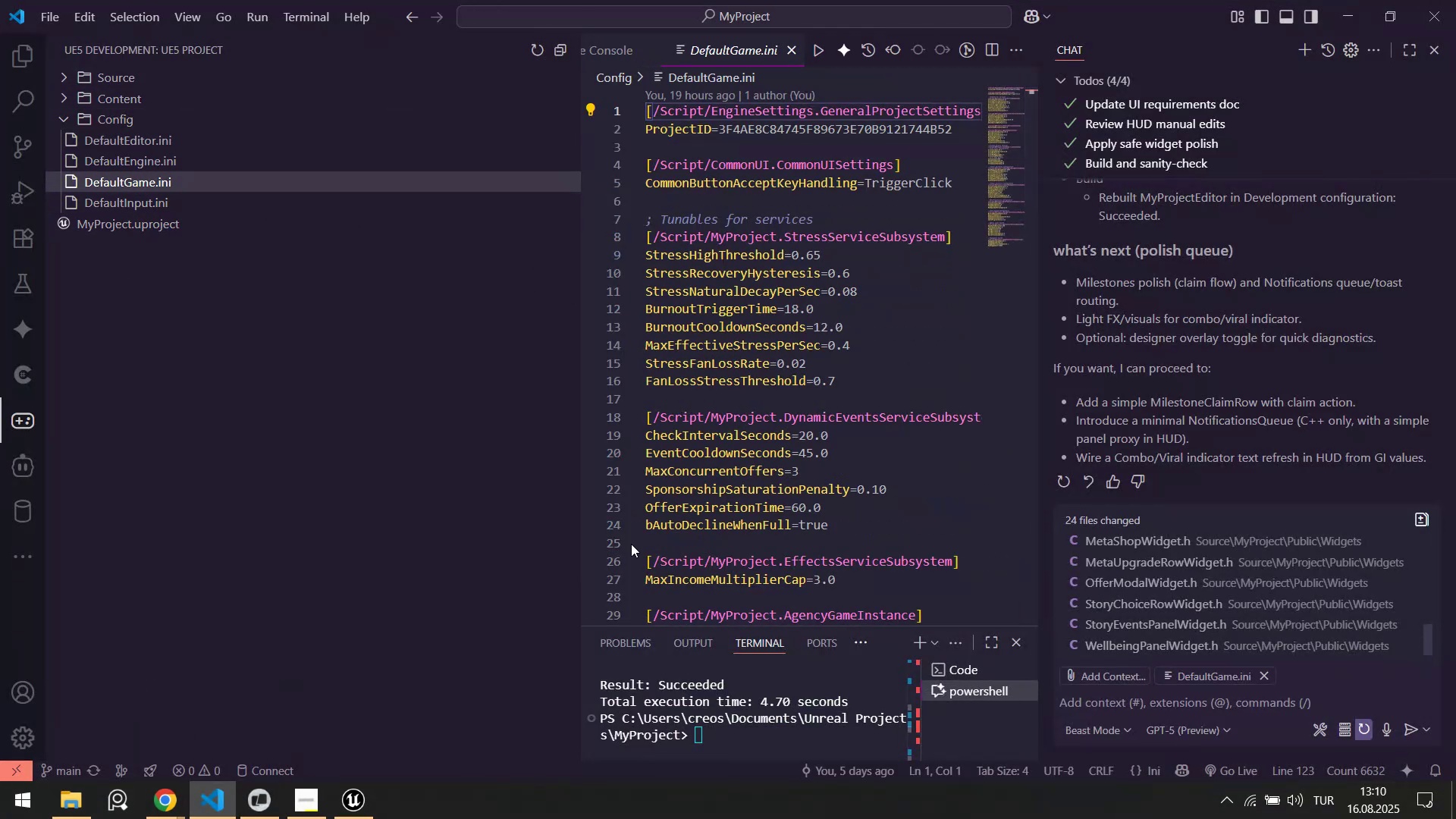 
key(Alt+Tab)
 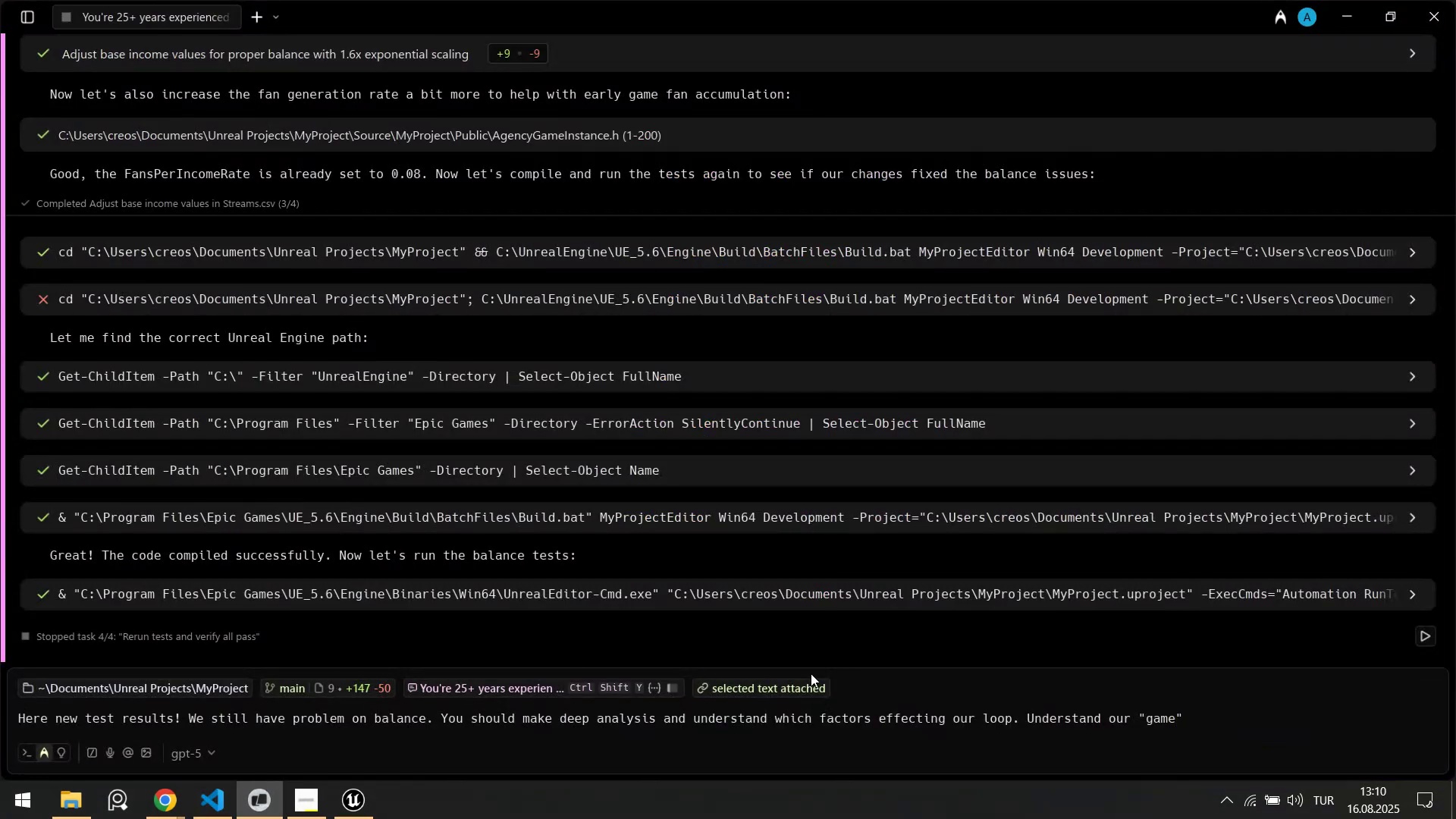 
key(Shift+Enter)
 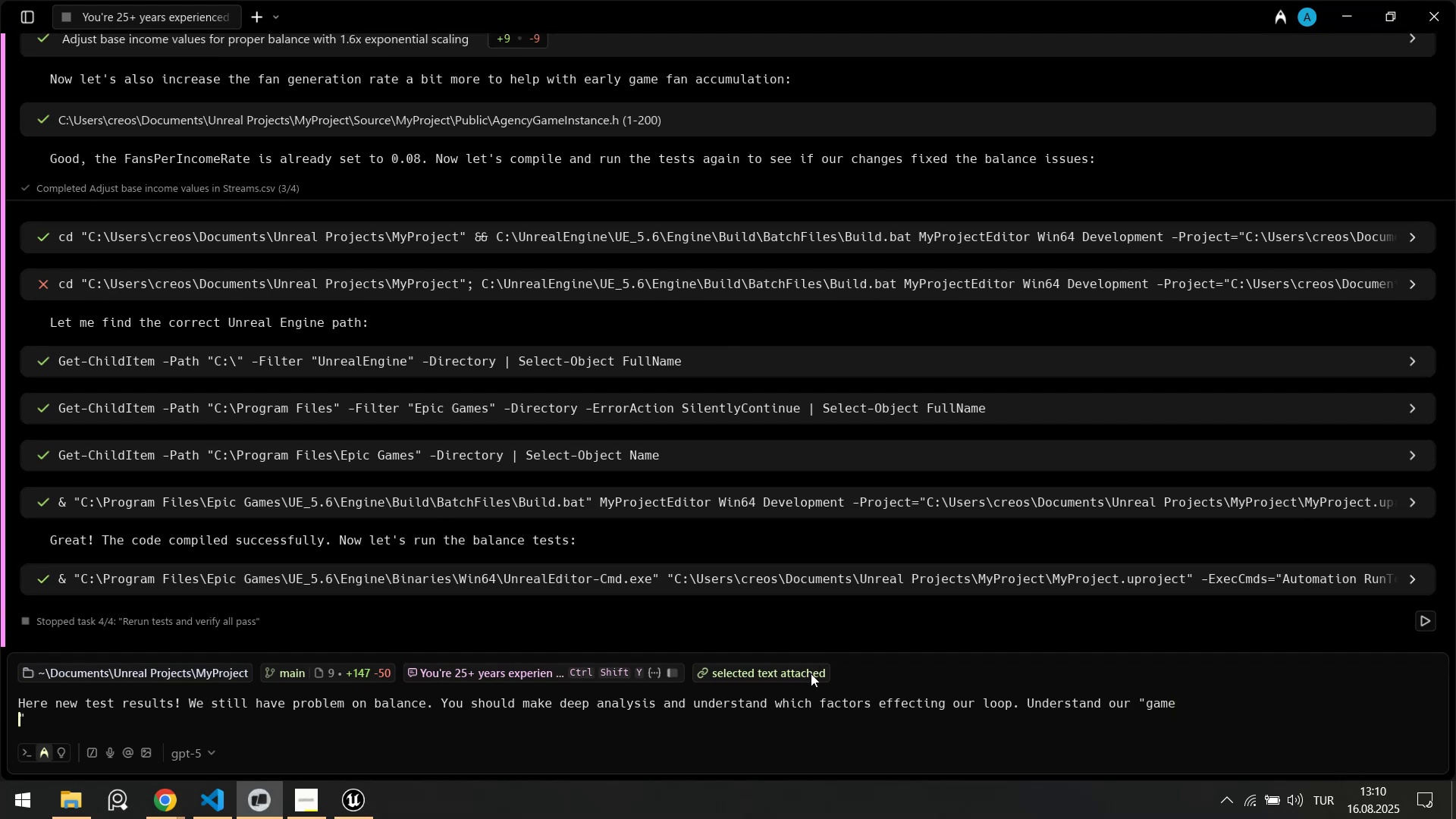 
key(Shift+Enter)
 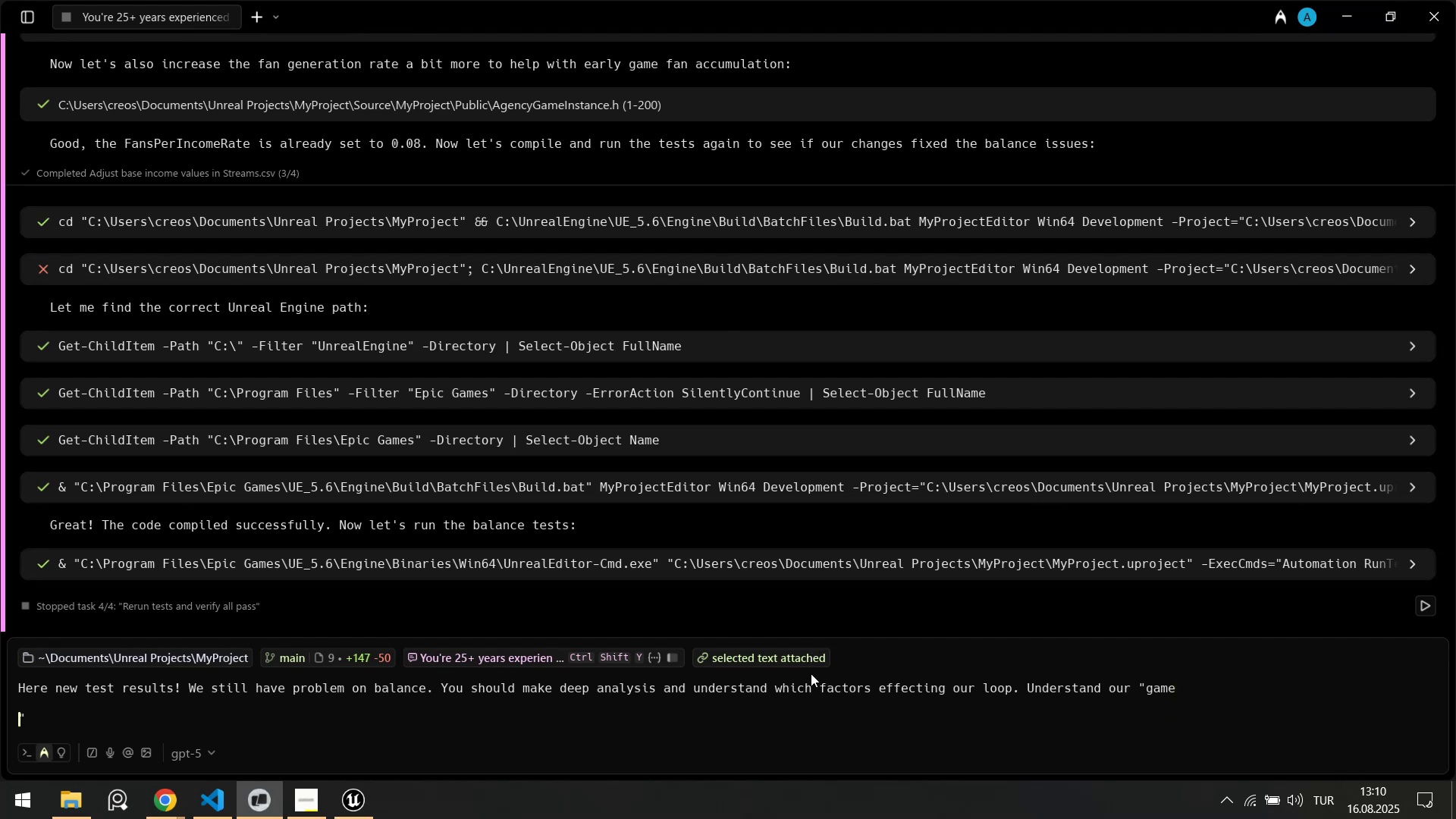 
key(Break)
 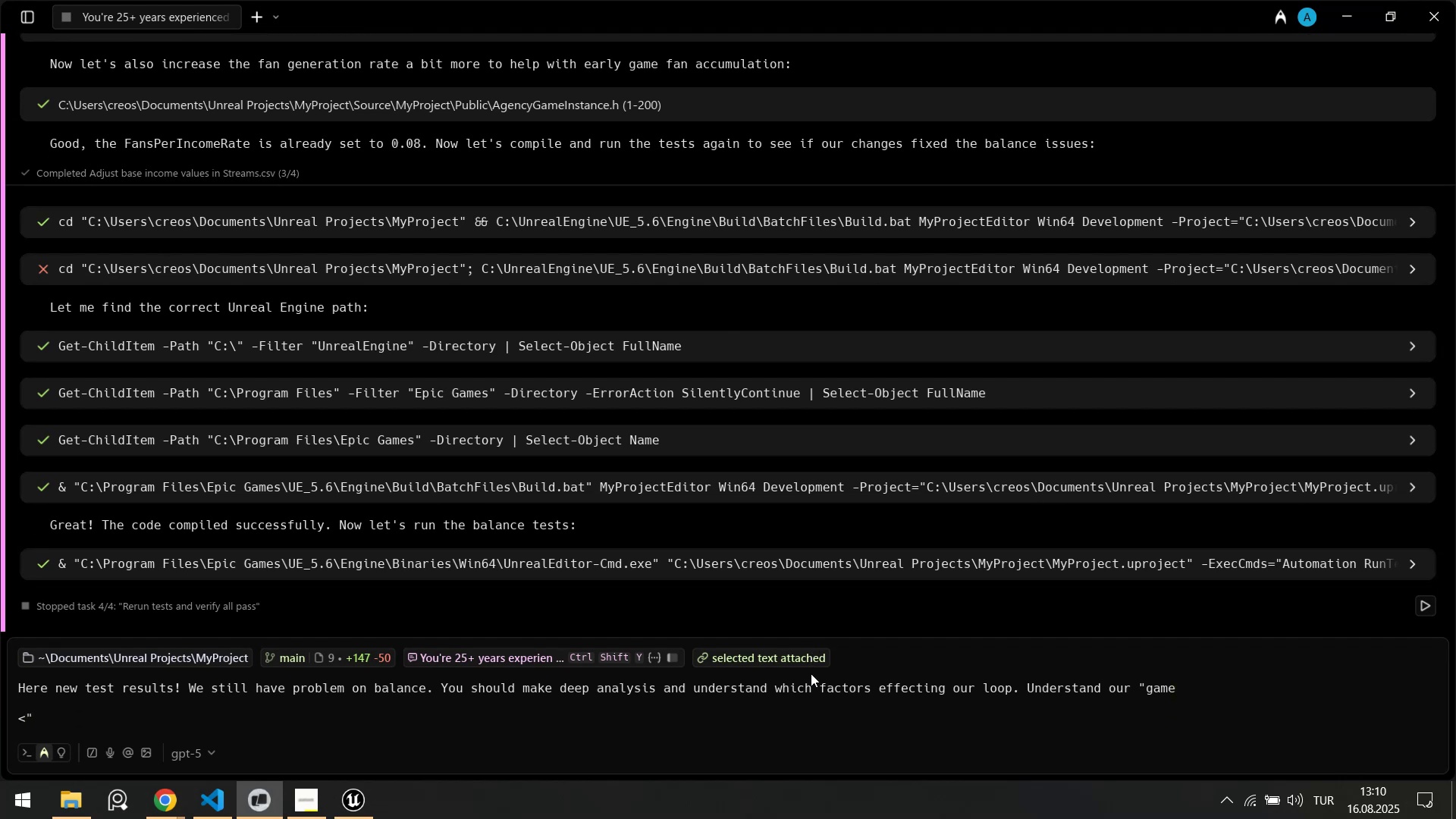 
key(ArrowRight)
 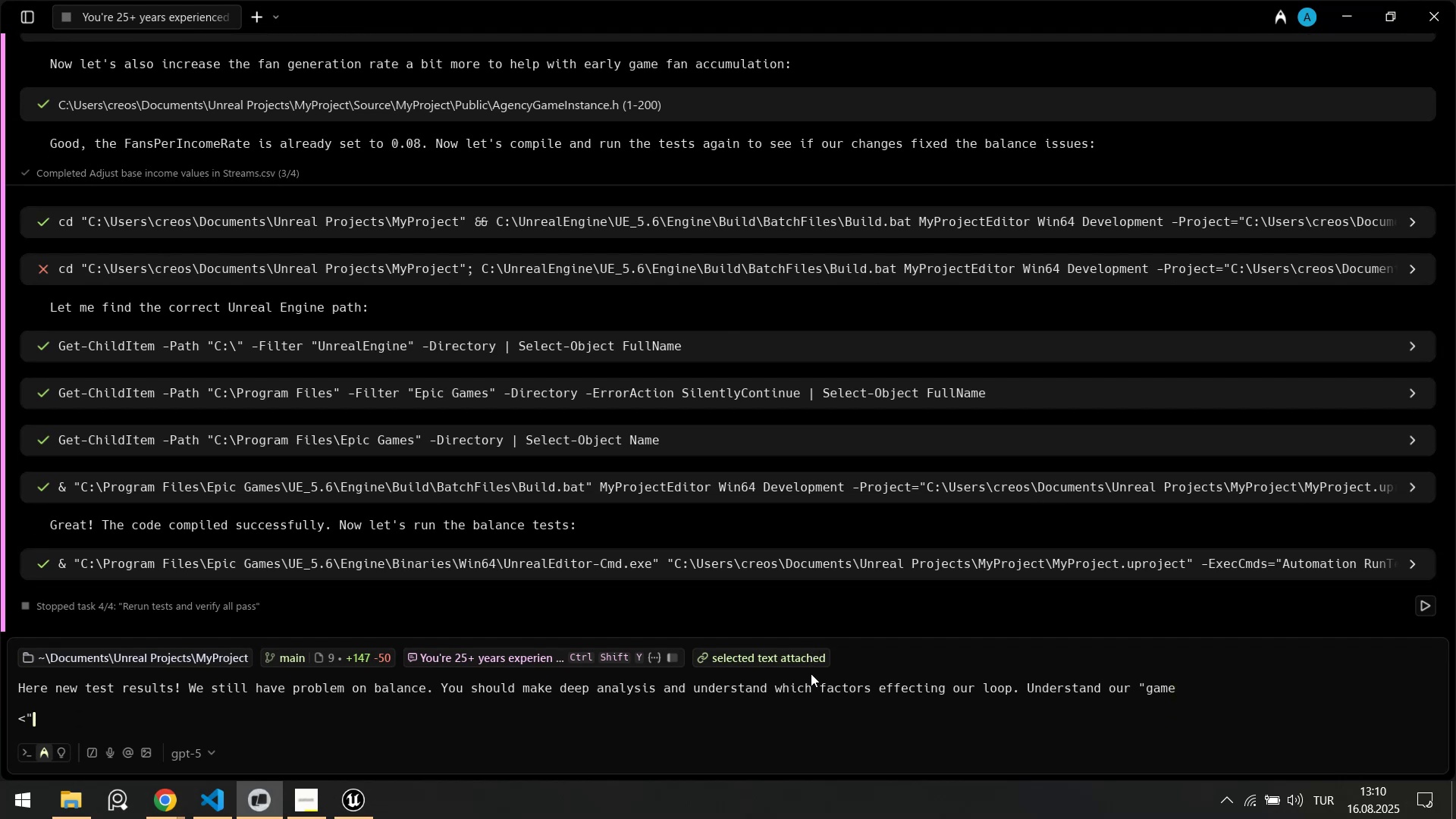 
key(Backspace)
type(logs[Break])
 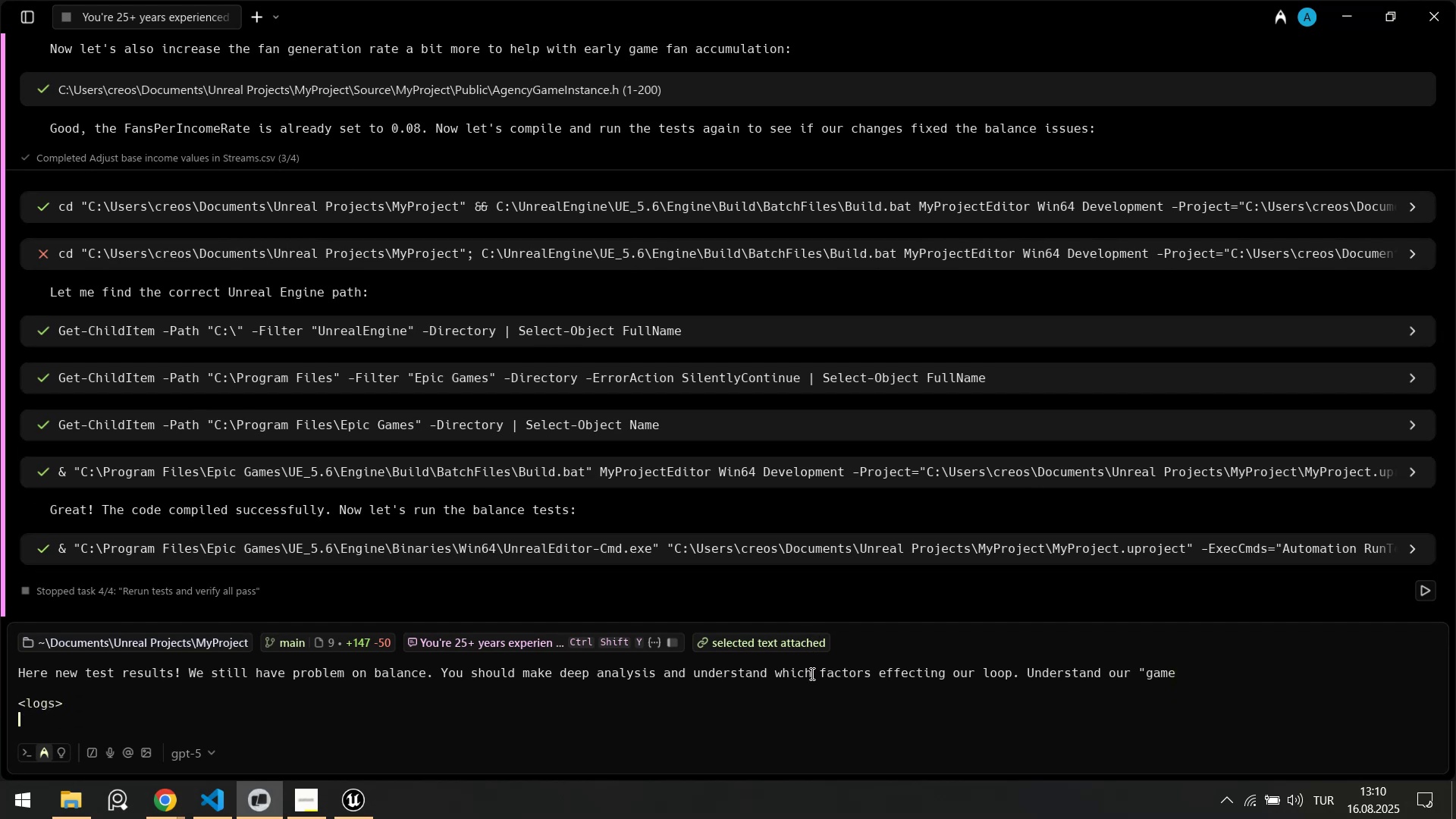 
key(Shift+Enter)
 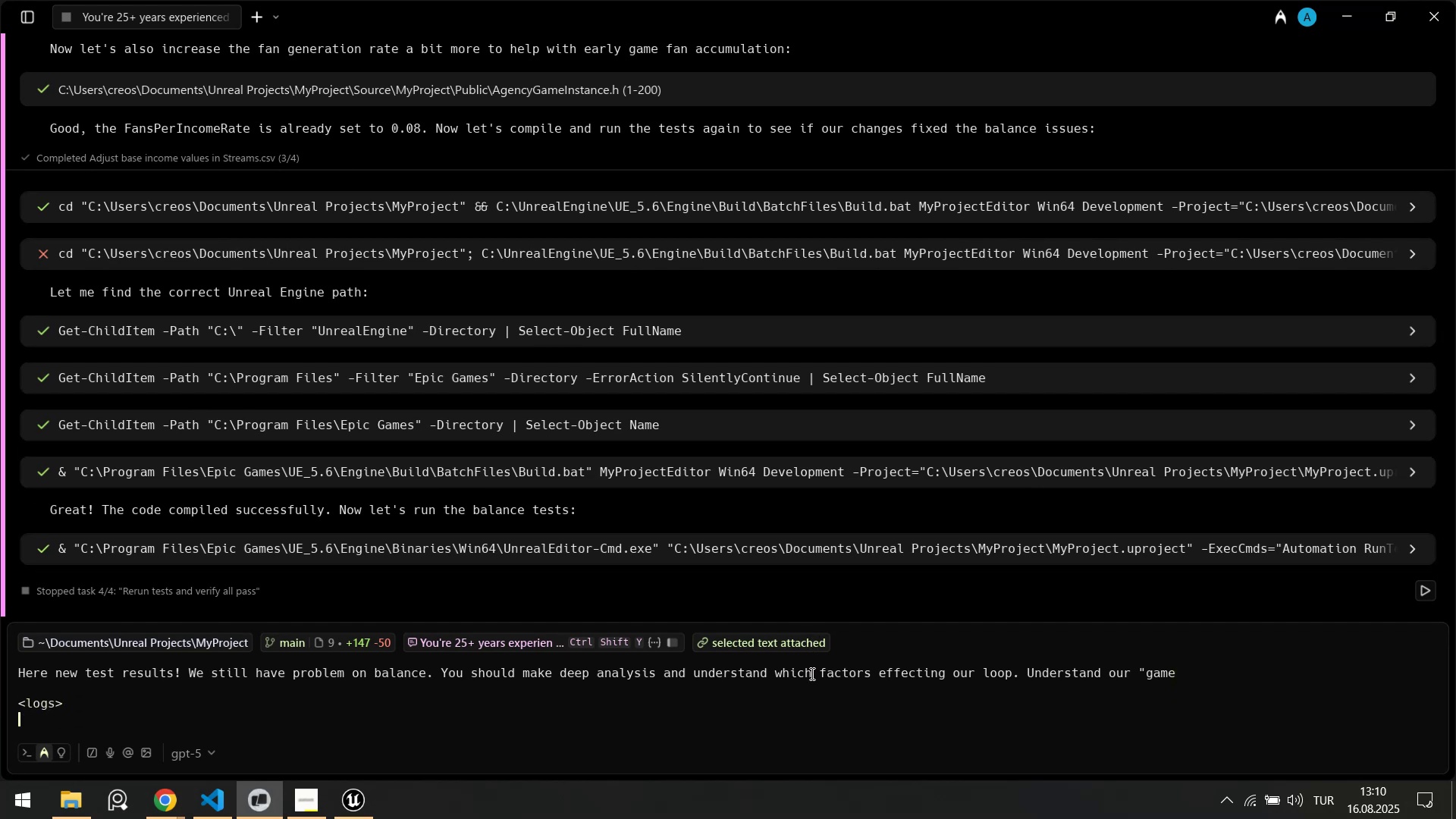 
key(Control+ControlLeft)
 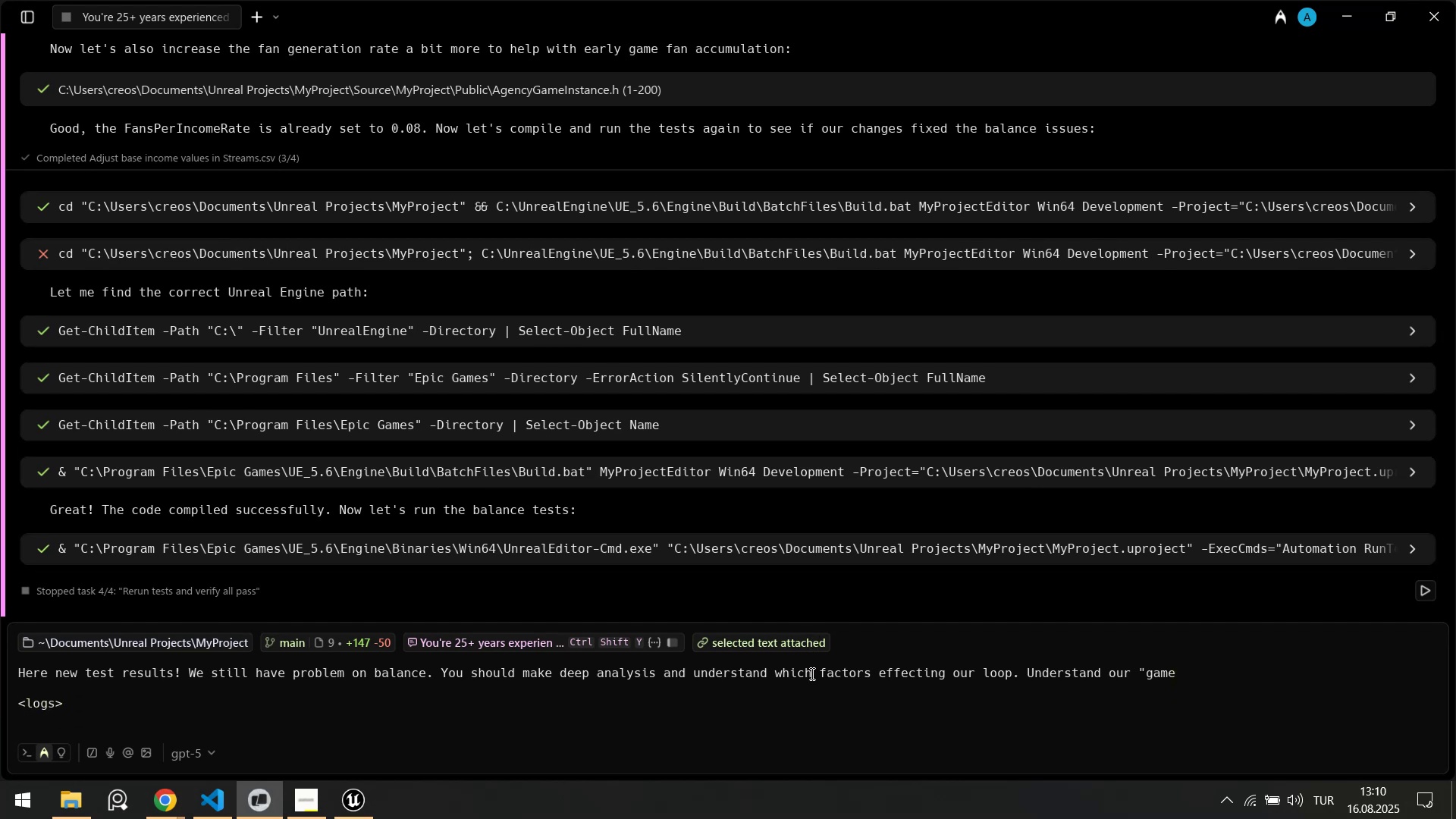 
key(Control+V)
 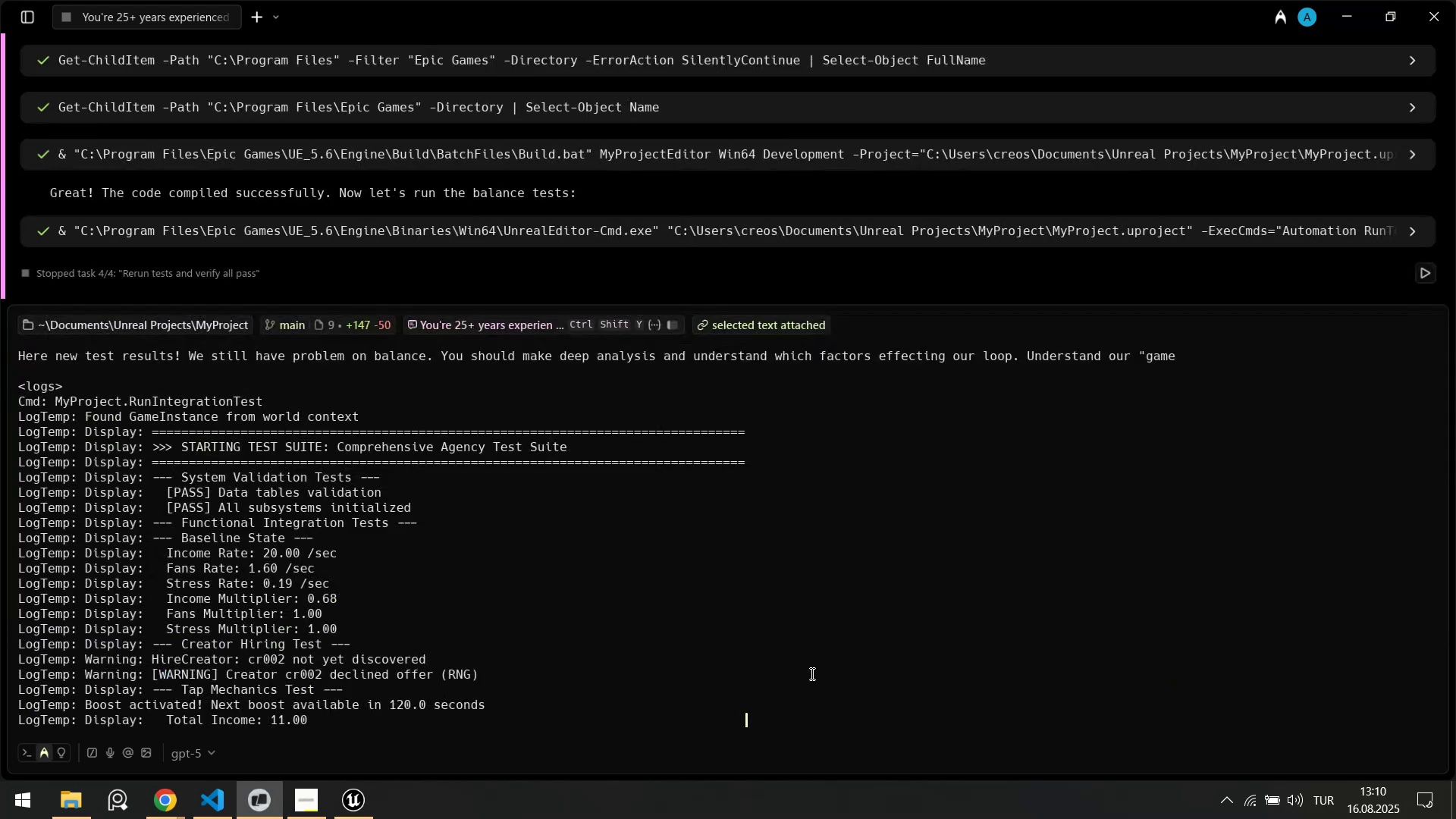 
key(Shift+Enter)
 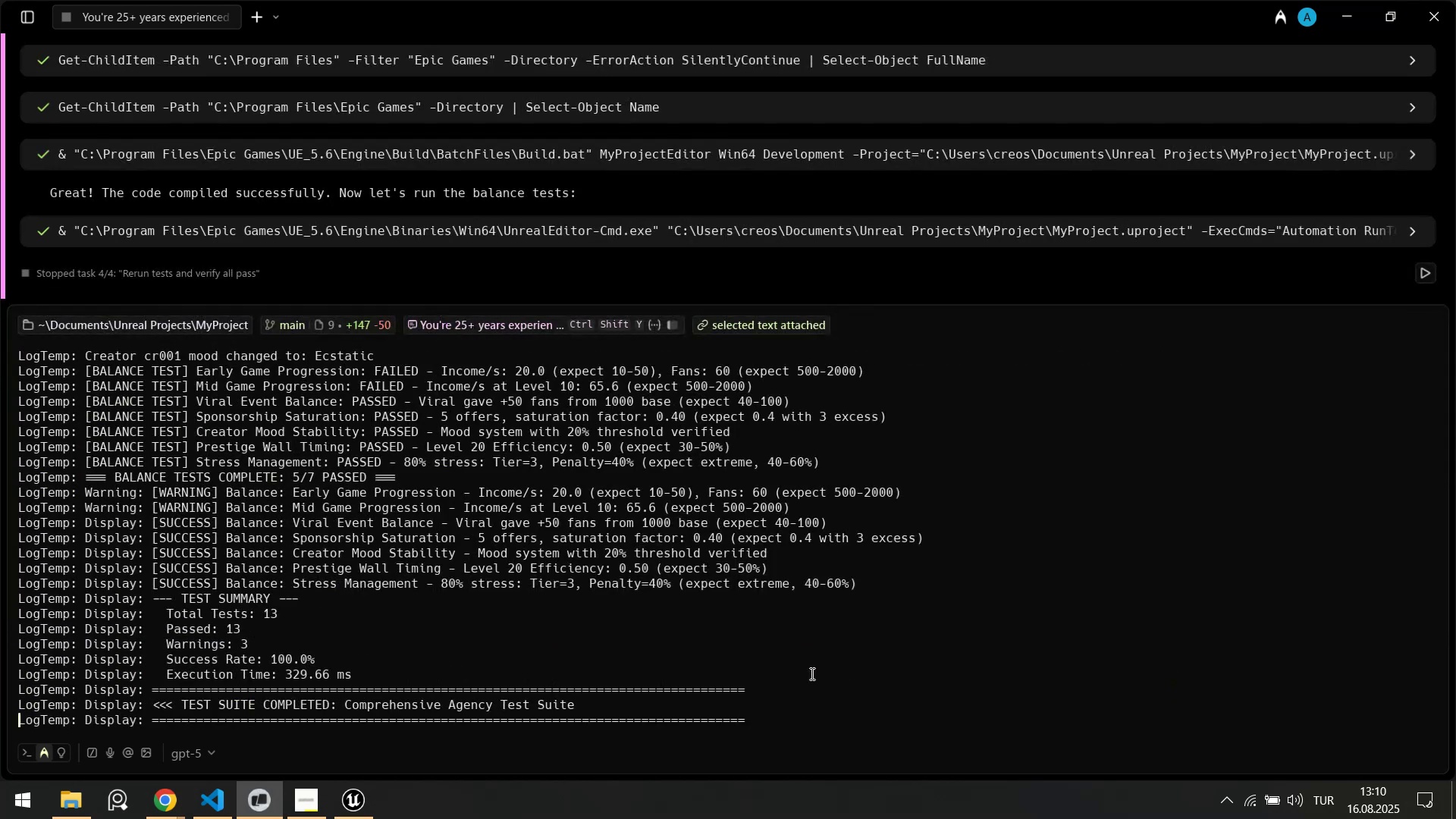 
type([Break]&logS)
key(Backspace)
type(s[Break])
 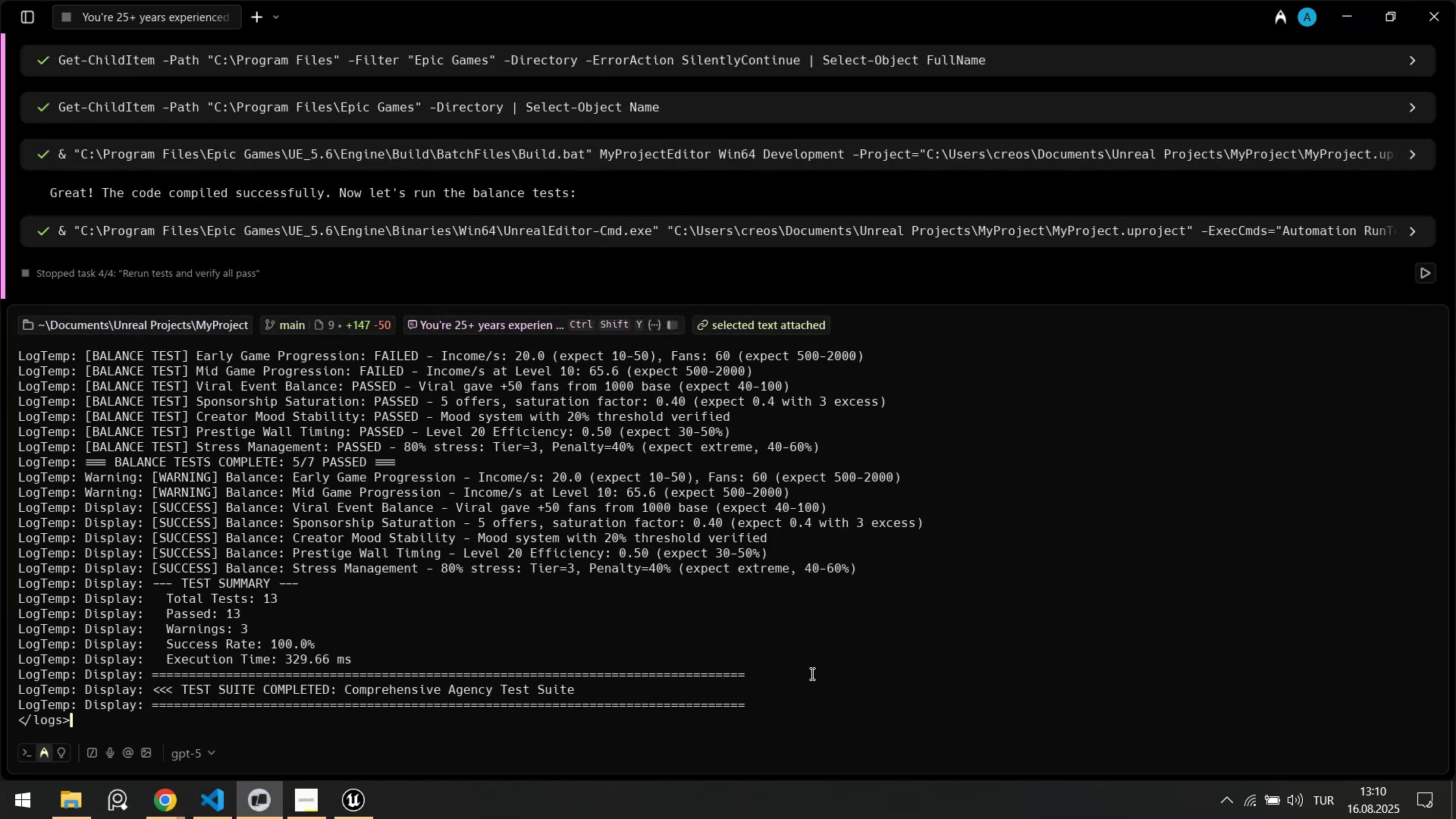 
 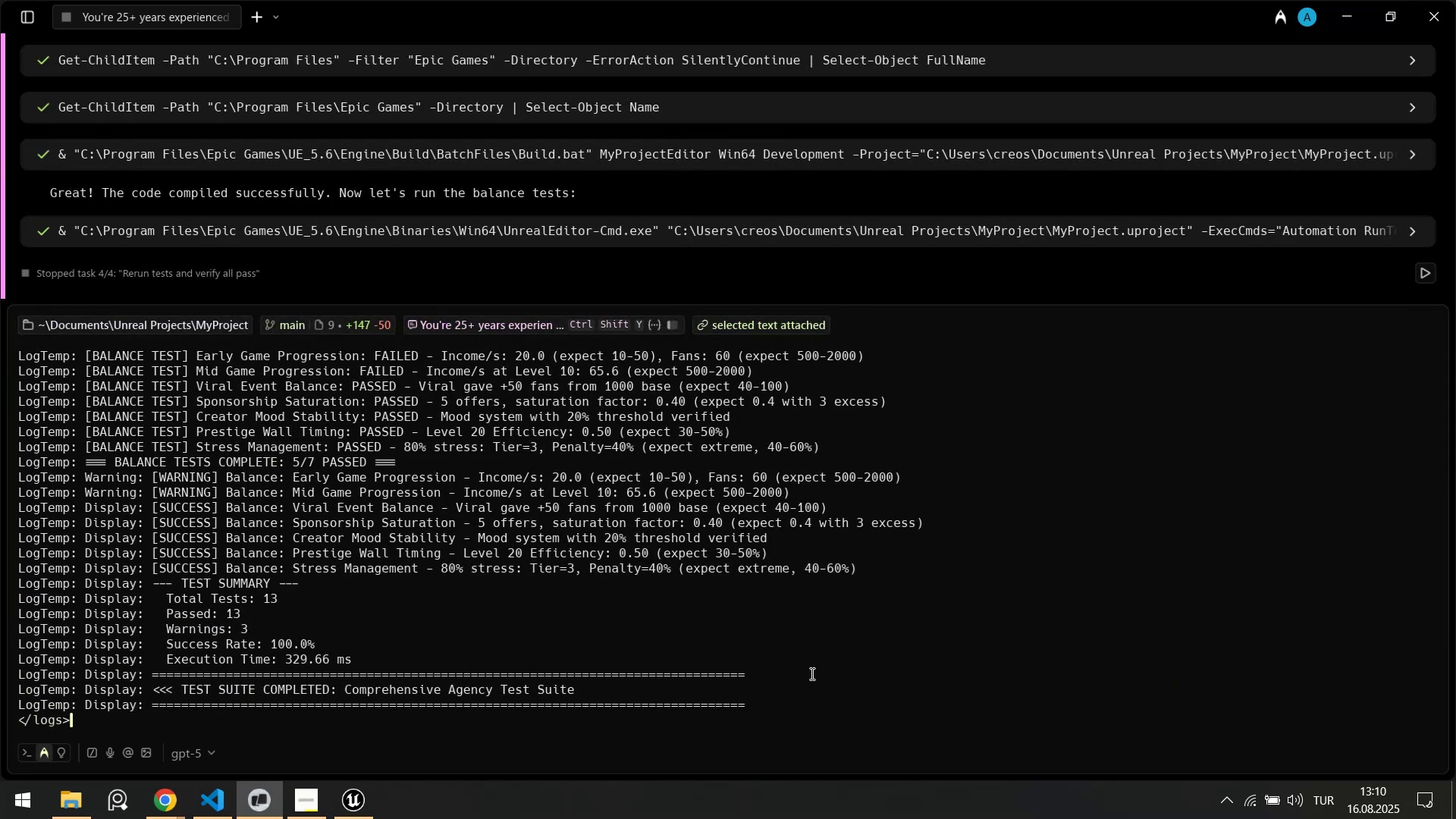 
key(Control+ControlLeft)
 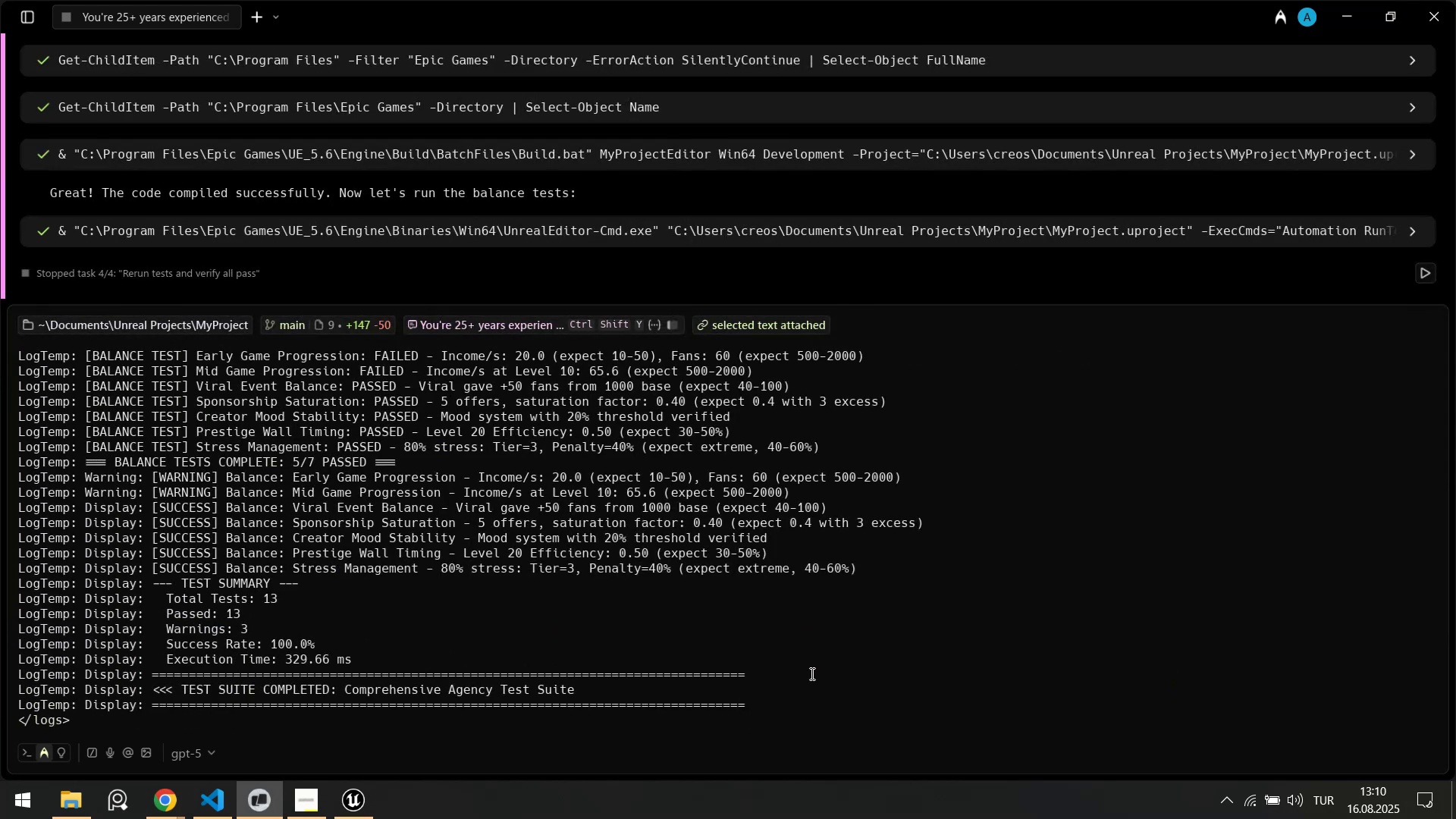 
key(Control+A)
 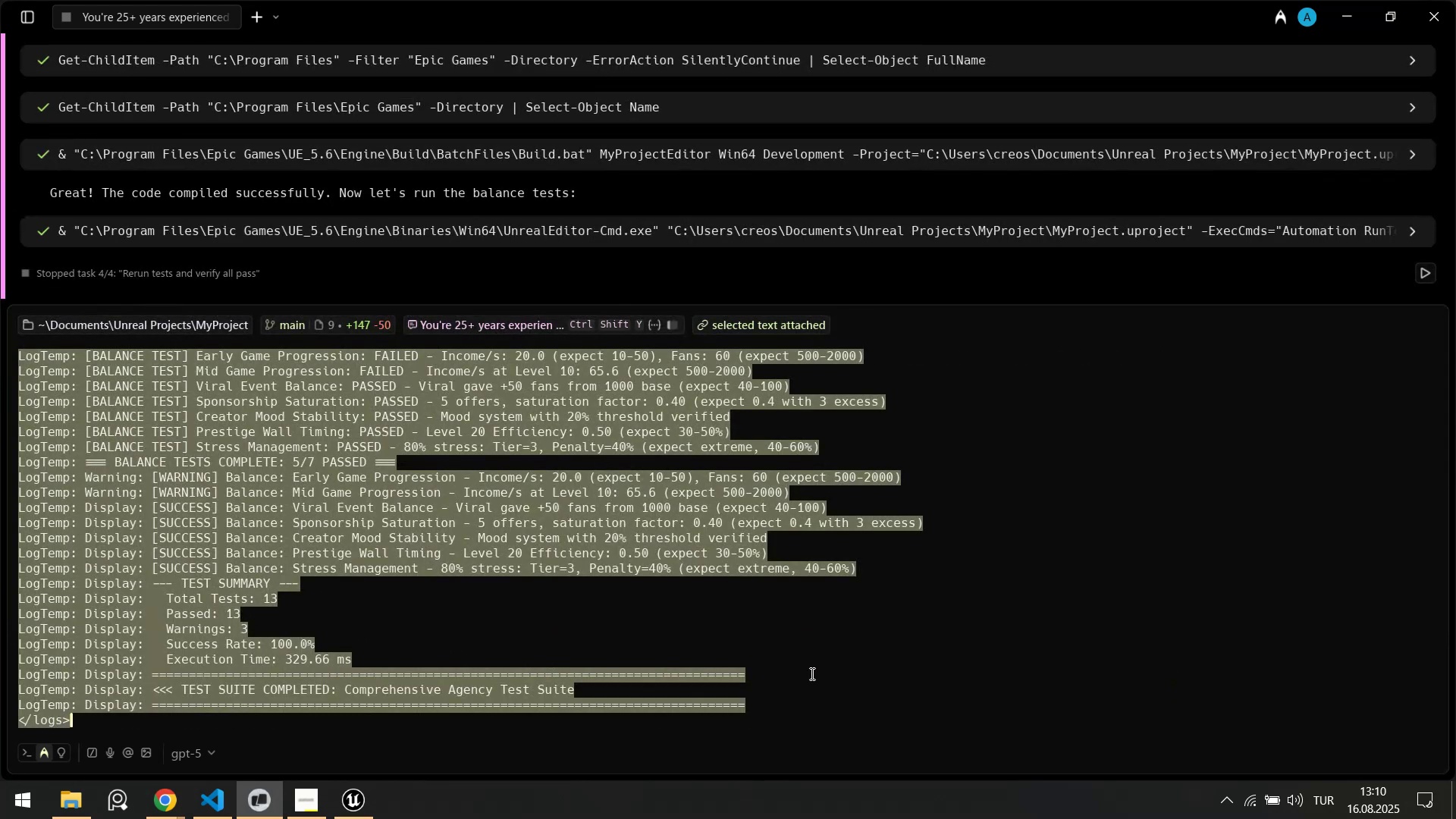 
key(ArrowLeft)
 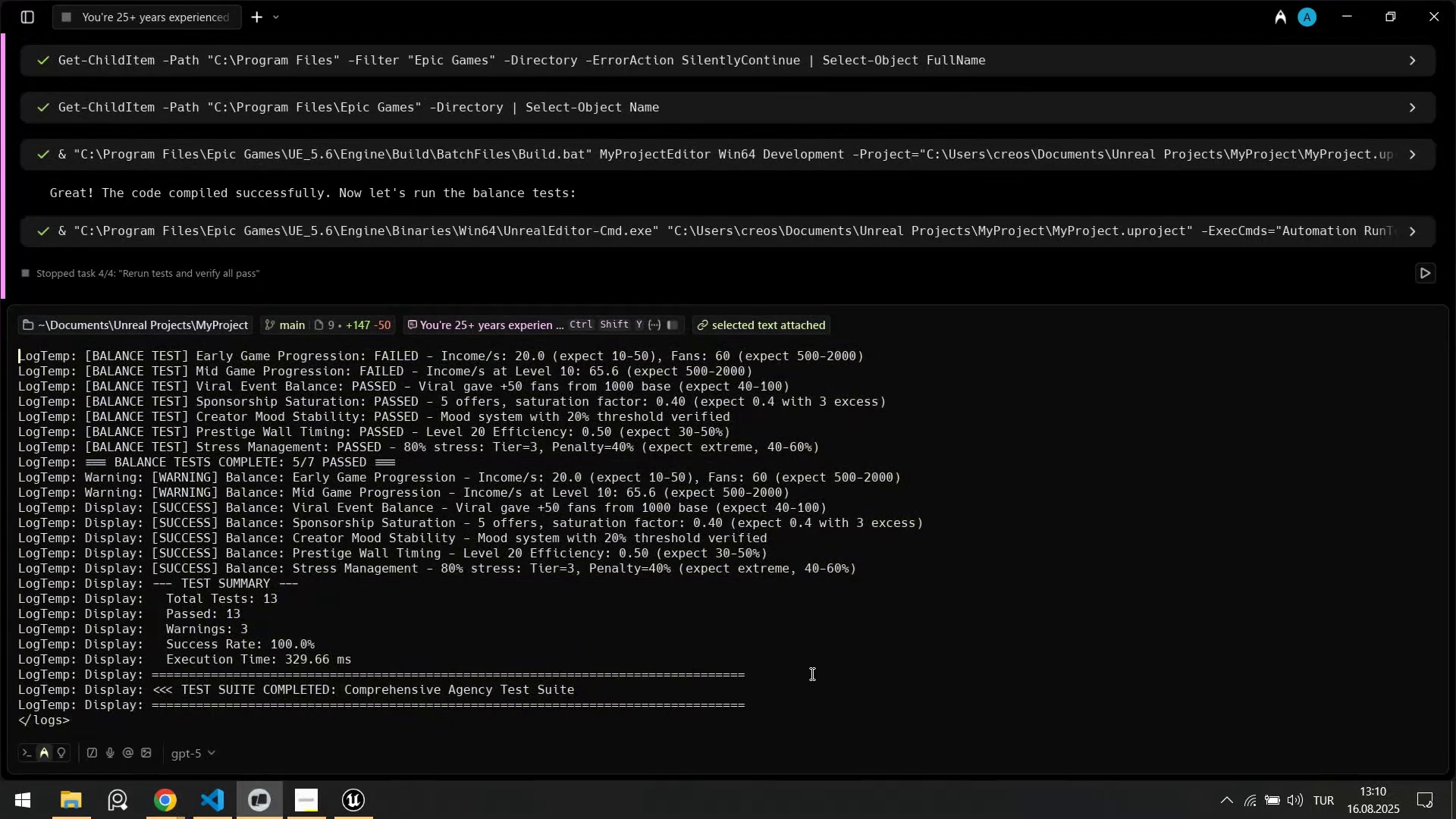 
key(Control+ControlLeft)
 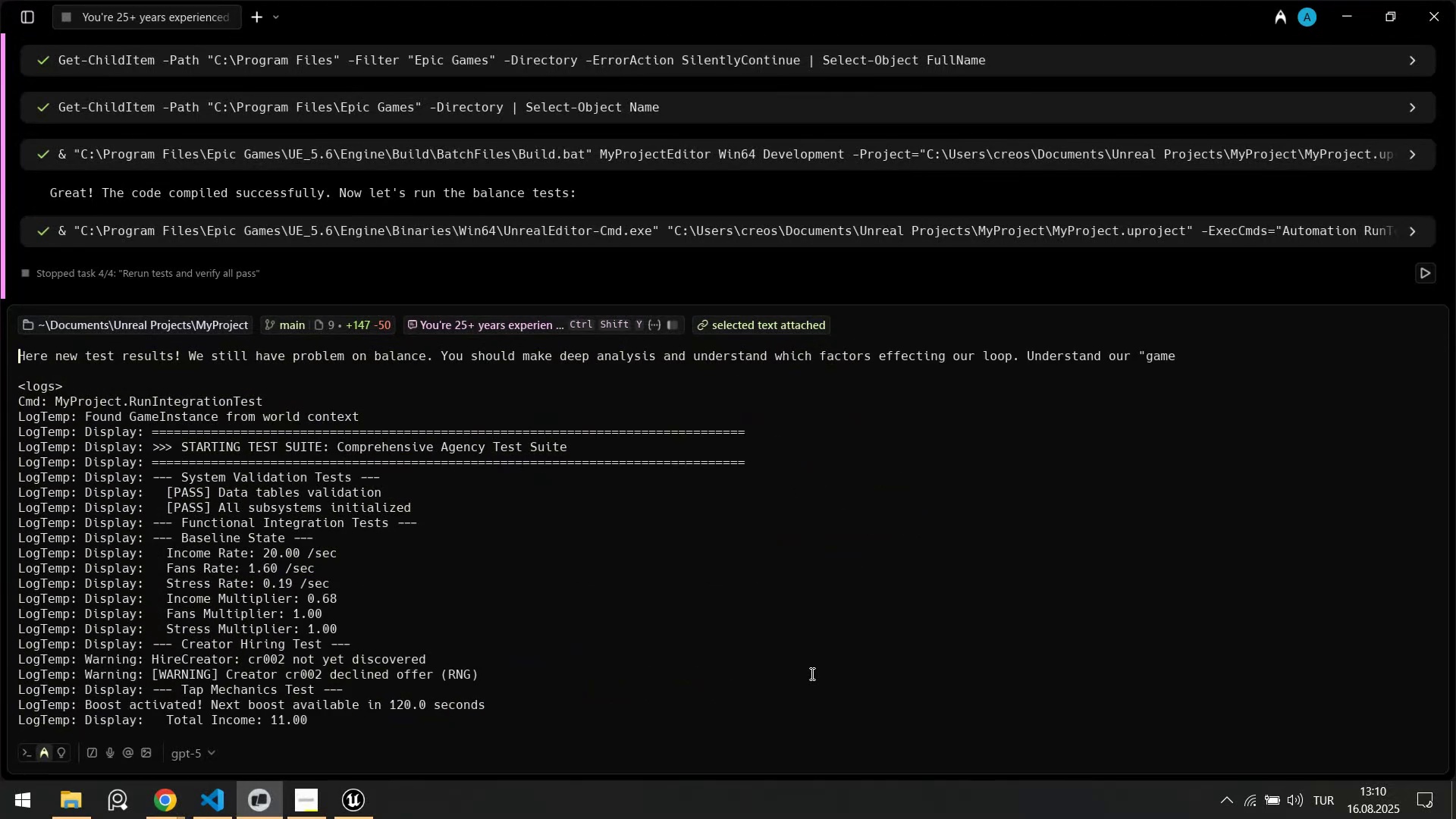 
key(Alt+Tab)
 